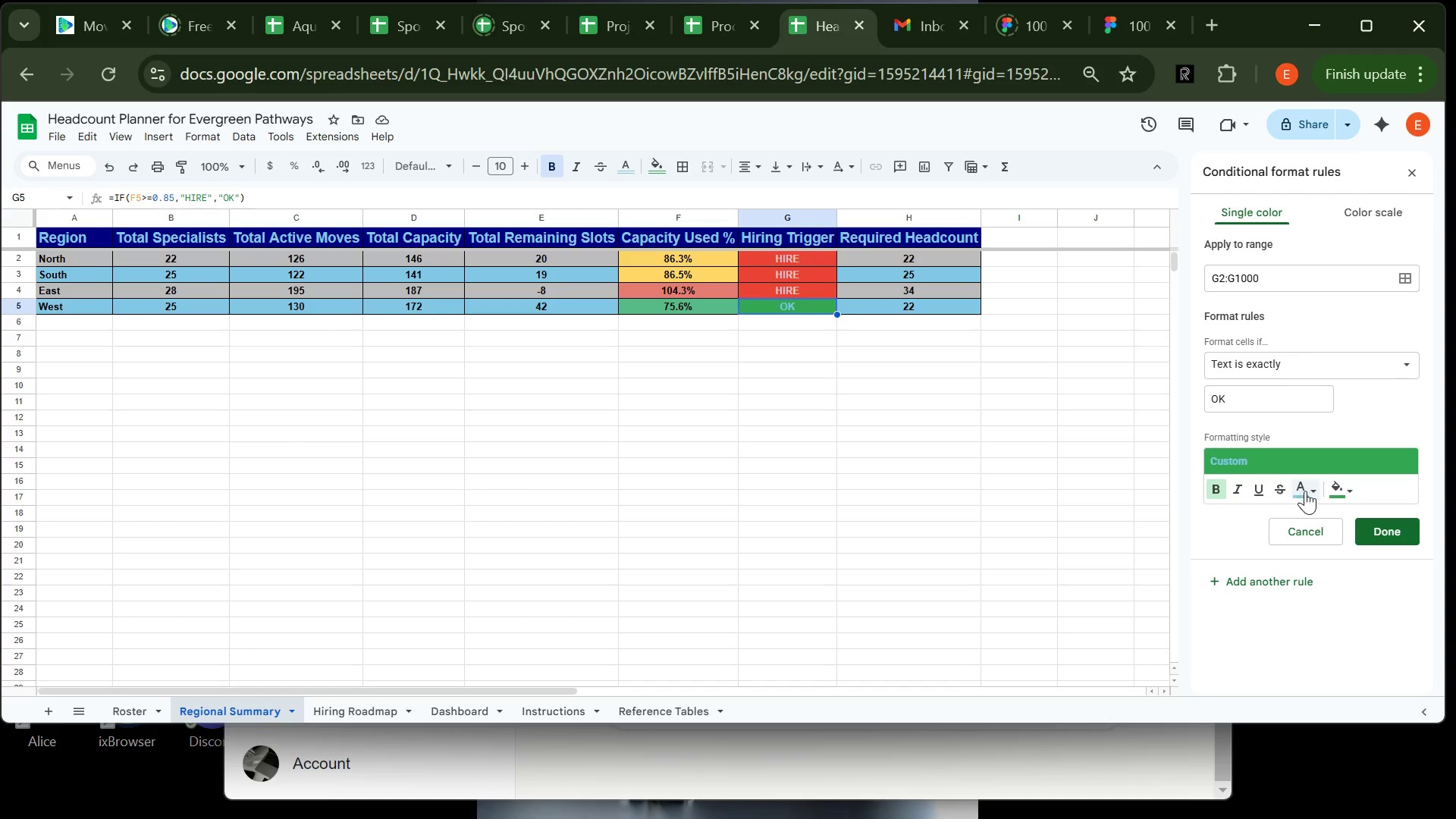 
left_click([1306, 491])
 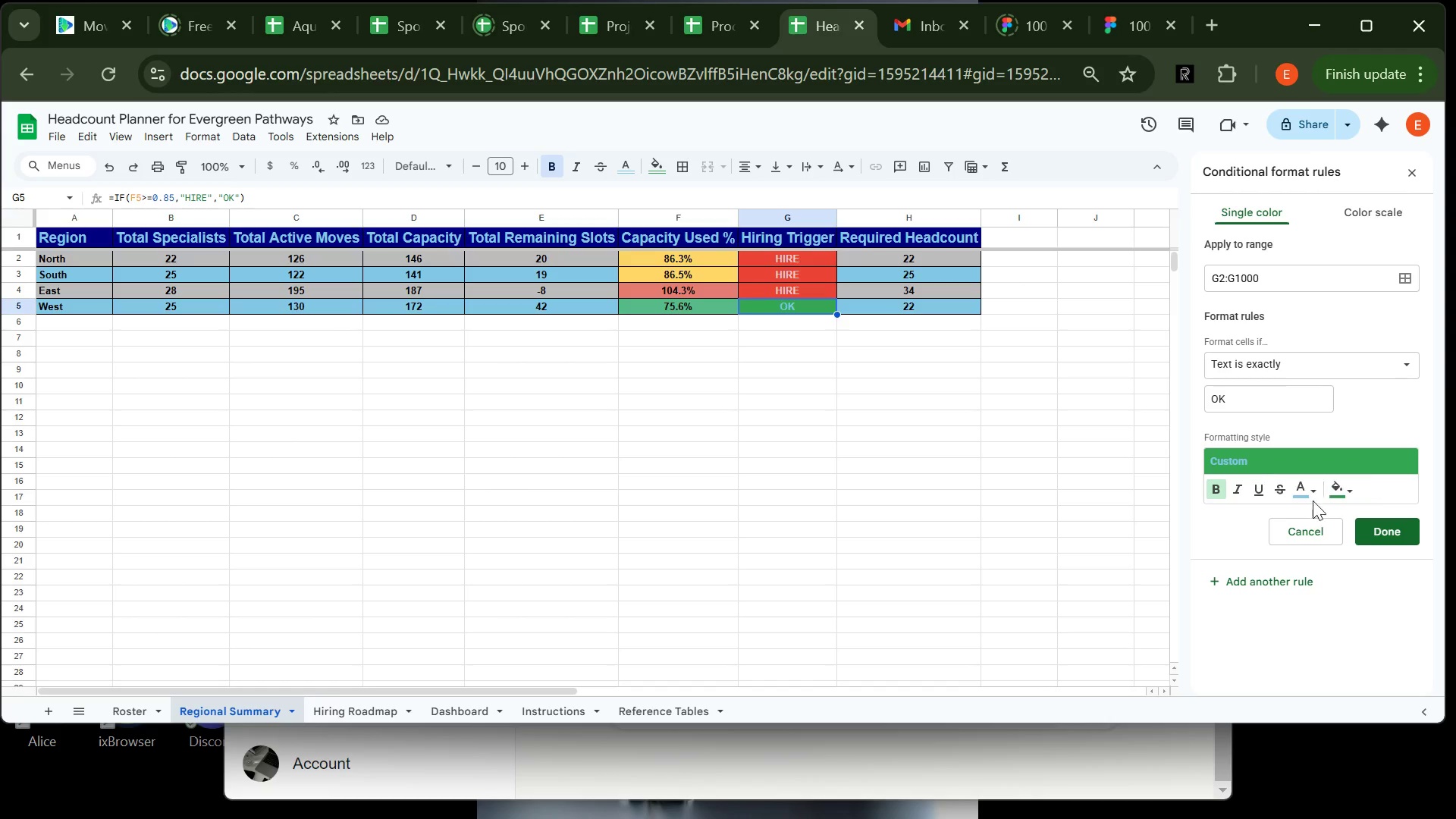 
left_click([1316, 491])
 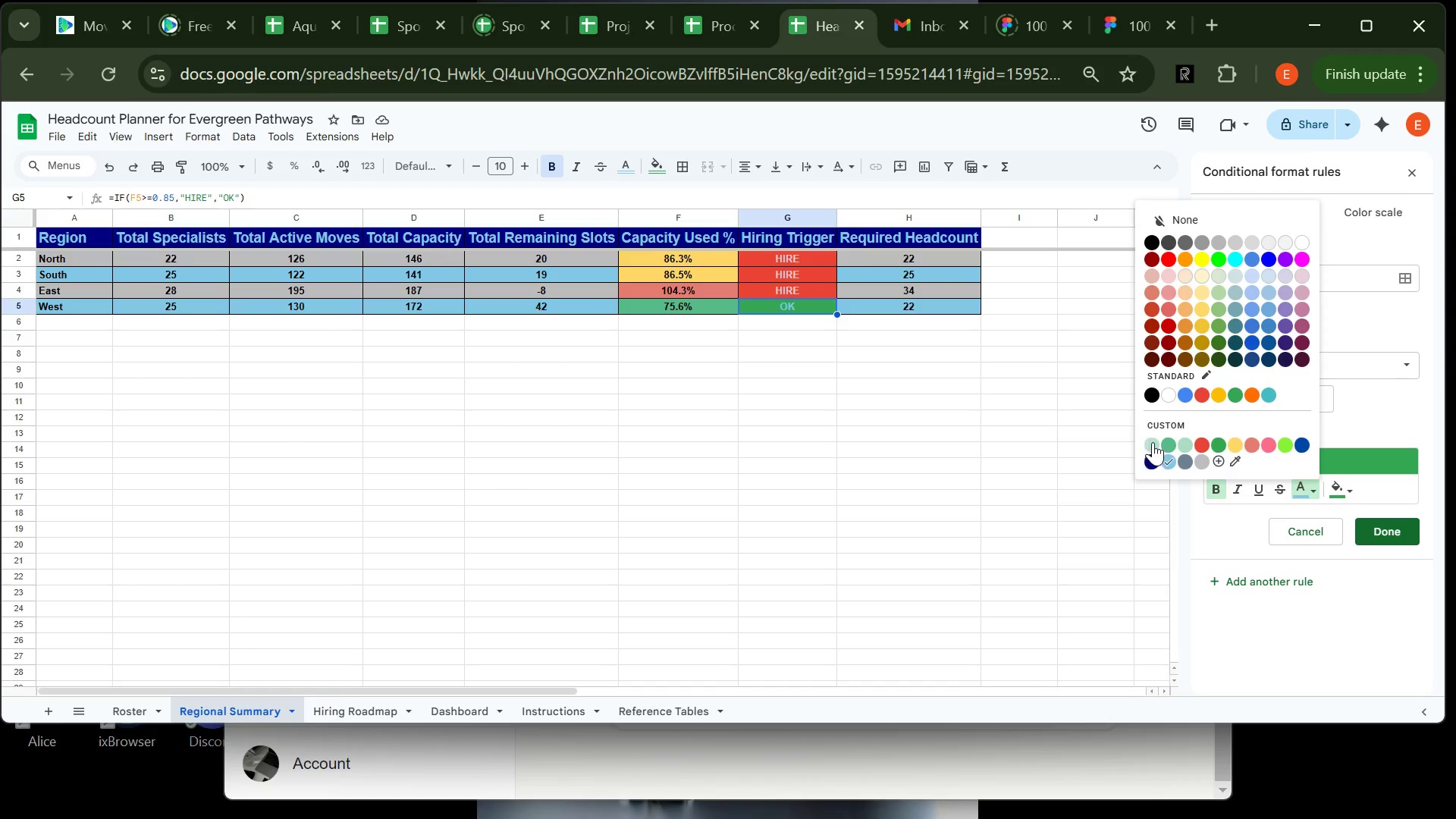 
left_click([1153, 443])
 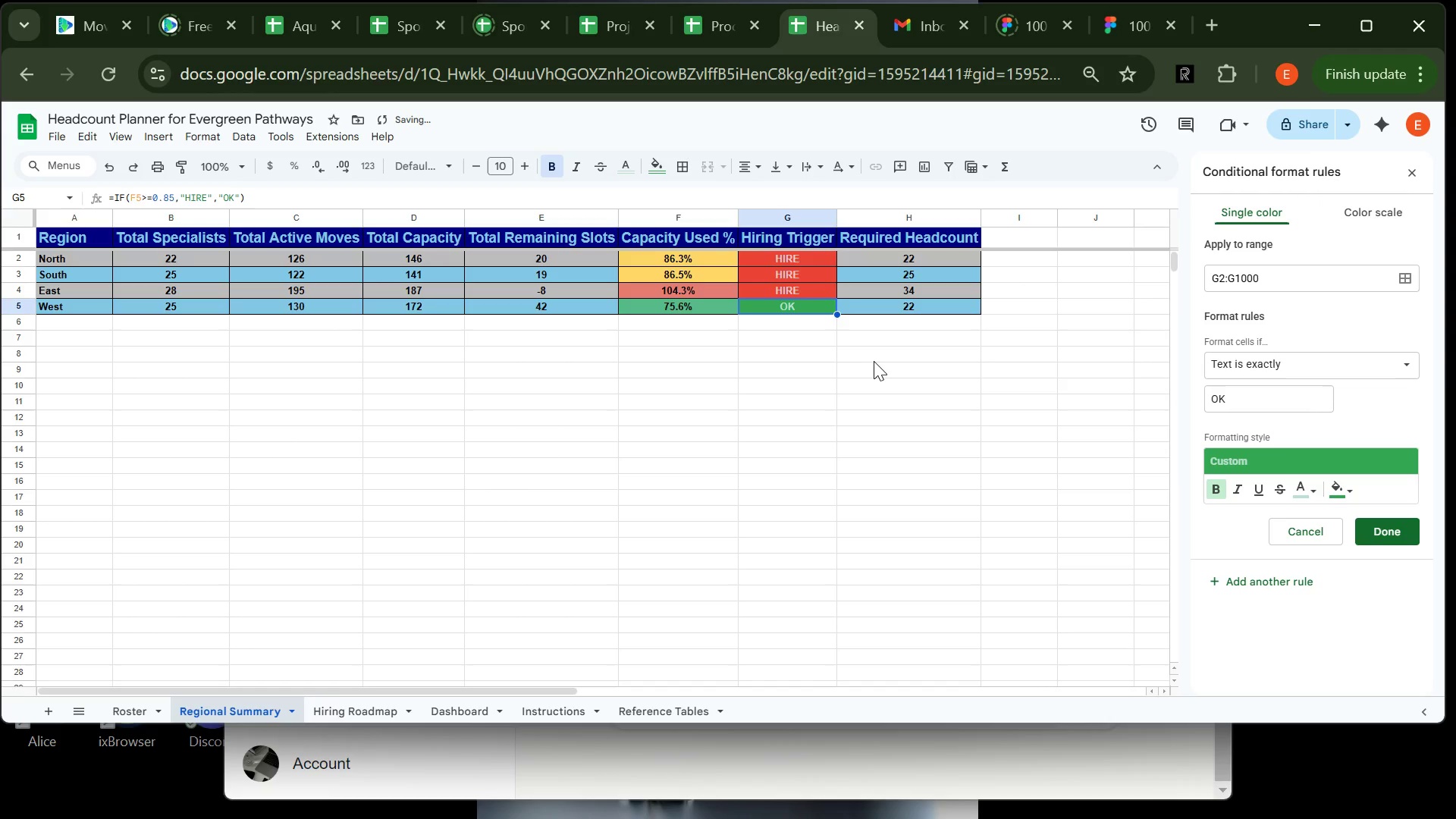 
left_click([873, 360])
 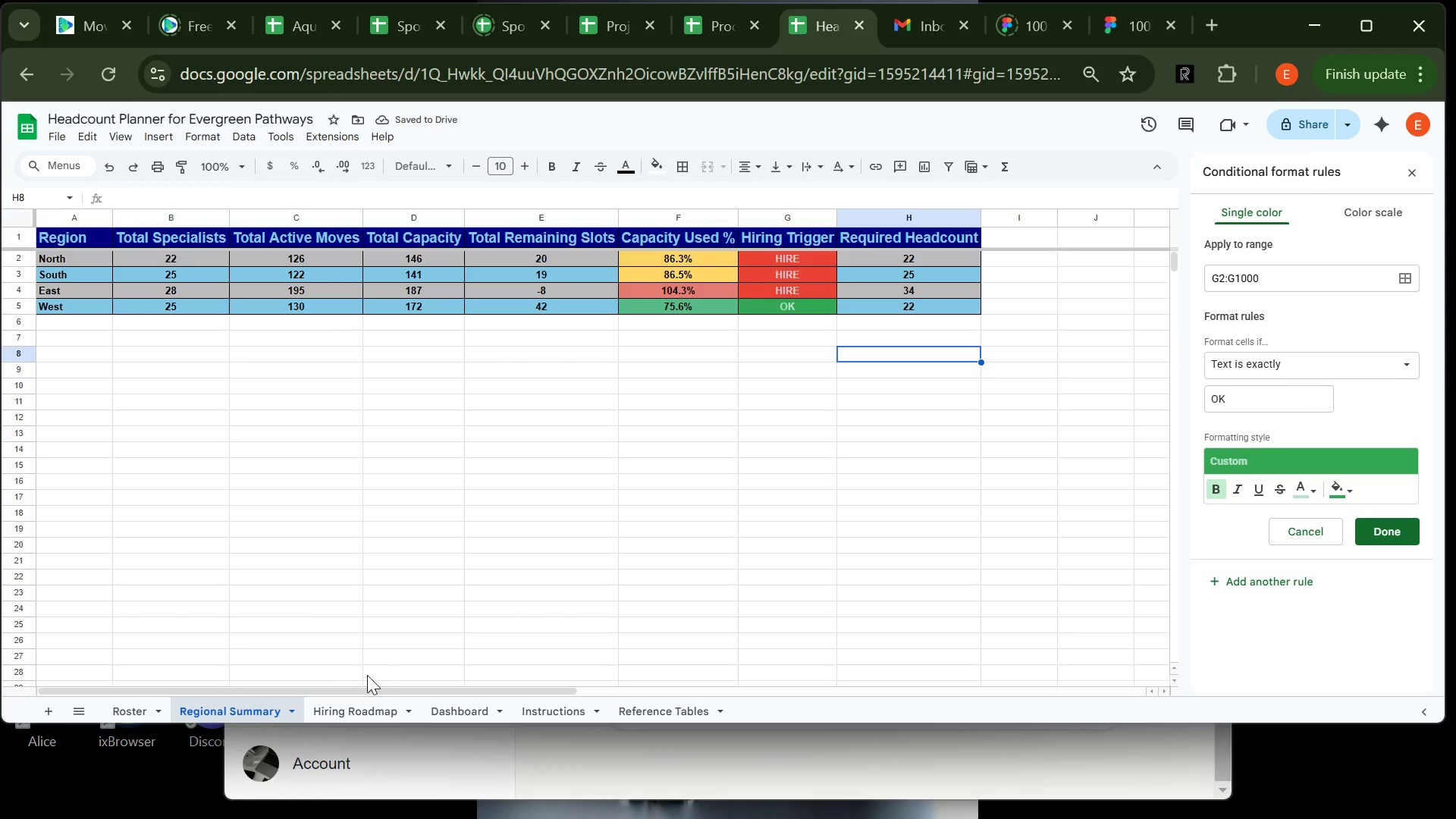 
left_click([347, 715])
 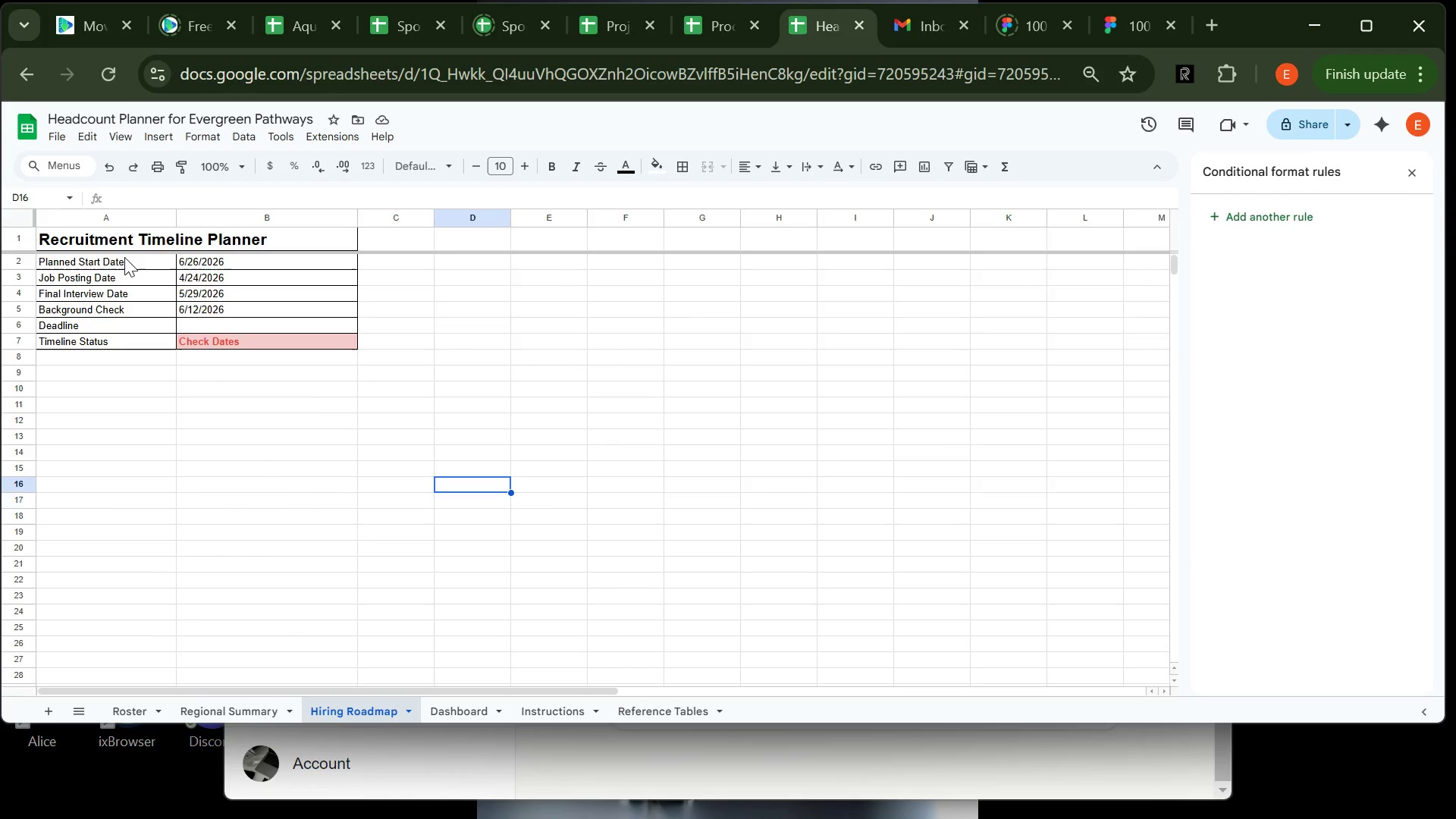 
left_click([116, 240])
 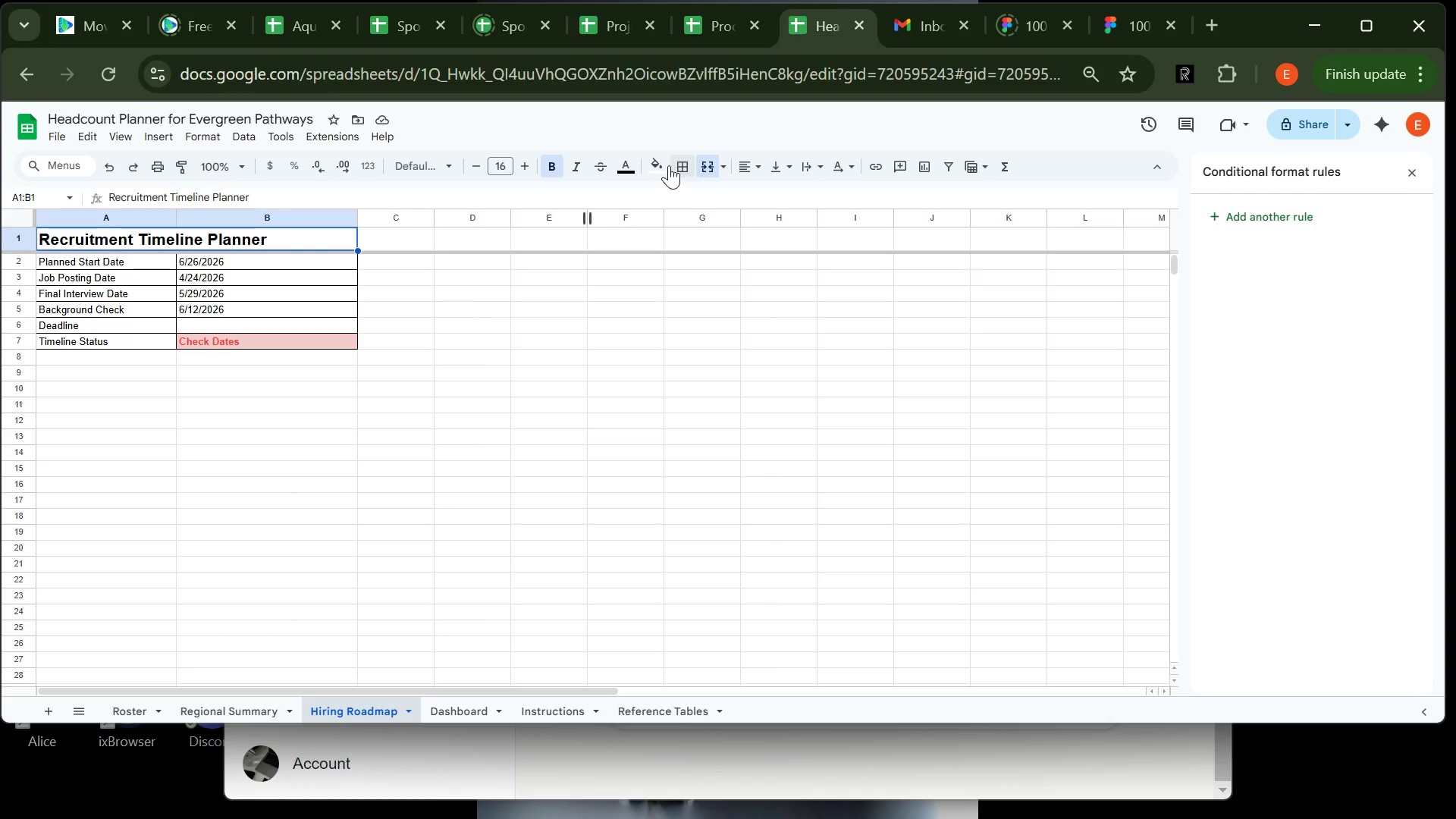 
left_click([662, 164])
 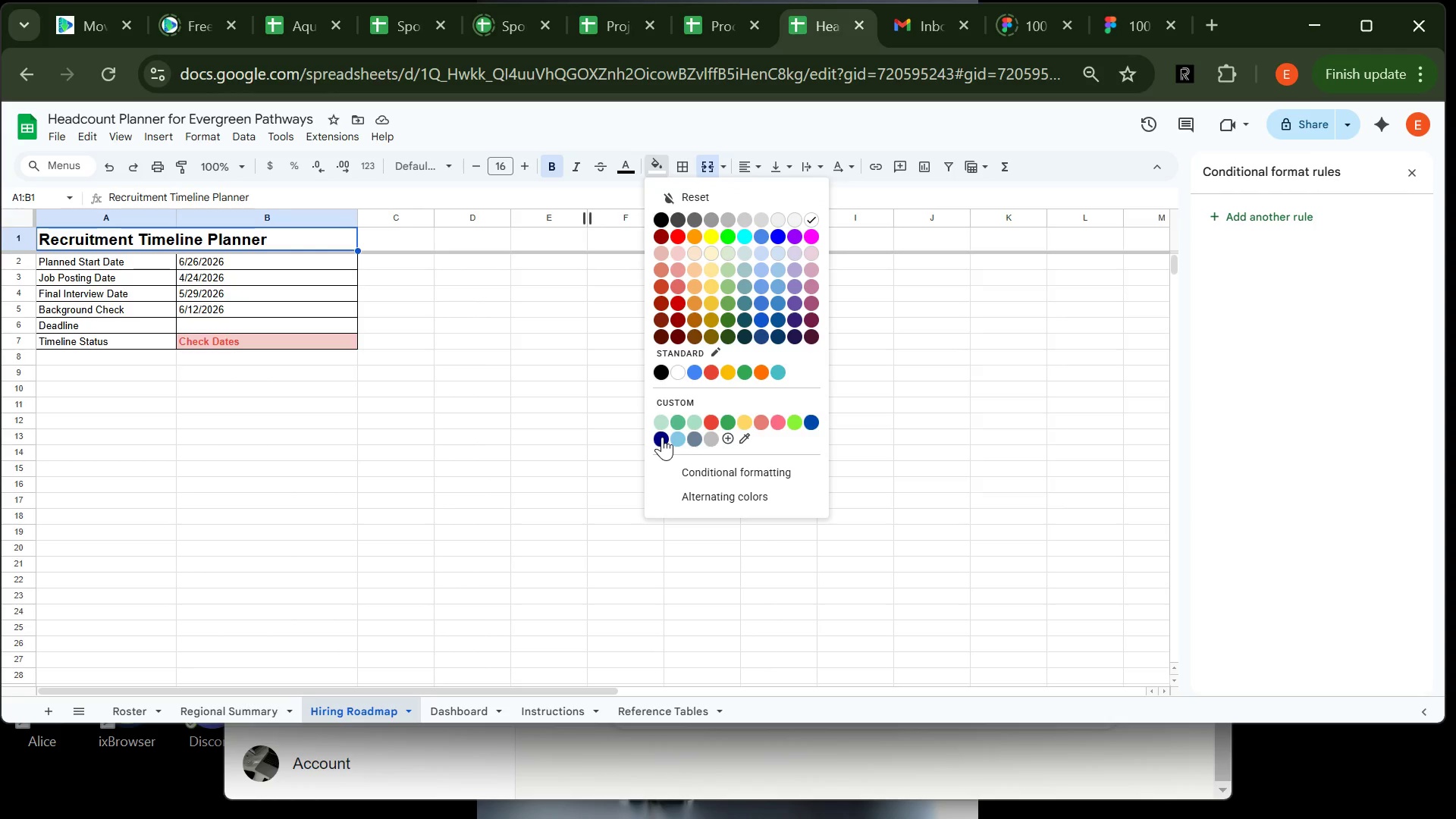 
left_click([662, 437])
 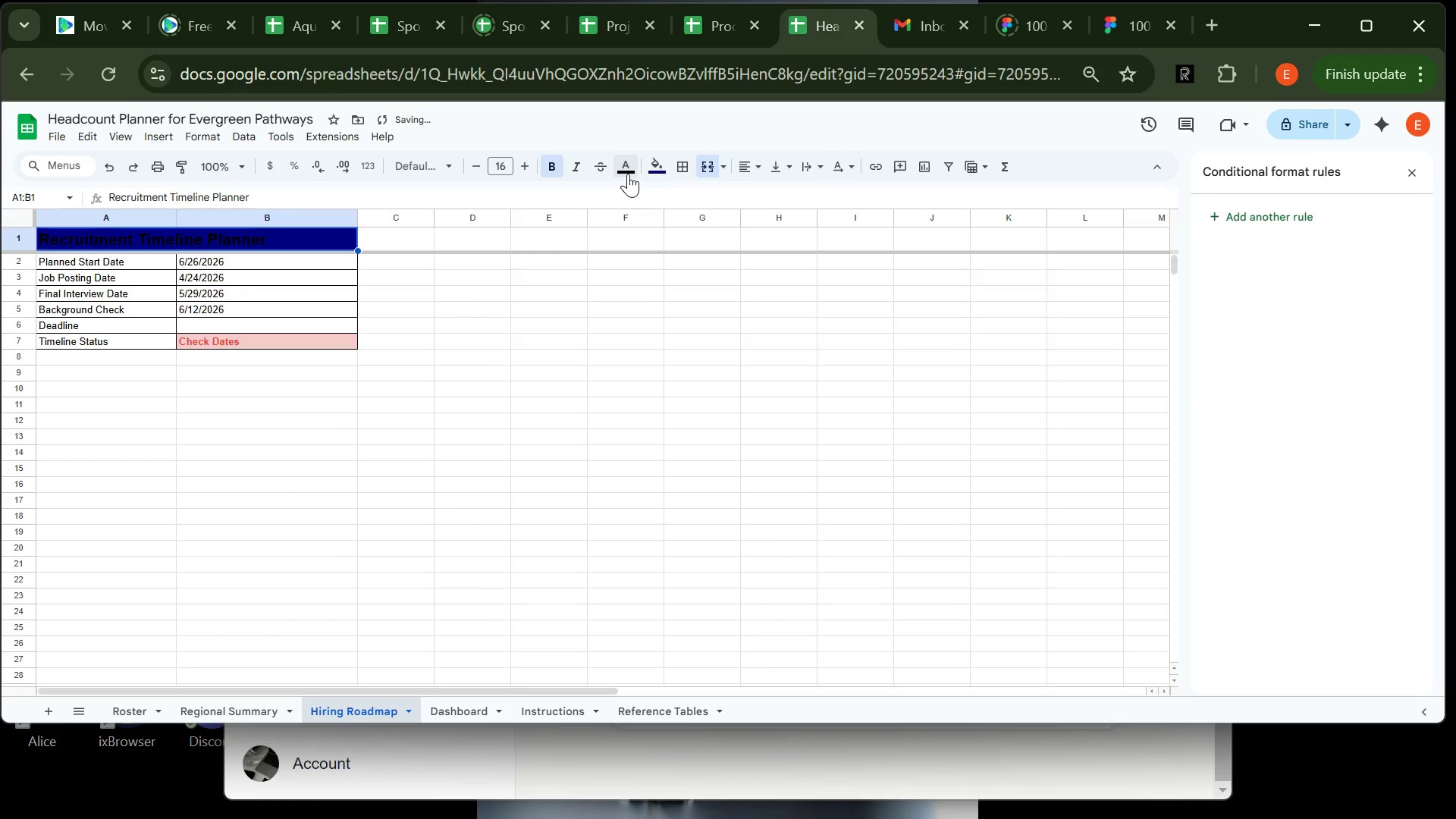 
left_click([627, 174])
 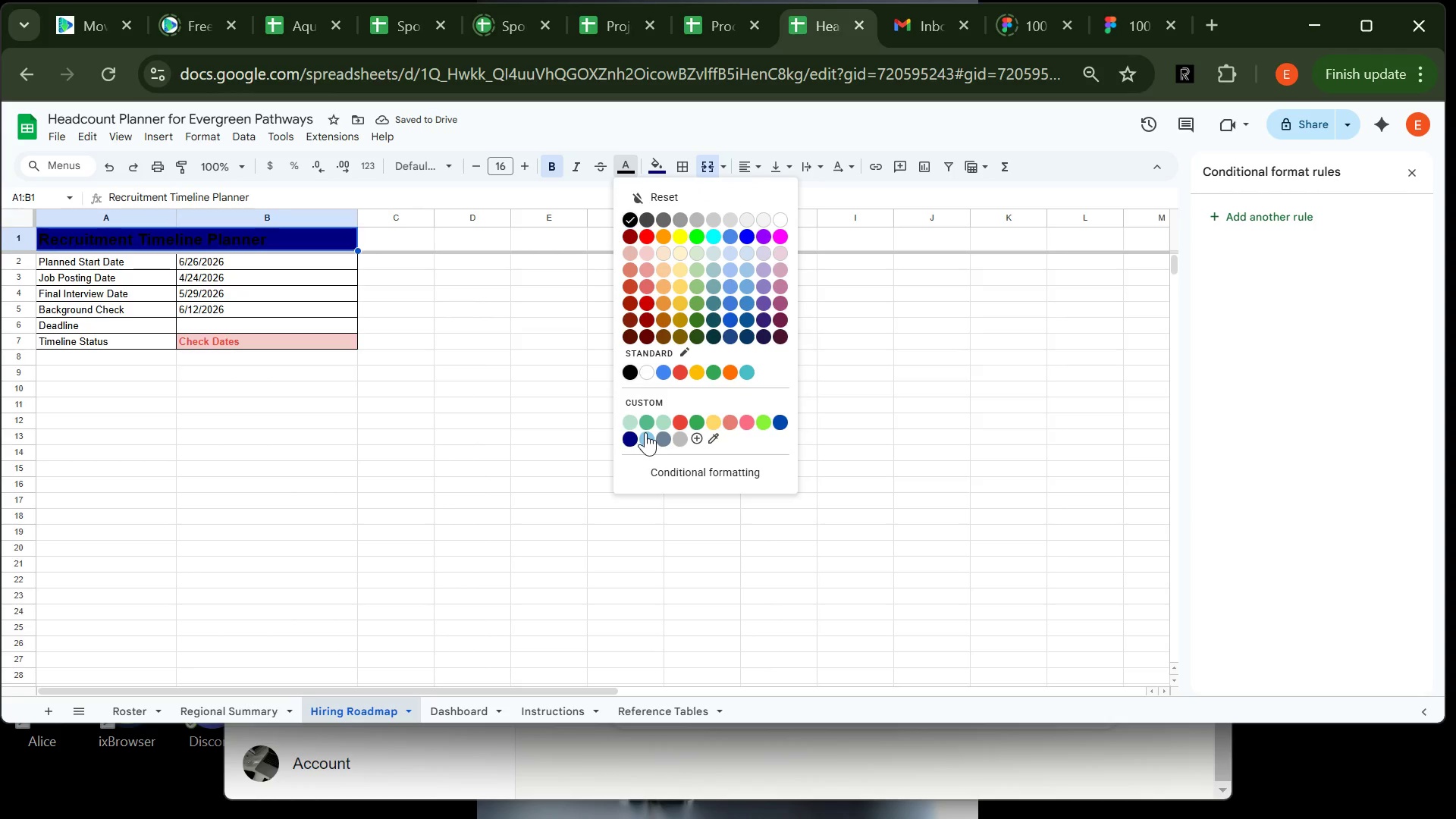 
left_click([645, 432])
 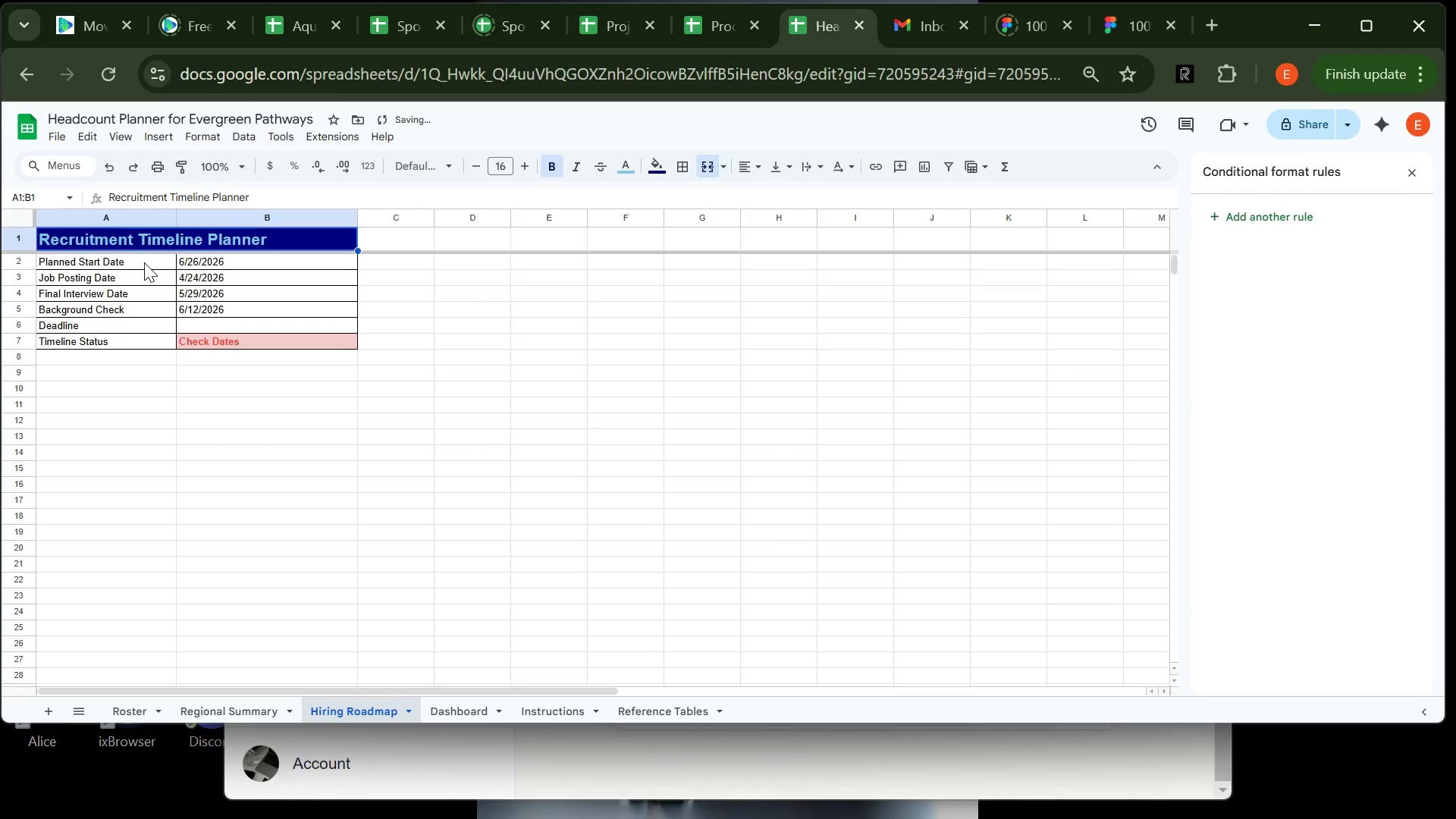 
left_click_drag(start_coordinate=[144, 262], to_coordinate=[187, 339])
 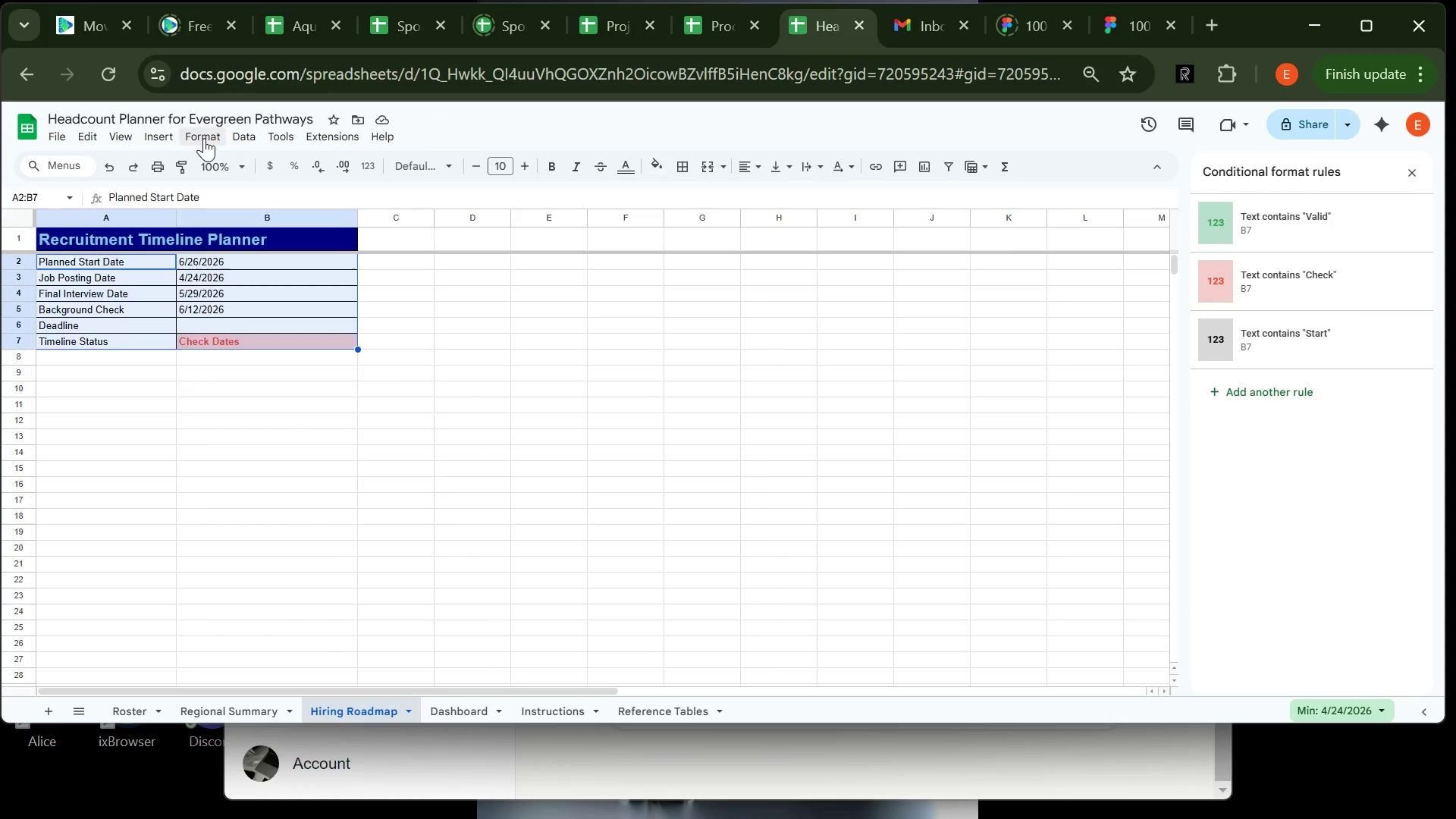 
left_click([204, 138])
 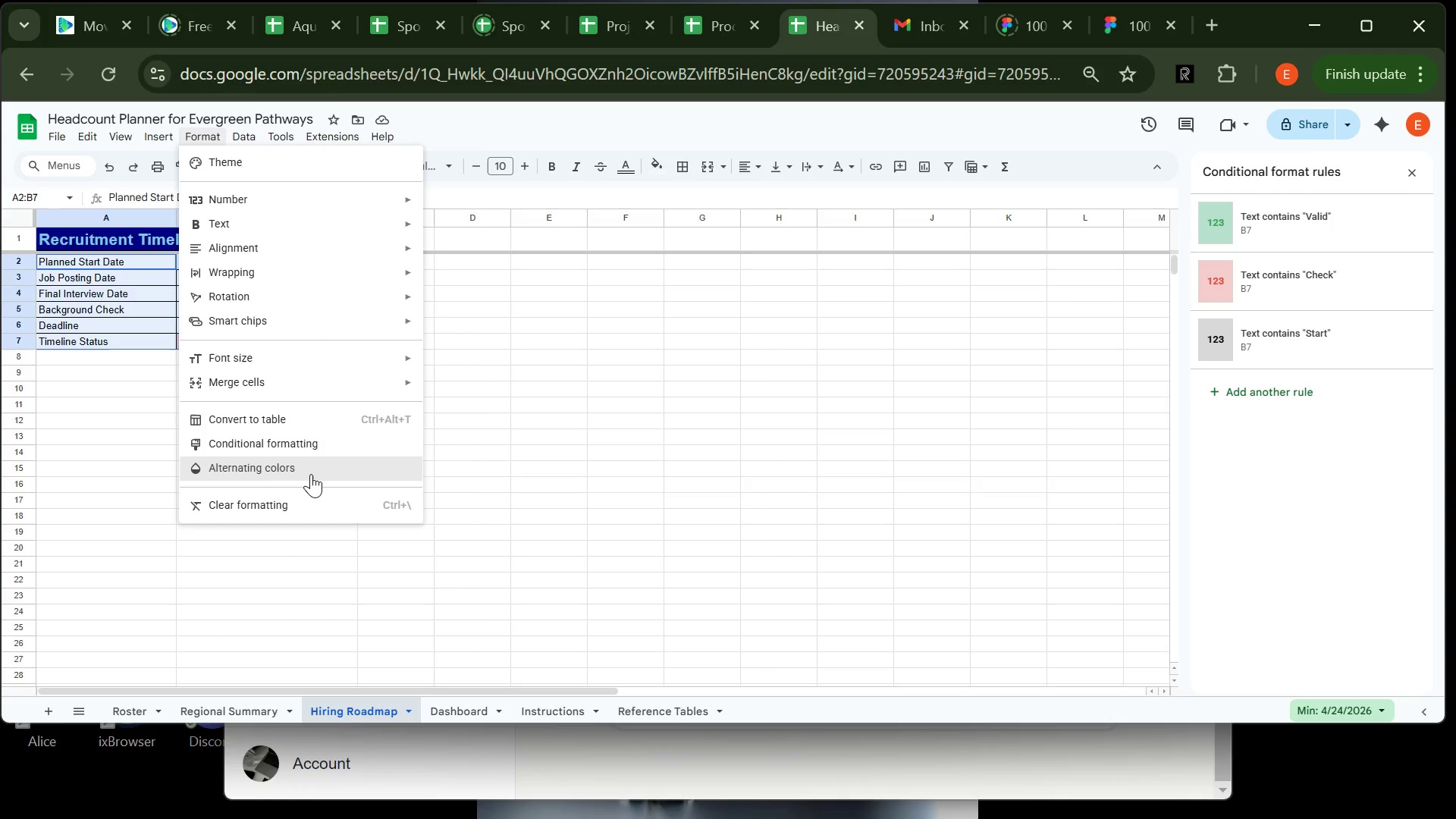 
left_click([311, 474])
 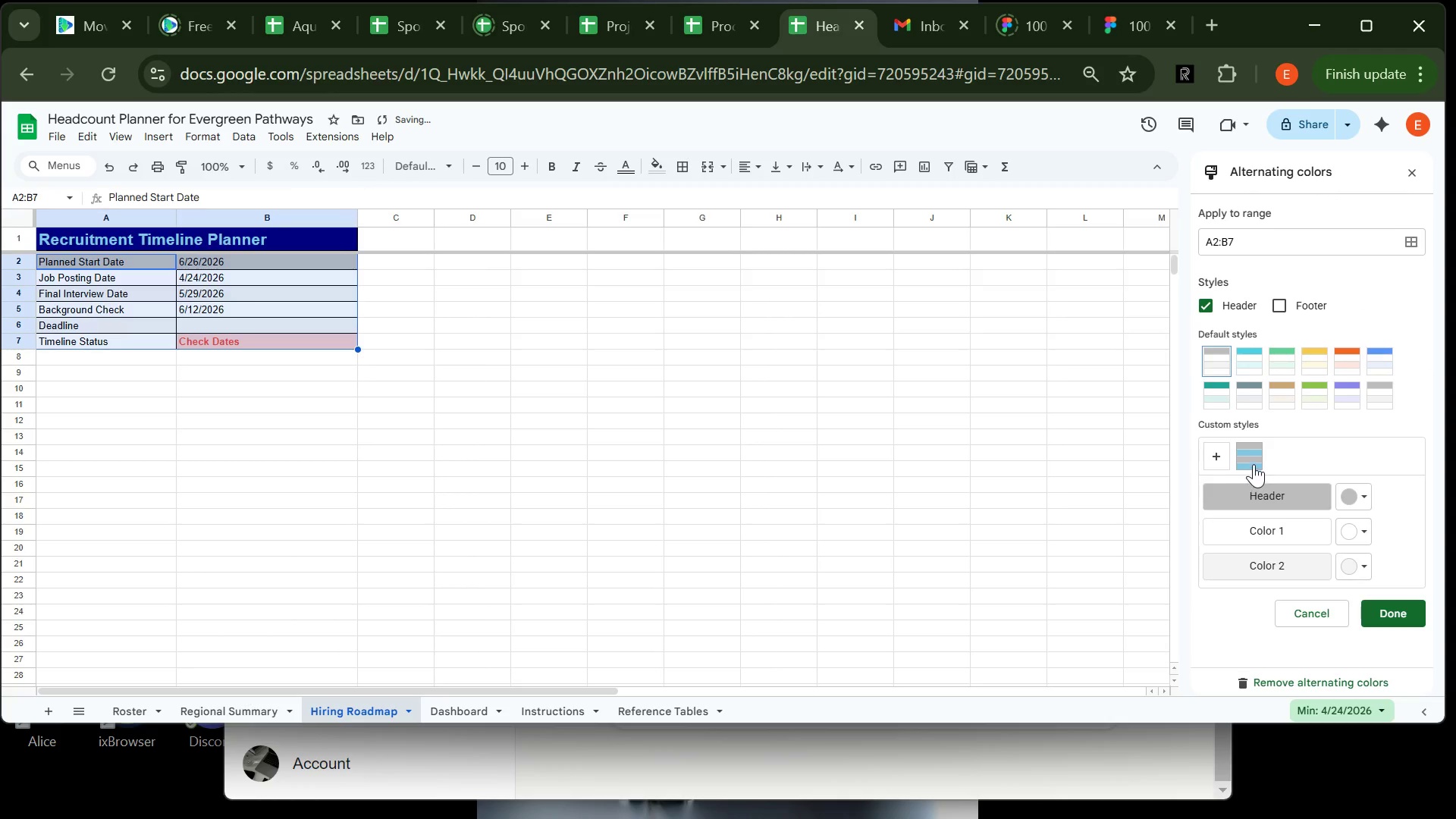 
left_click([1255, 457])
 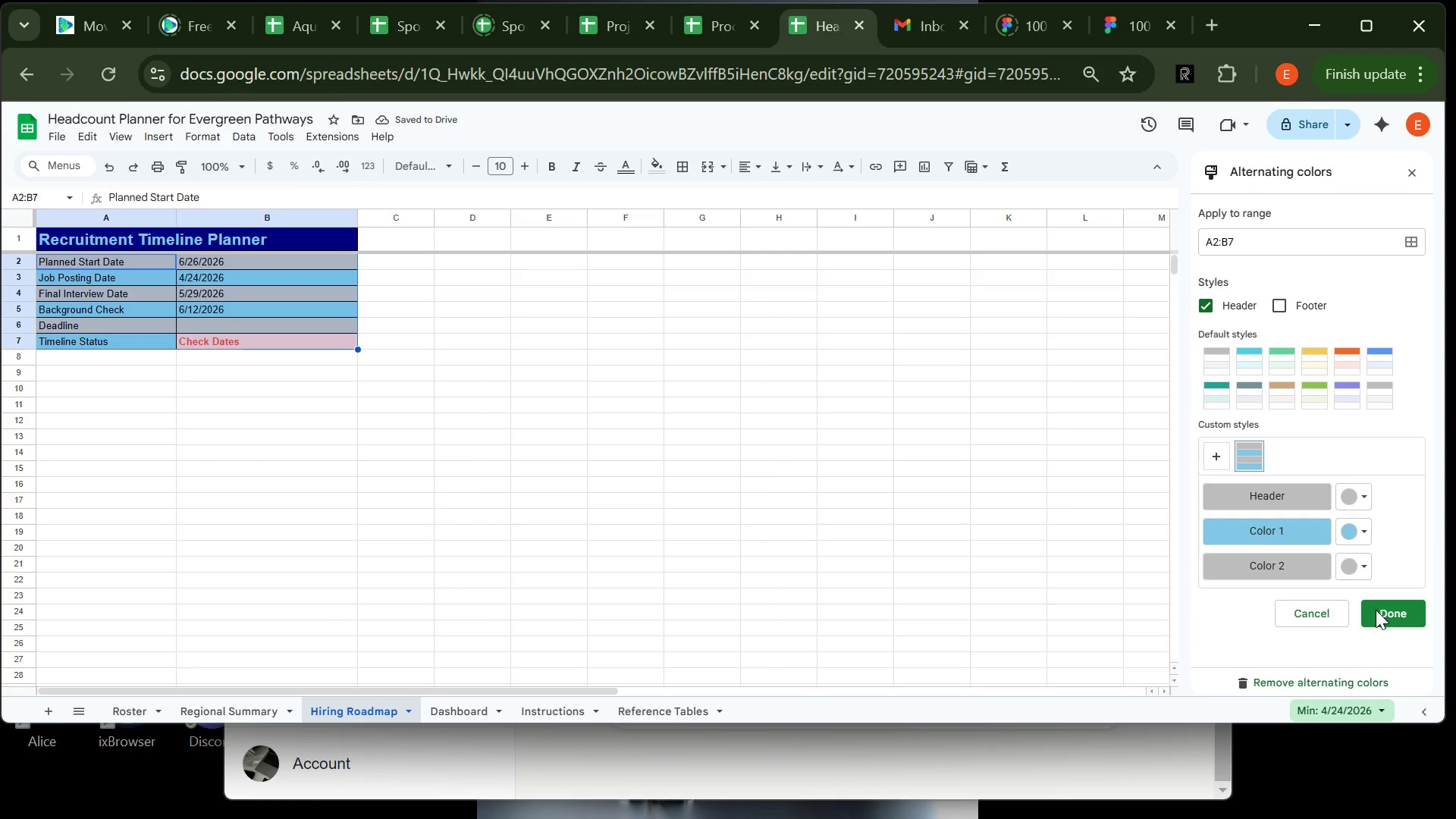 
left_click([1381, 616])
 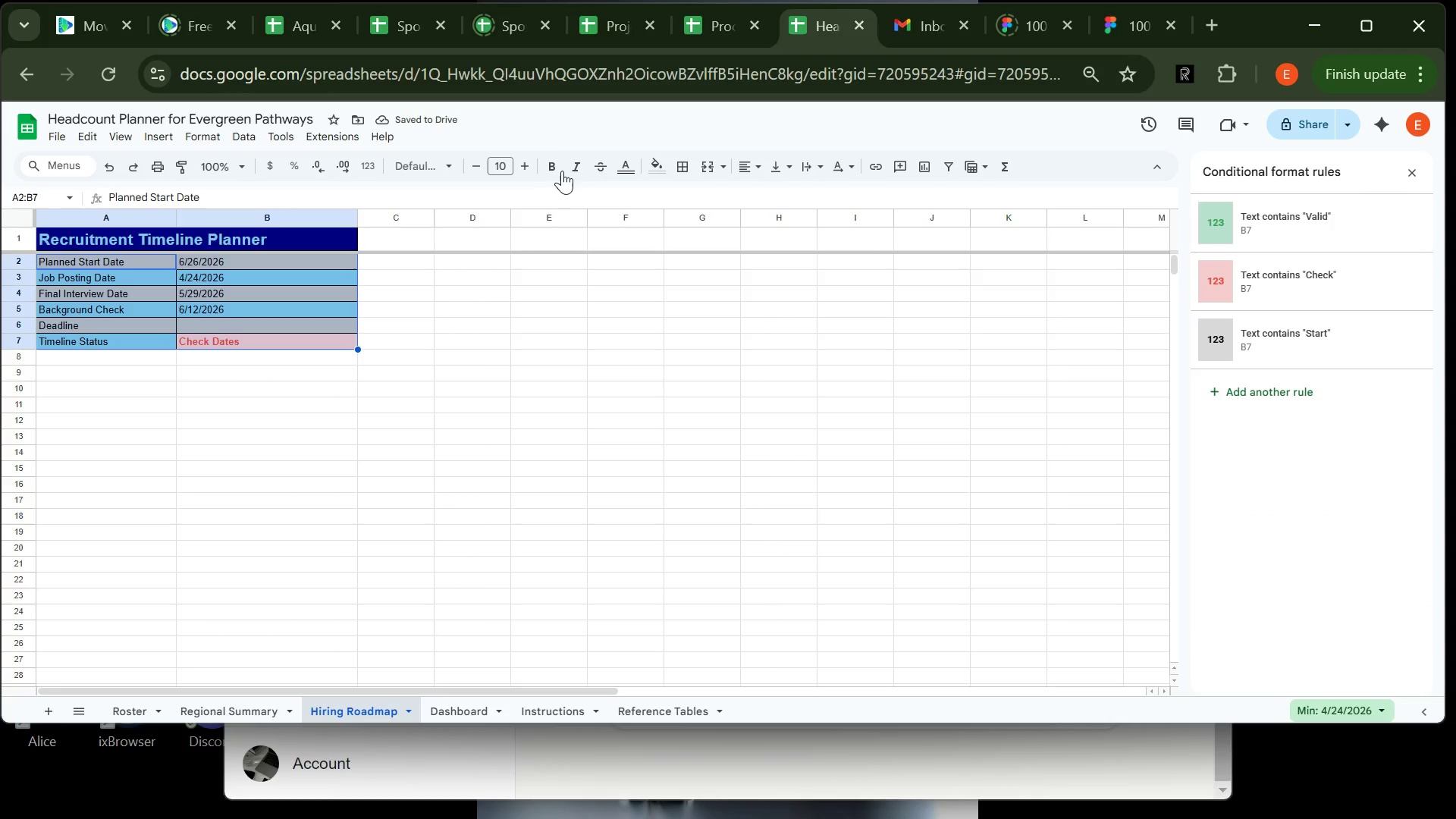 
left_click([552, 173])
 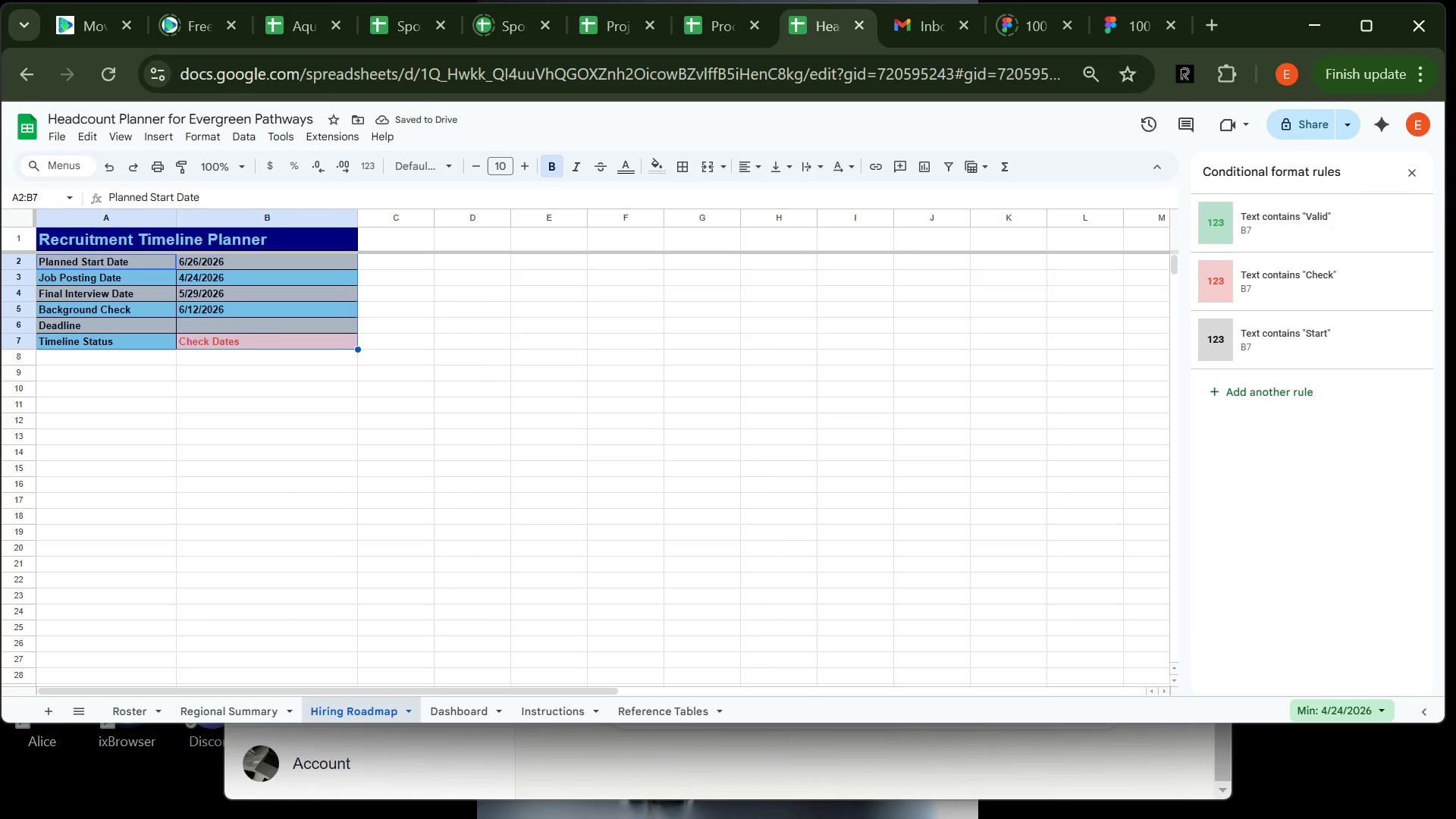 
left_click([1414, 174])
 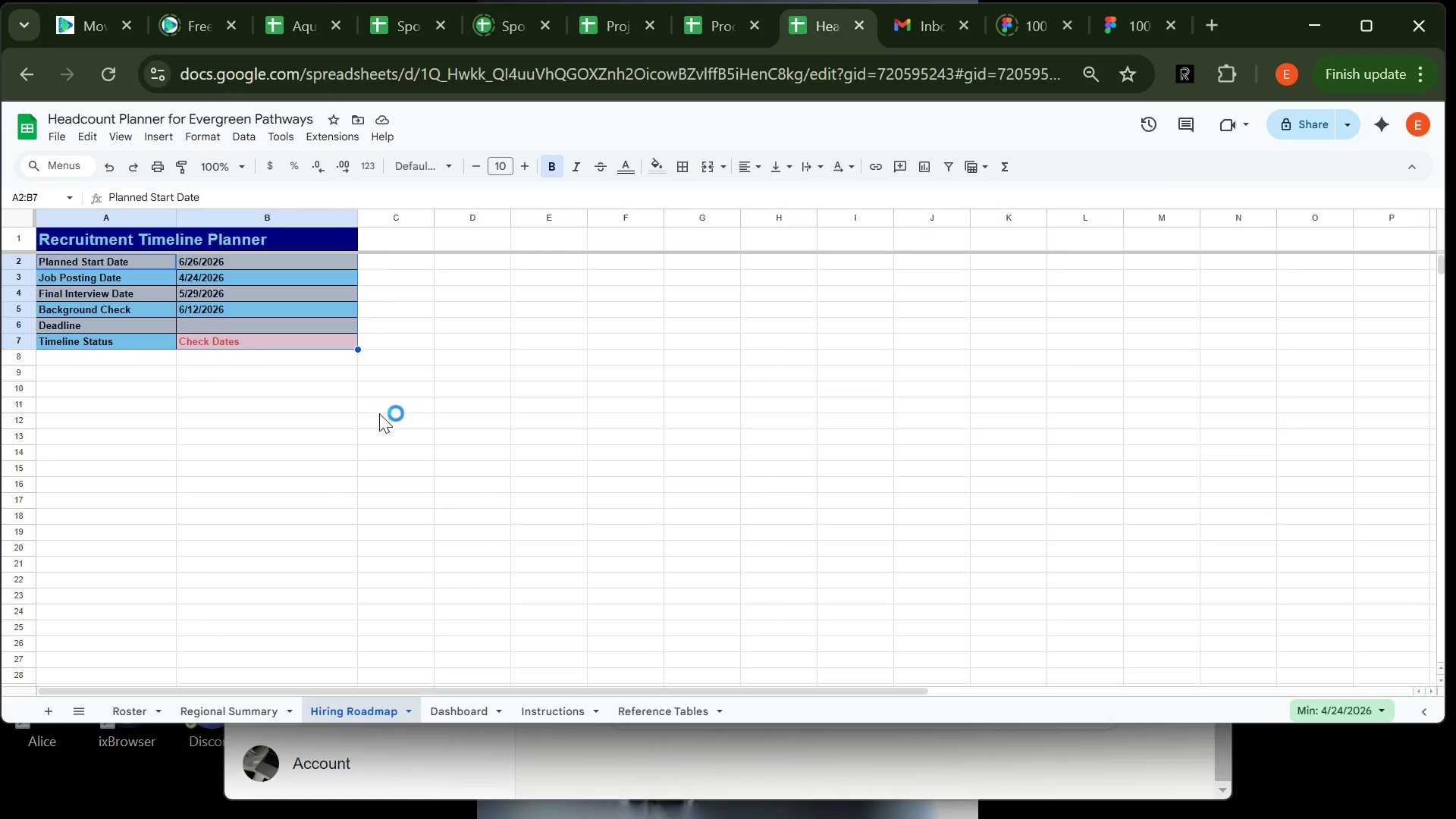 
left_click([379, 413])
 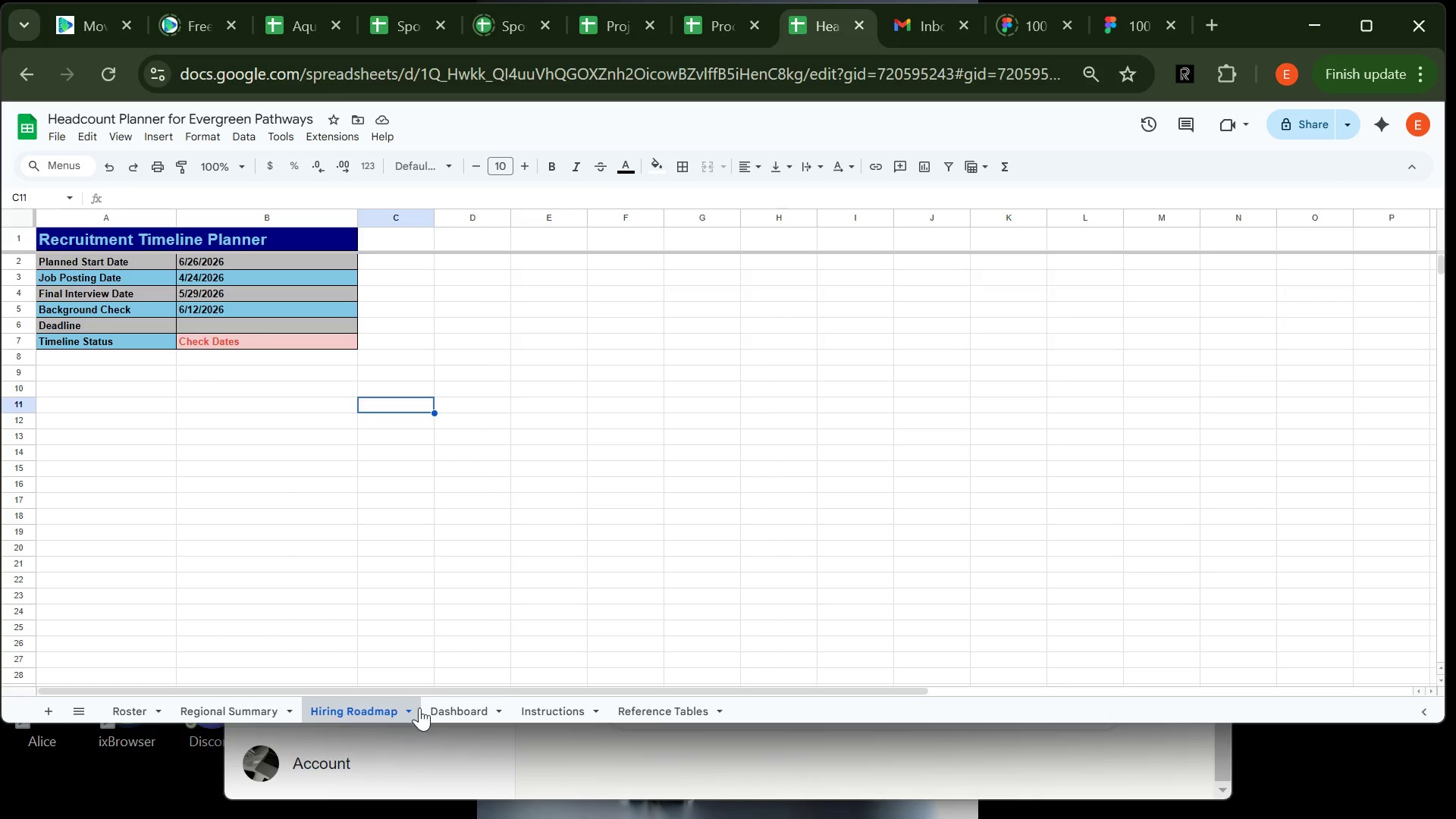 
left_click([462, 712])
 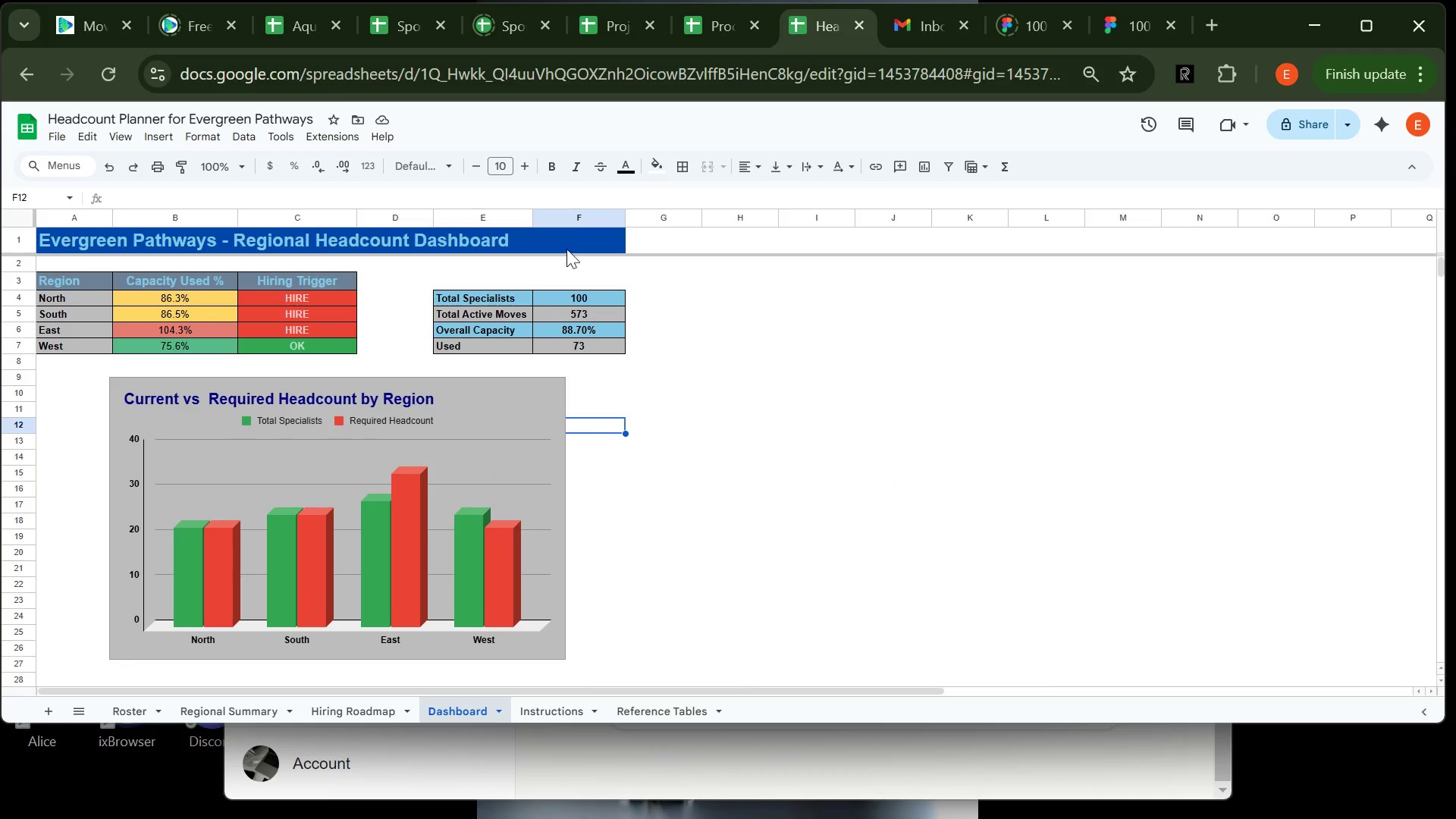 
left_click([542, 234])
 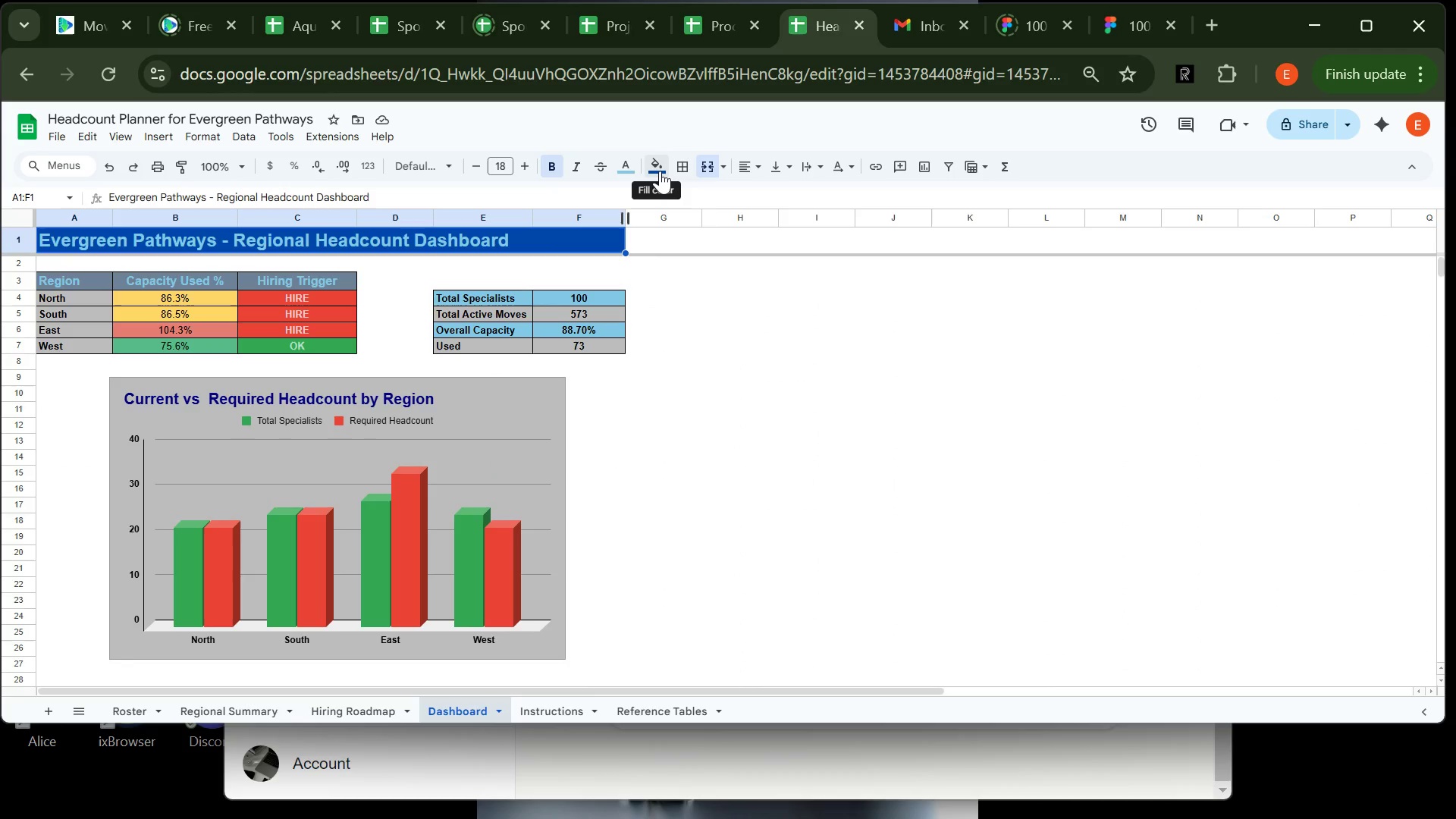 
left_click([660, 171])
 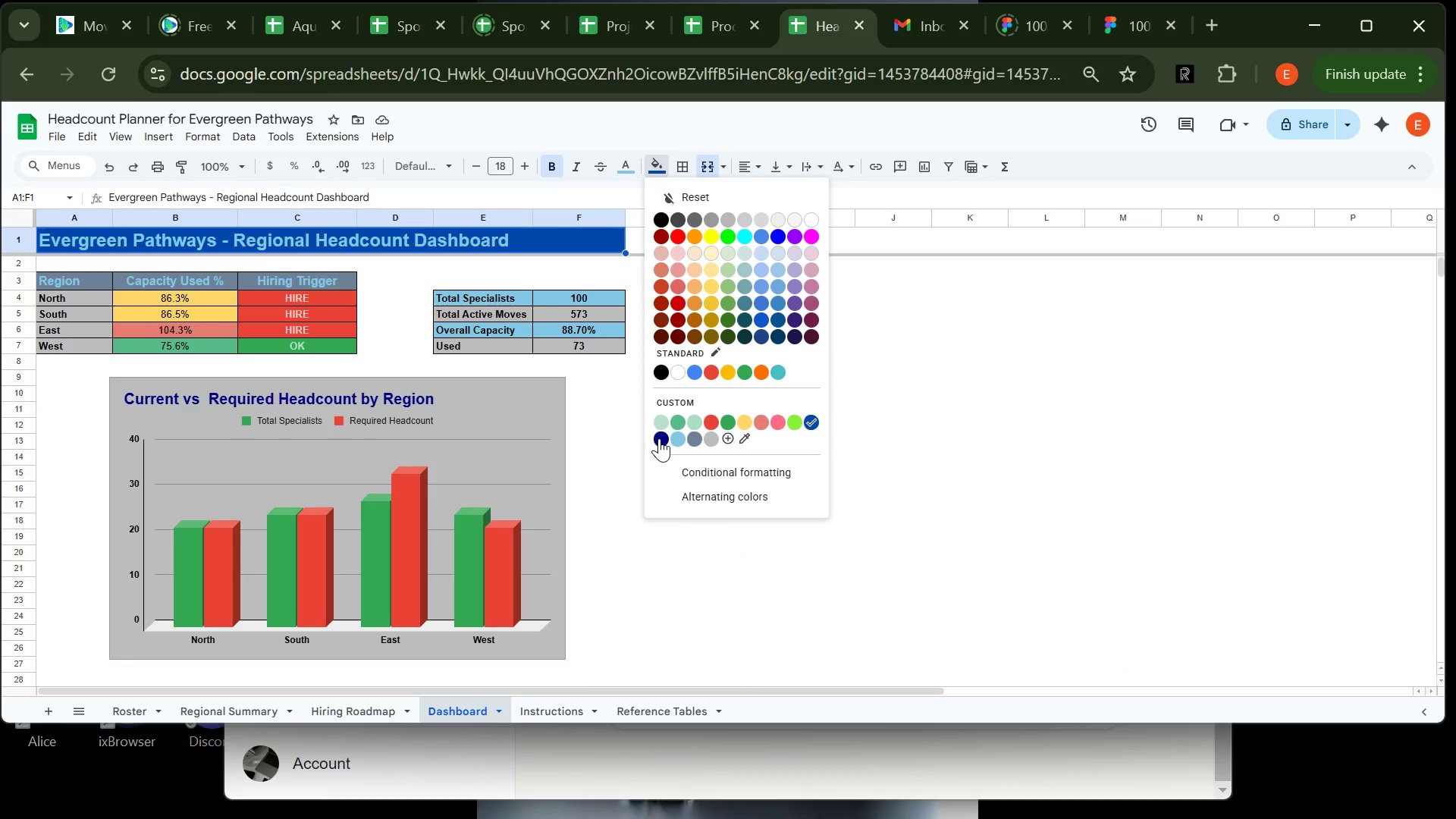 
left_click([659, 439])
 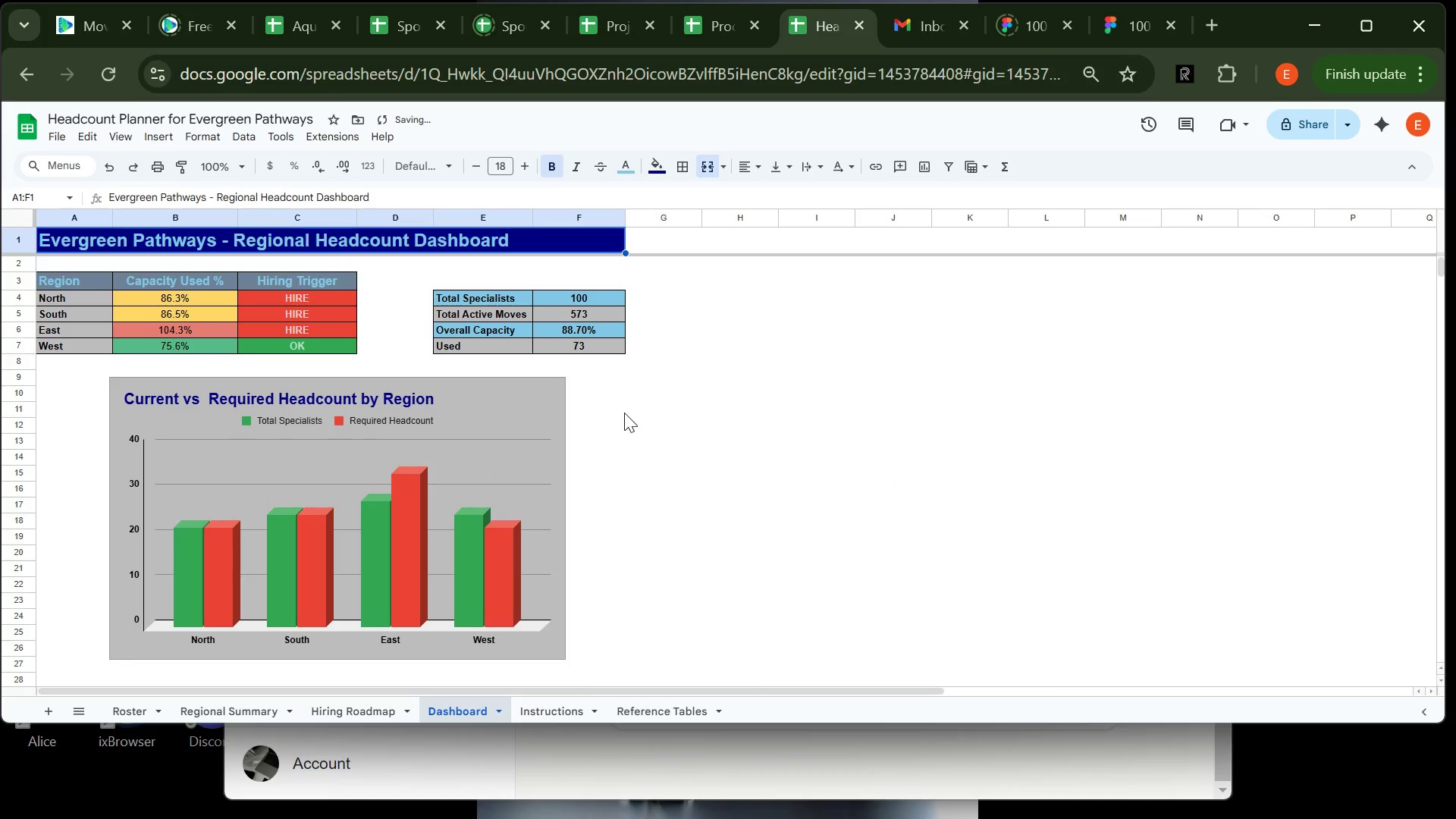 
left_click([624, 413])
 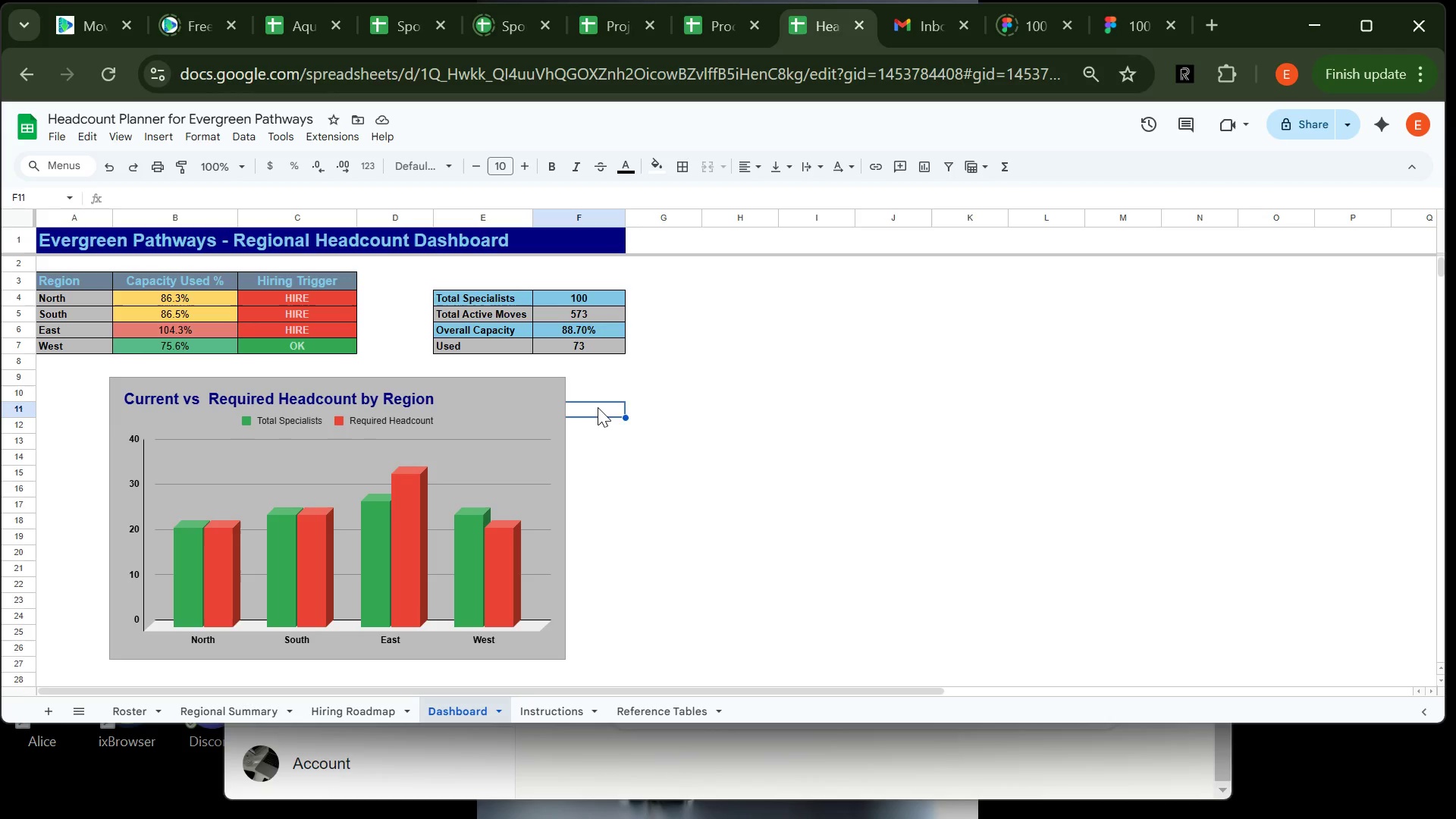 
wait(10.59)
 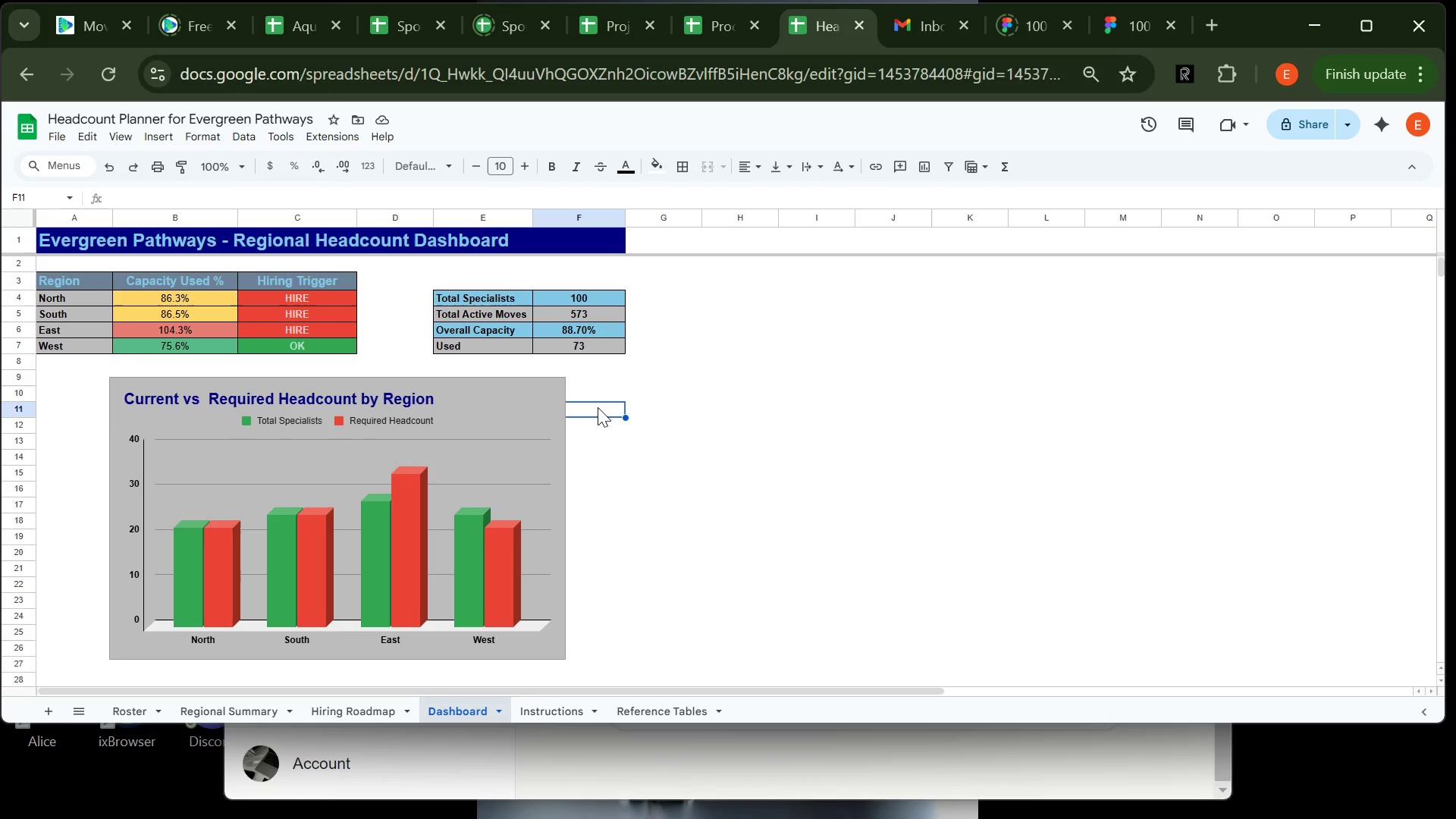 
left_click([563, 704])
 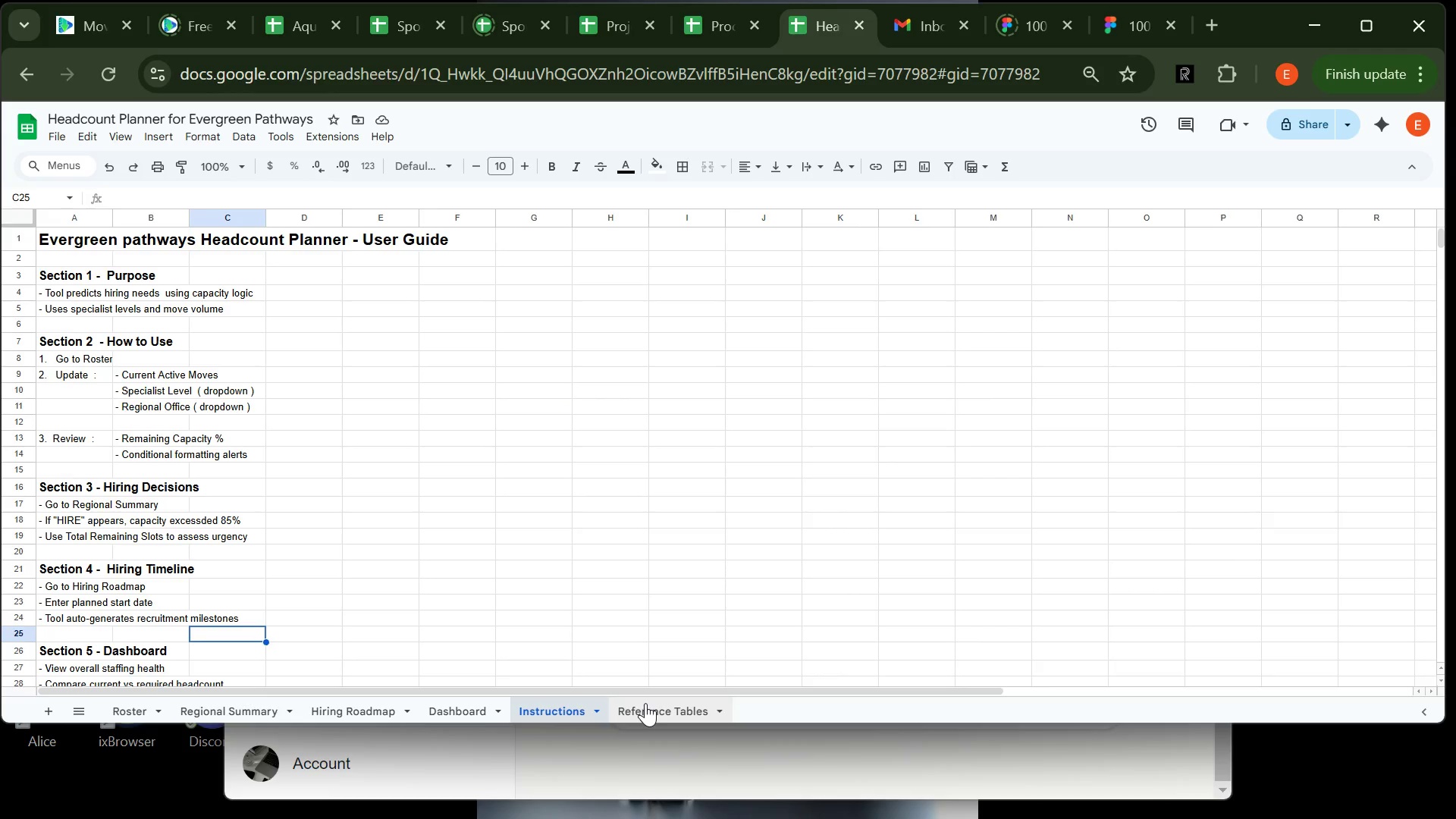 
left_click([645, 703])
 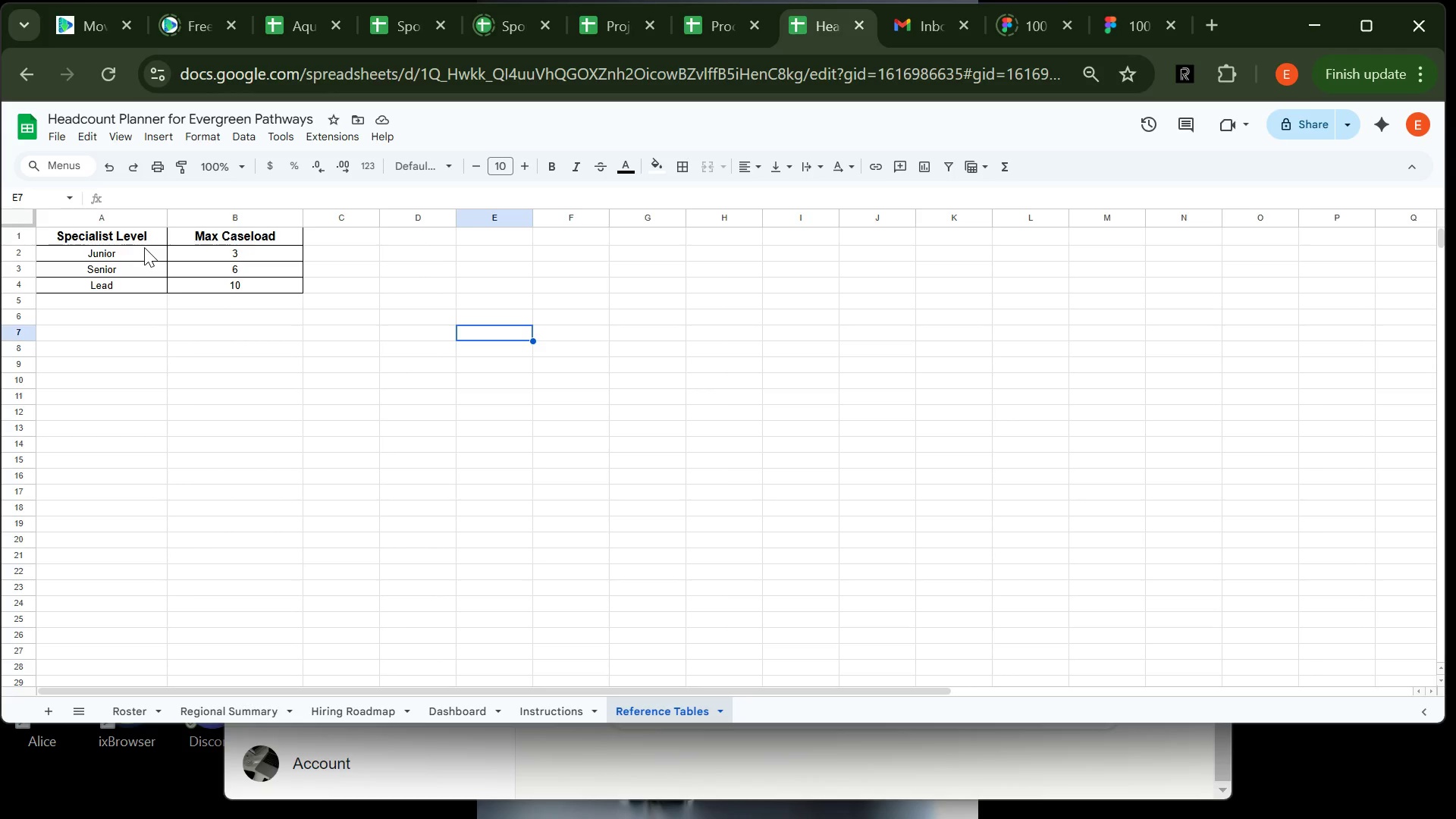 
left_click([140, 237])
 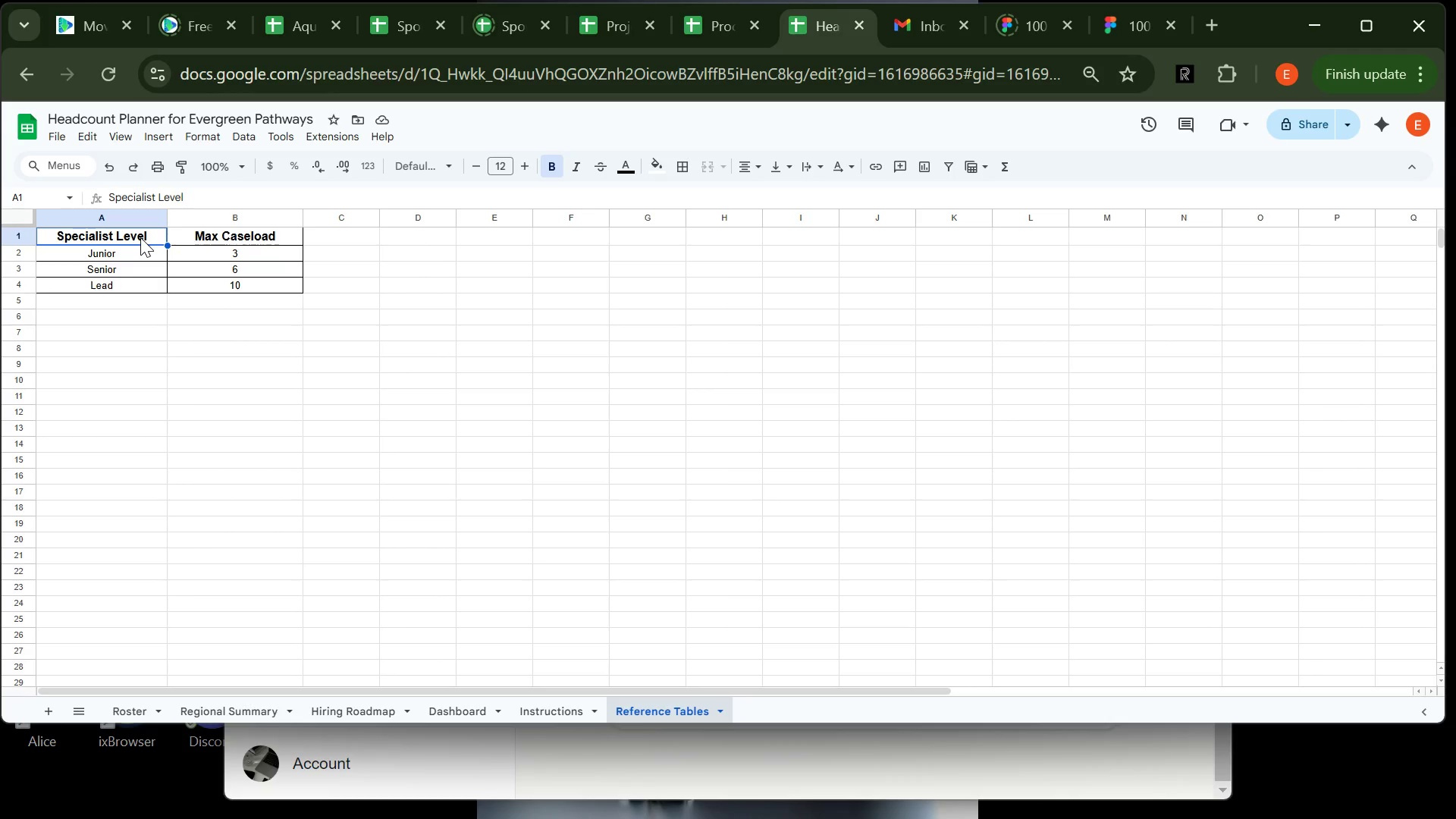 
left_click_drag(start_coordinate=[140, 237], to_coordinate=[189, 241])
 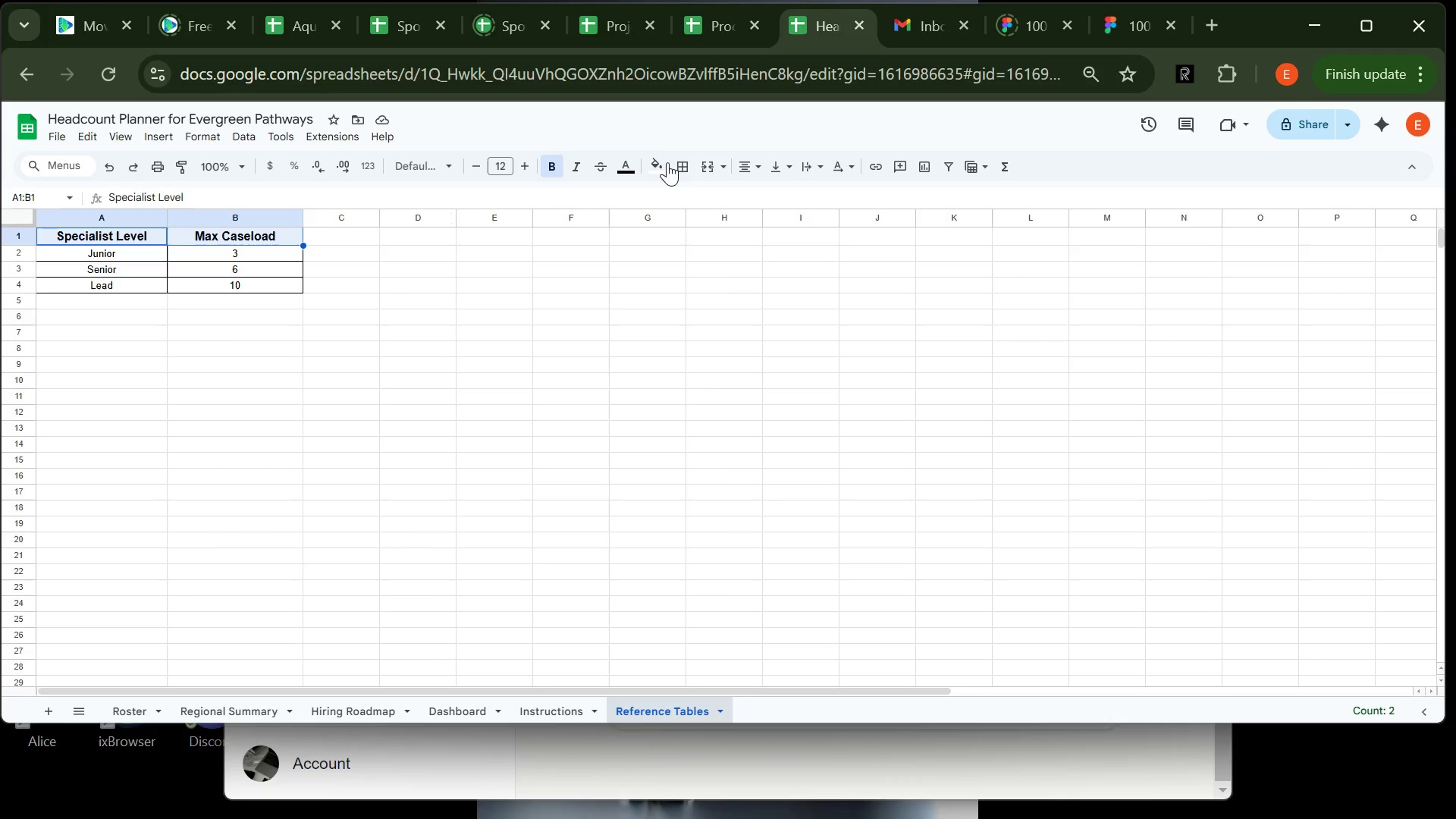 
left_click([664, 162])
 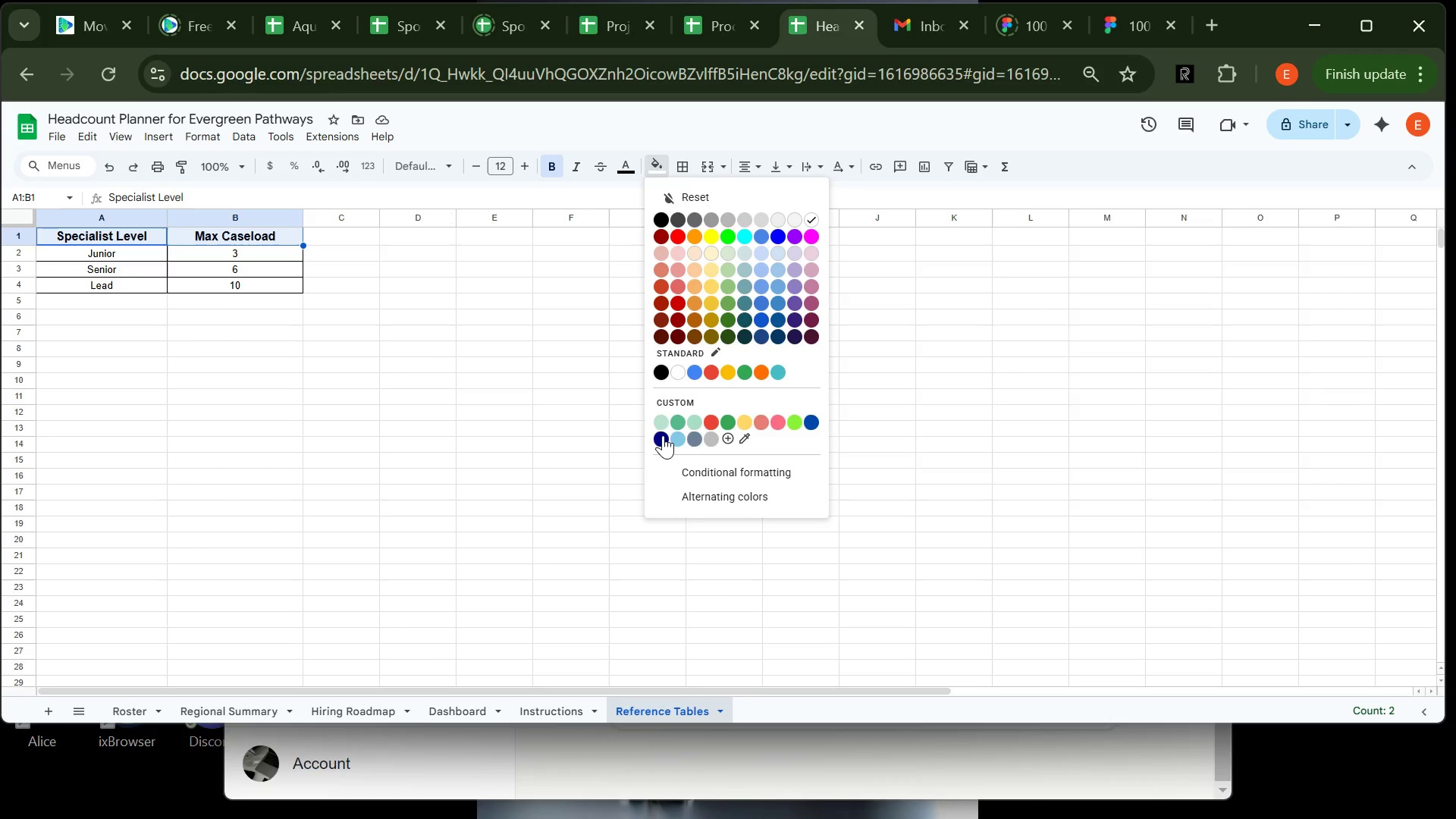 
left_click([663, 435])
 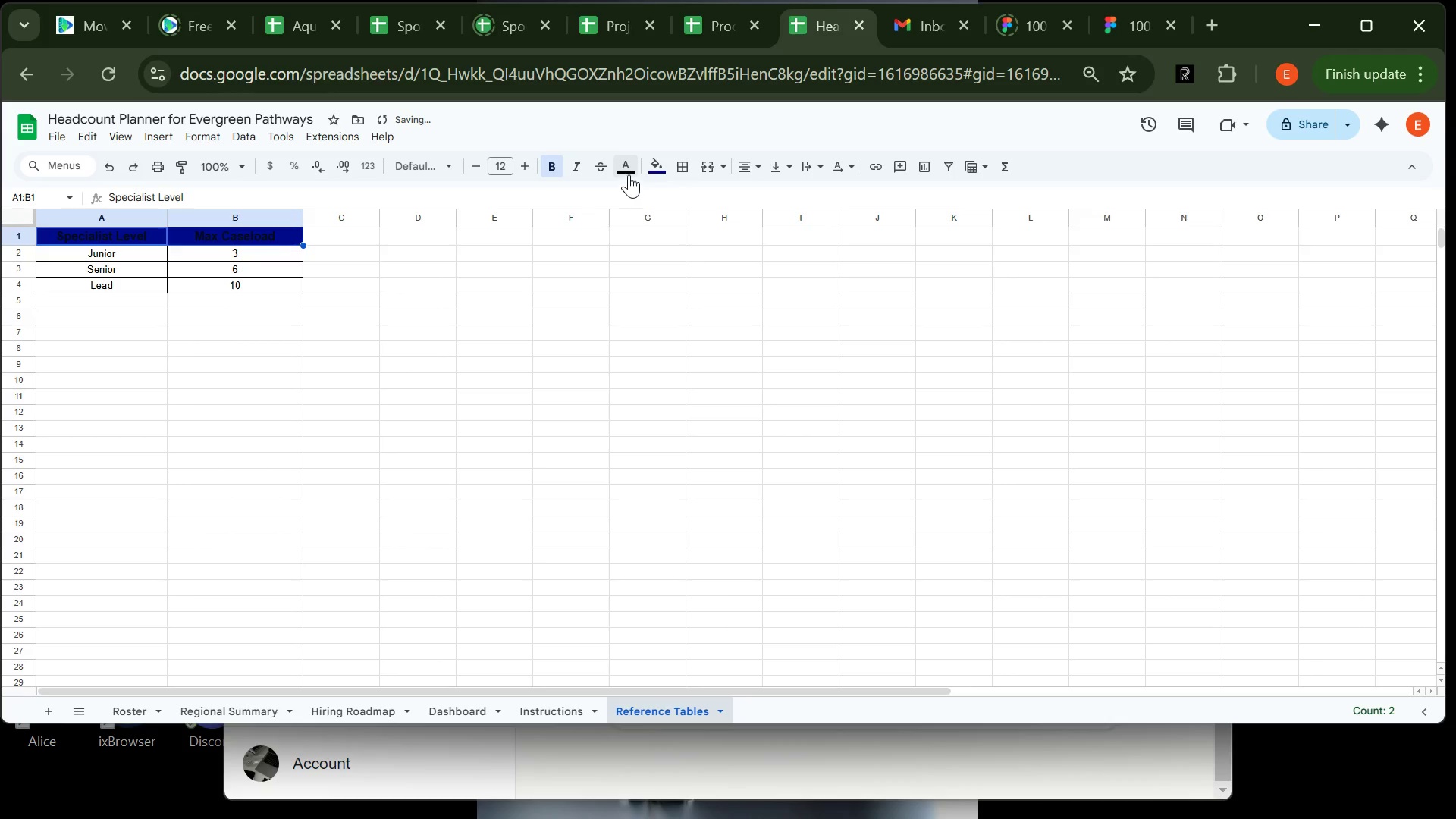 
left_click([629, 174])
 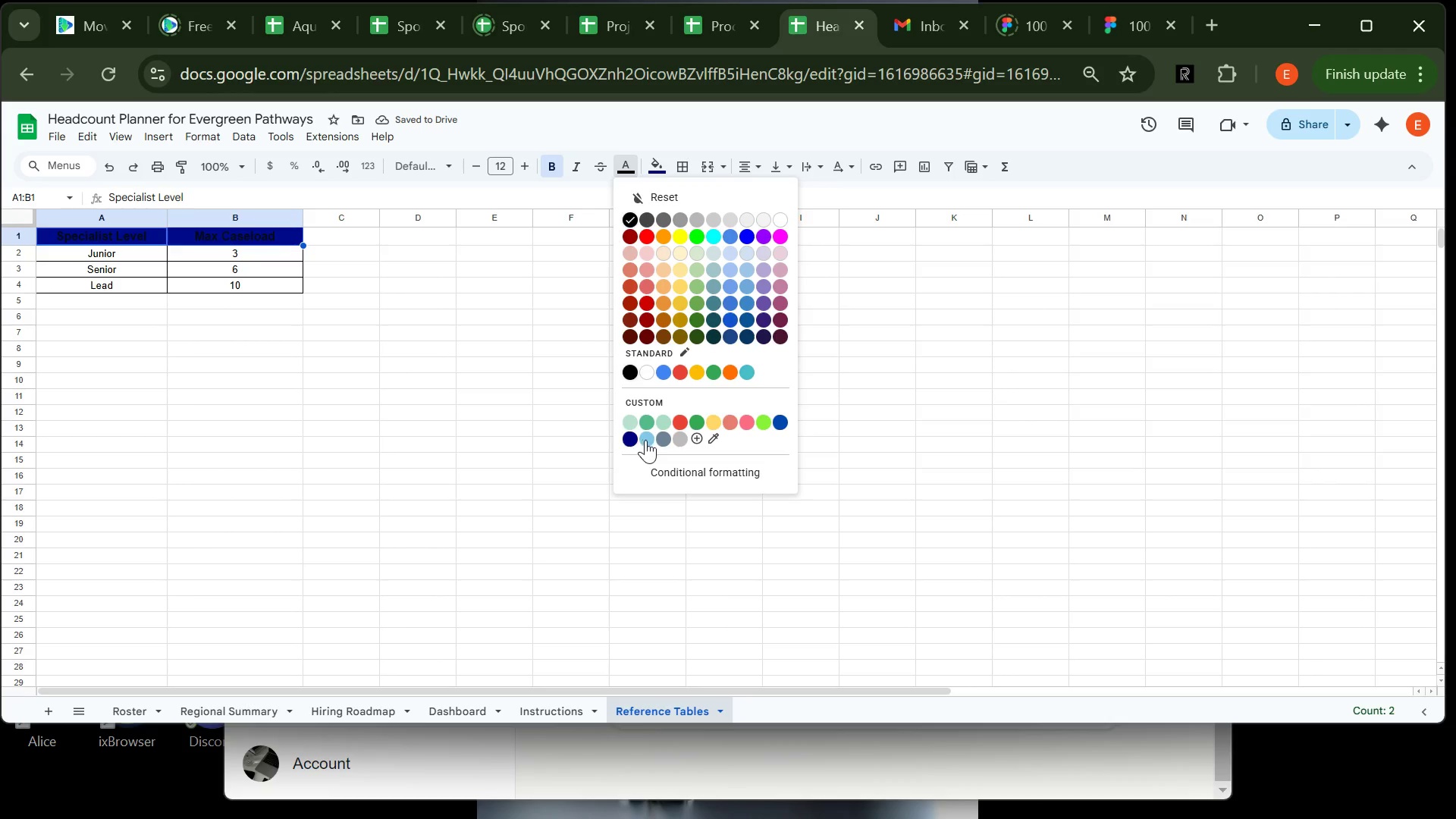 
left_click([647, 439])
 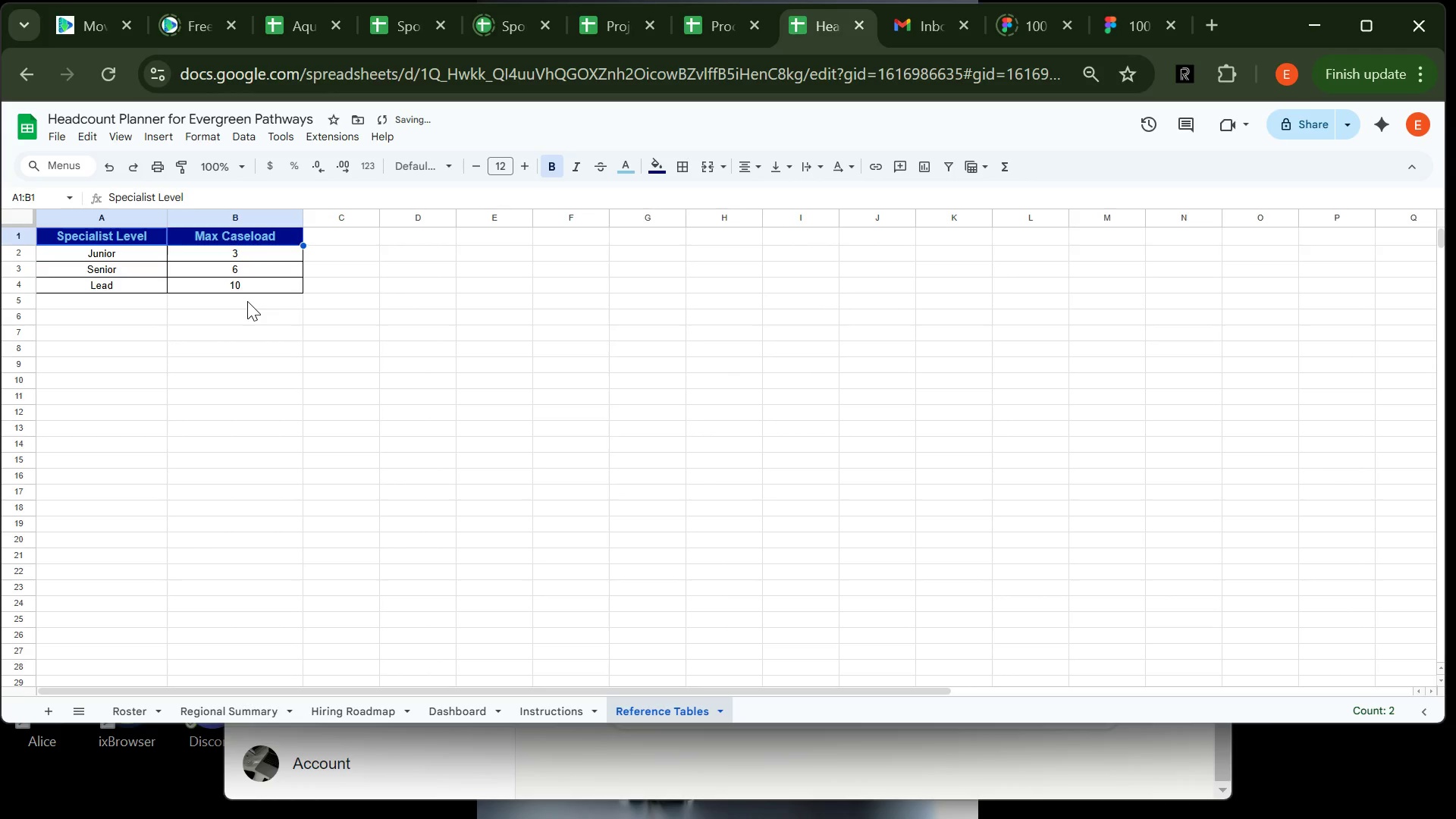 
left_click([247, 301])
 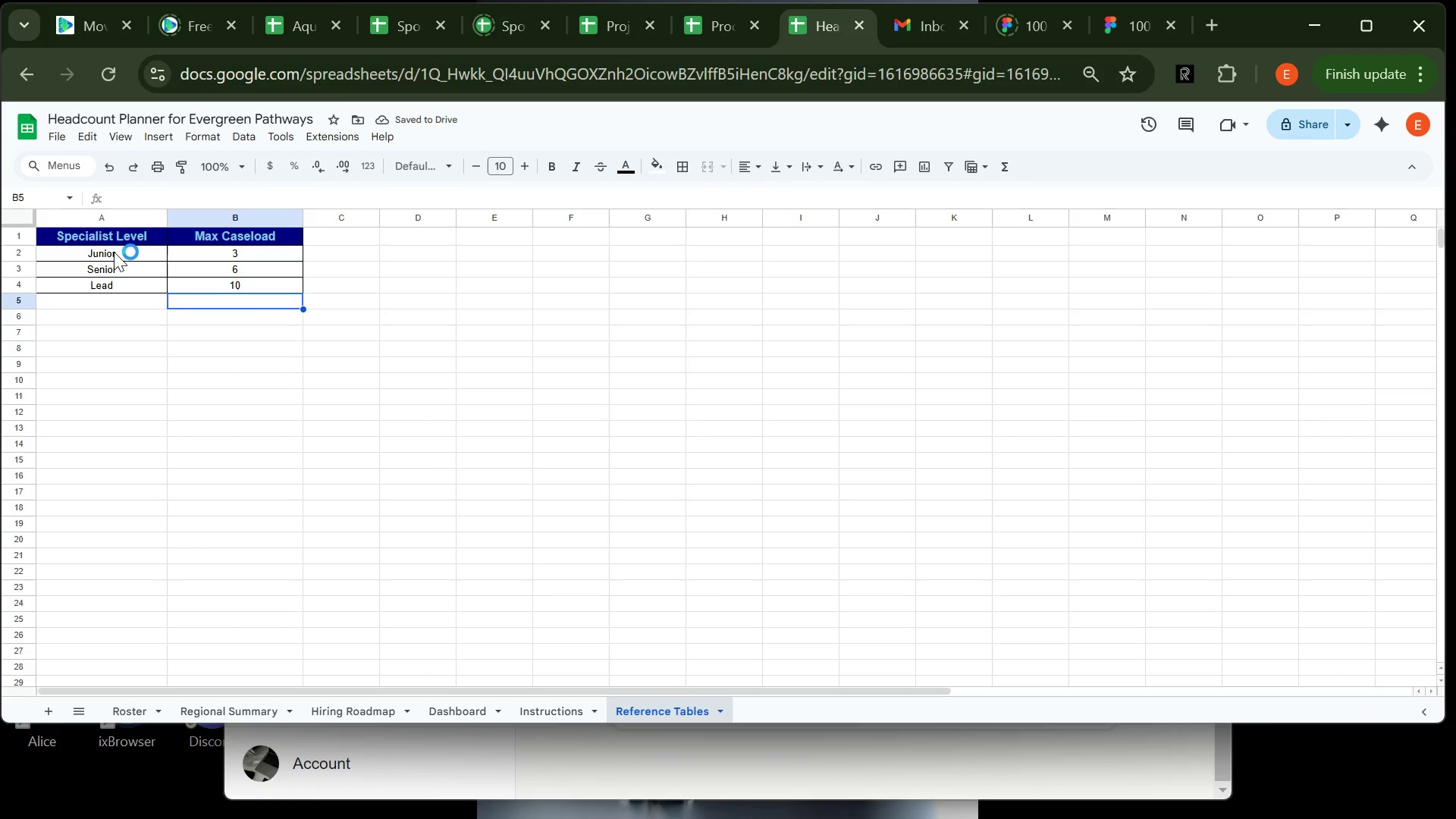 
left_click([114, 252])
 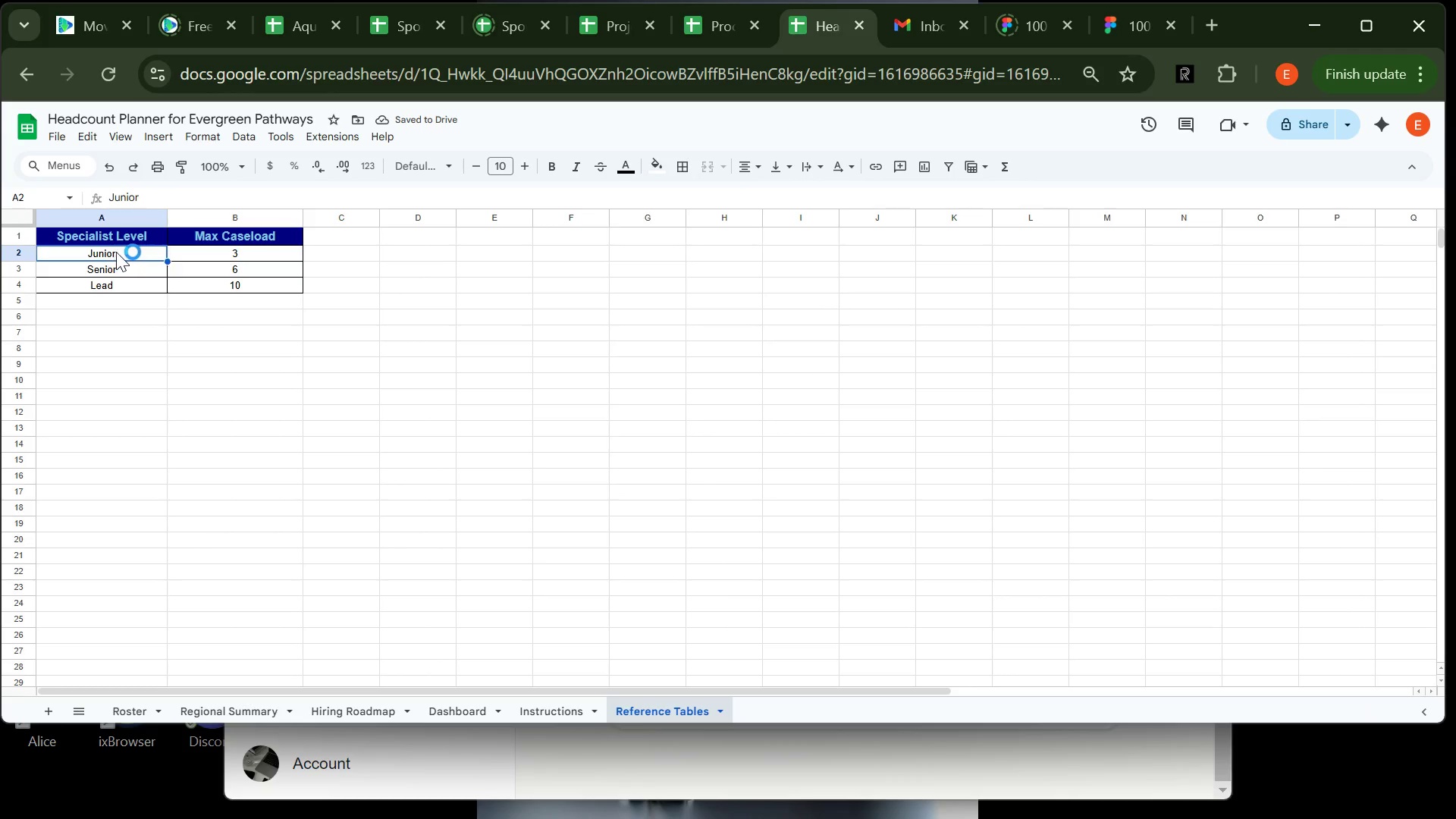 
left_click_drag(start_coordinate=[114, 252], to_coordinate=[206, 281])
 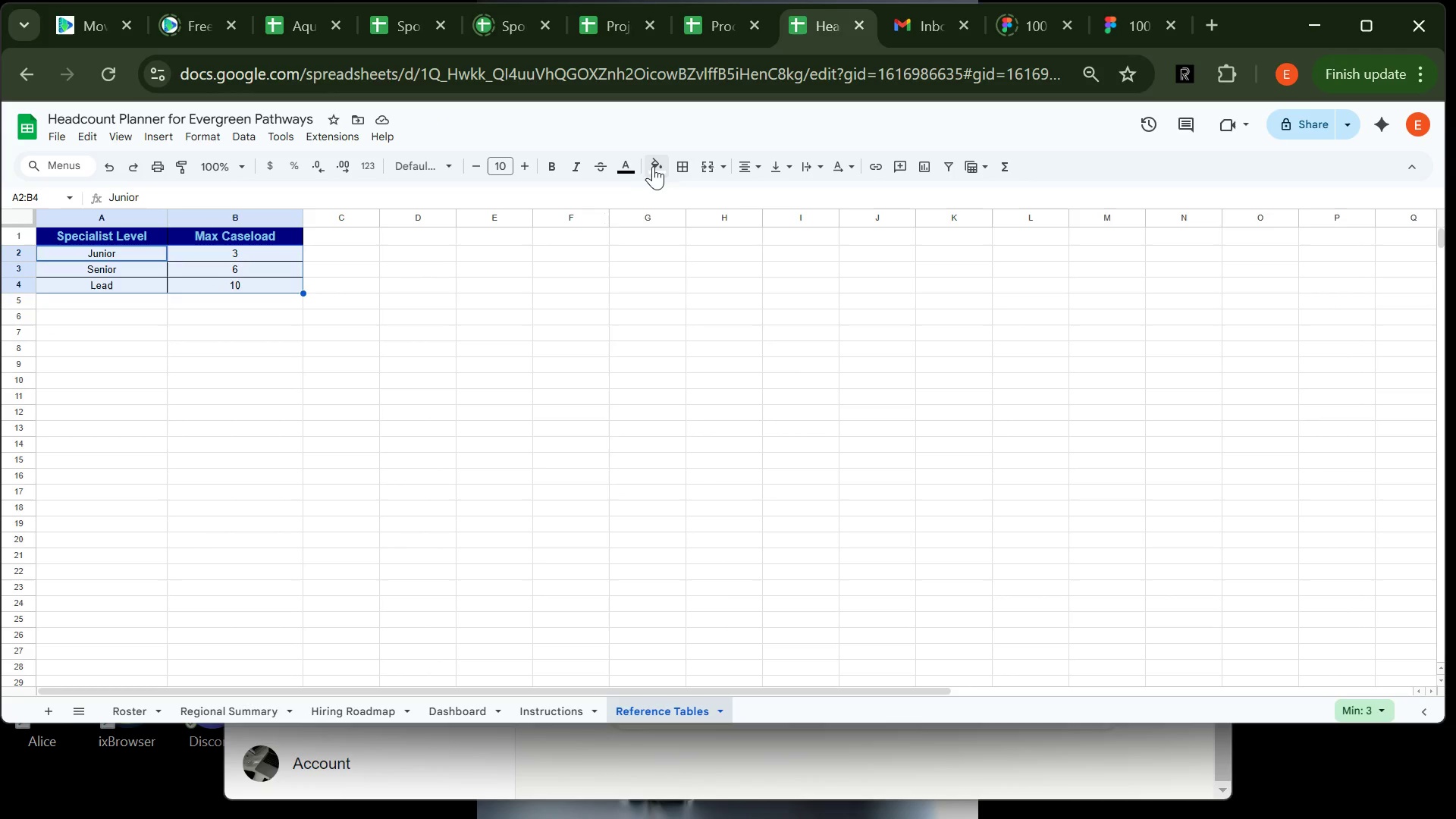 
left_click([653, 166])
 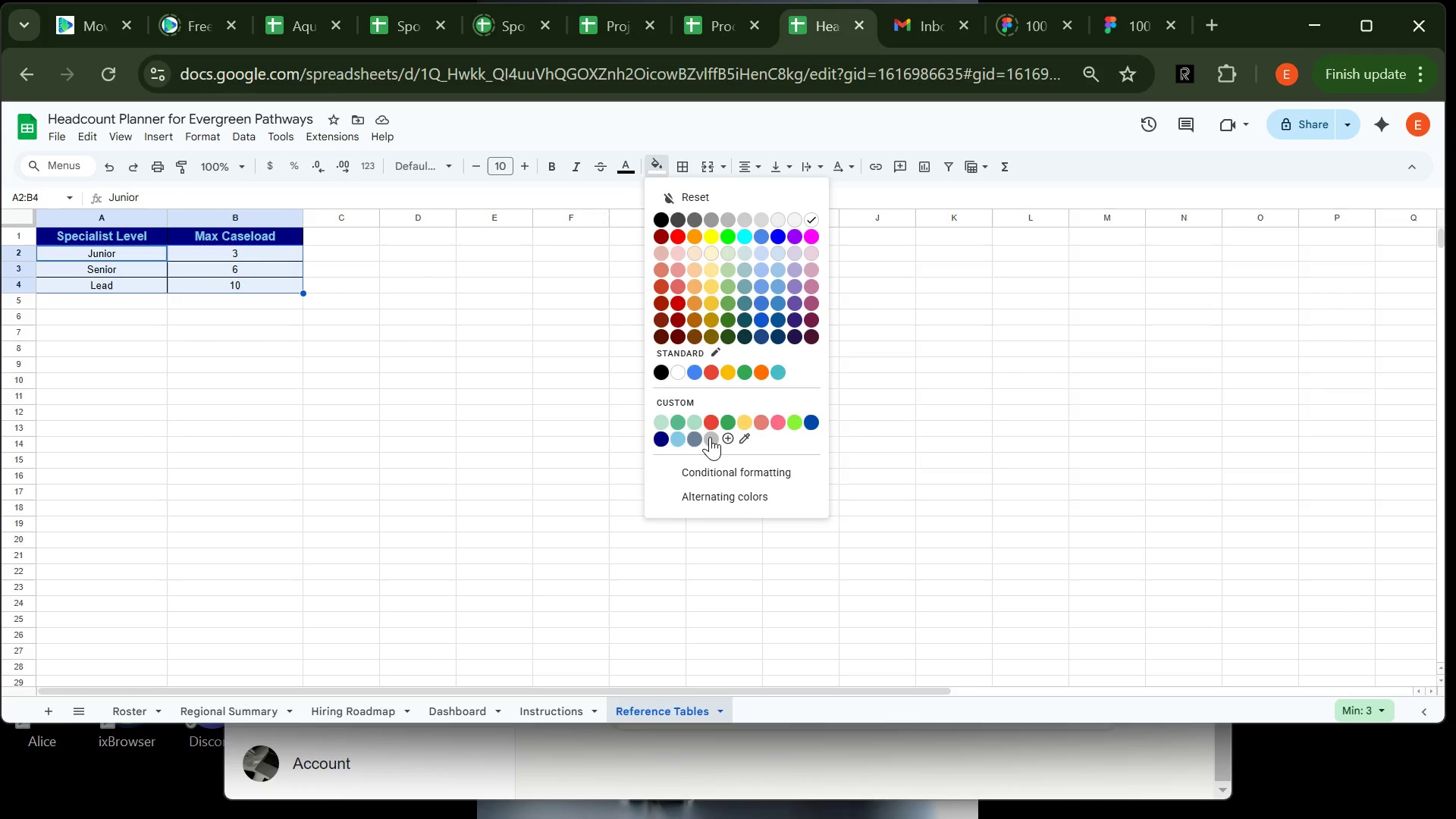 
left_click([710, 437])
 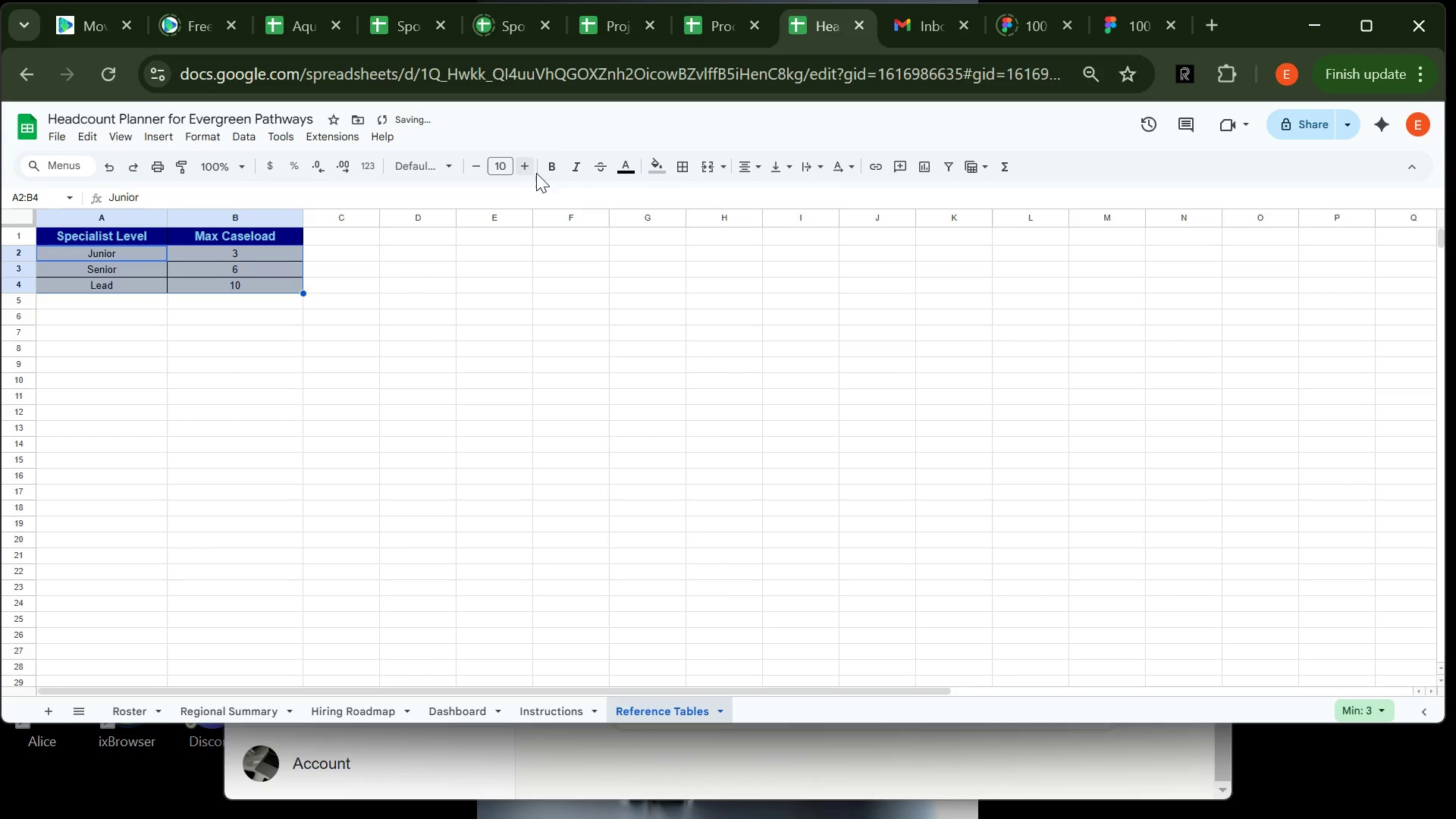 
left_click([548, 171])
 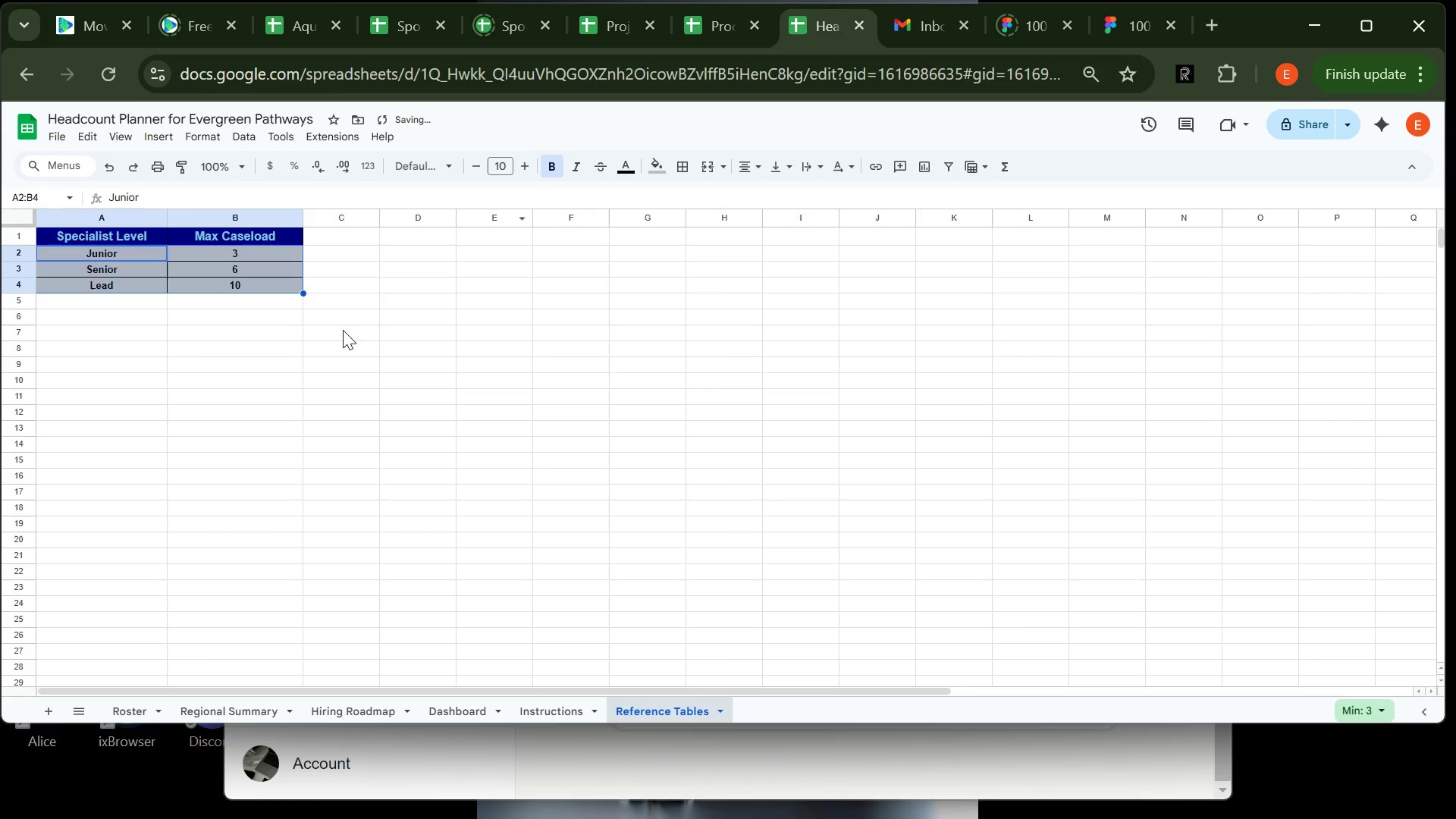 
left_click([334, 325])
 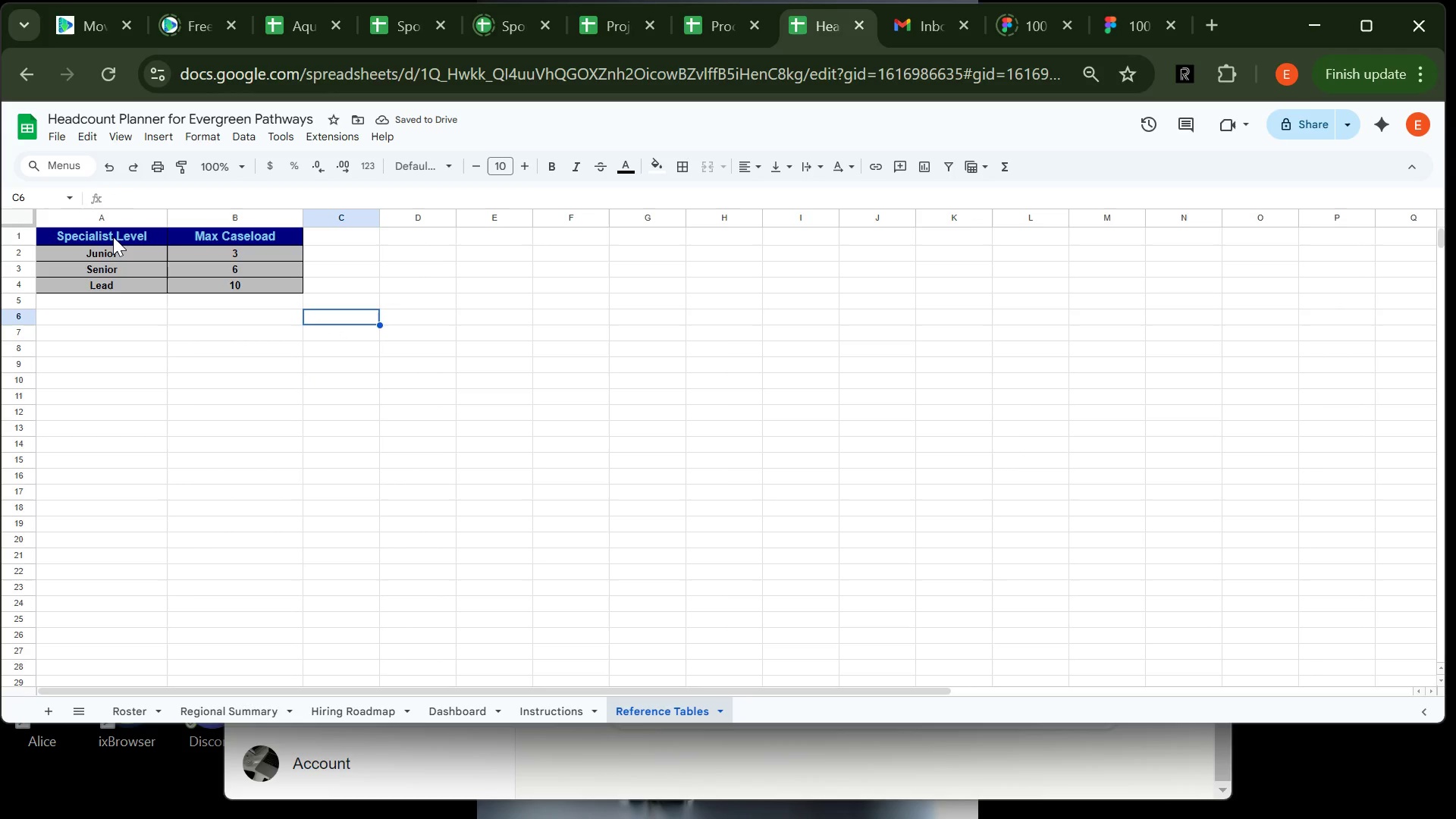 
left_click([113, 236])
 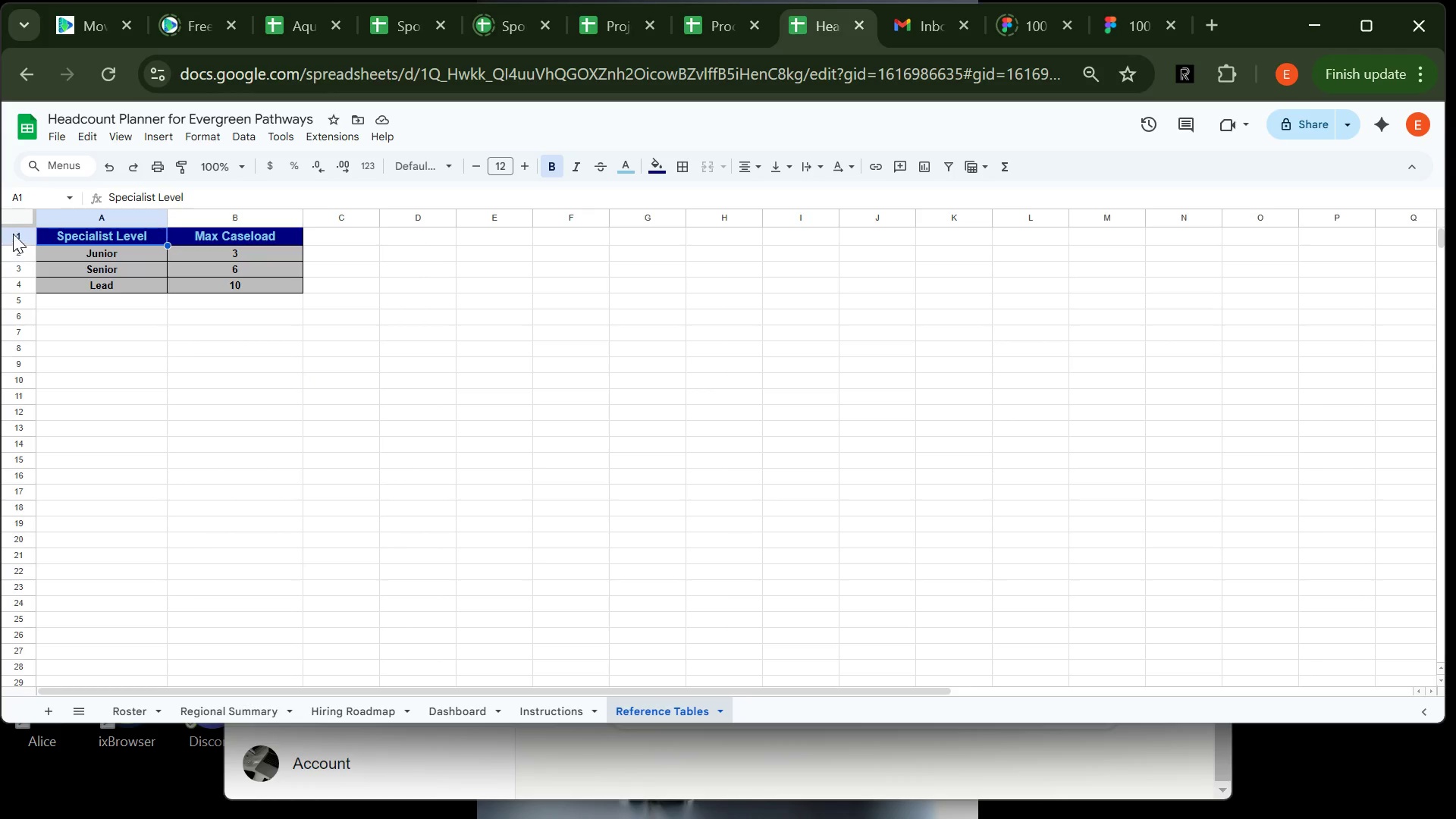 
left_click([13, 234])
 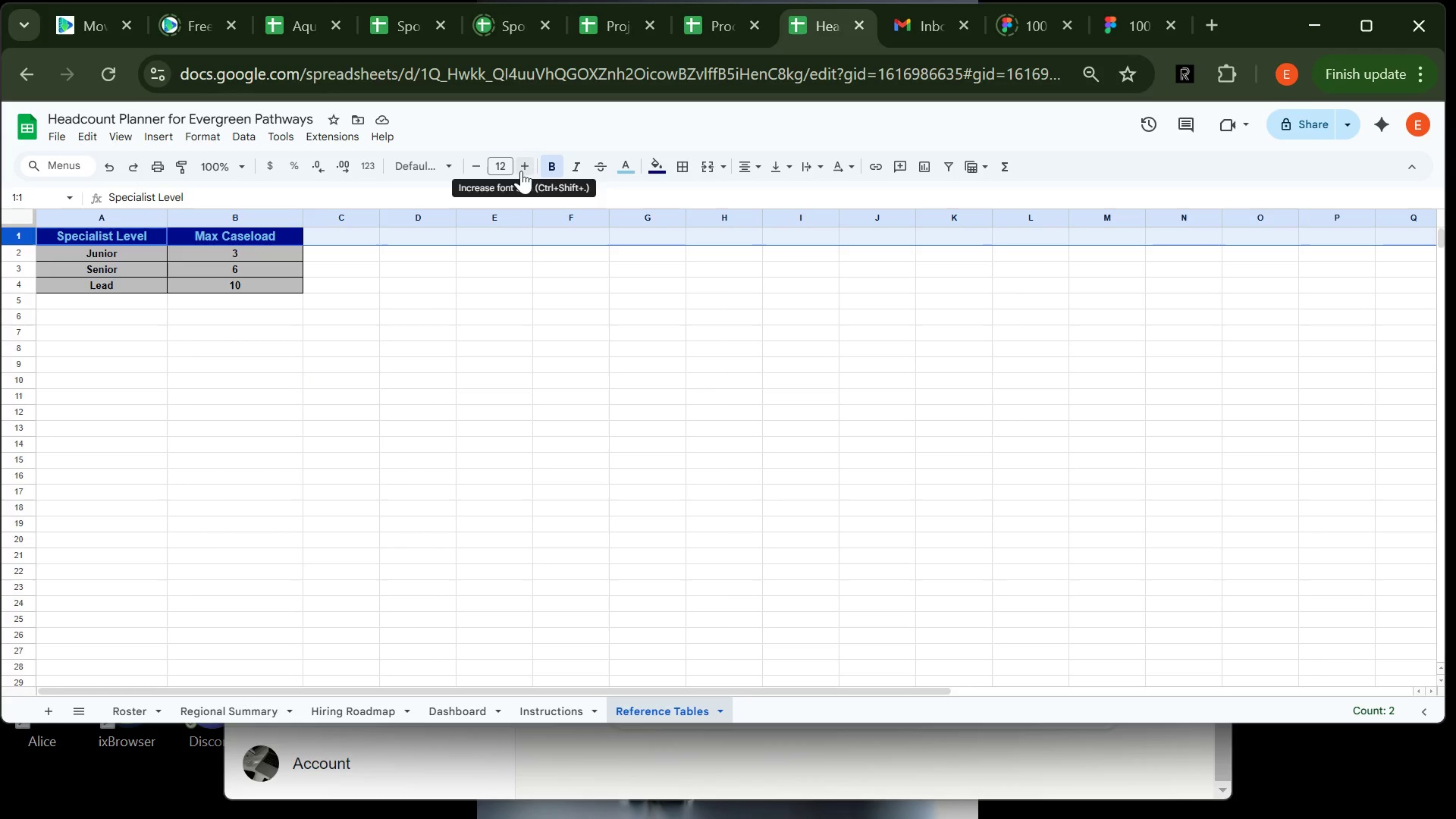 
double_click([521, 171])
 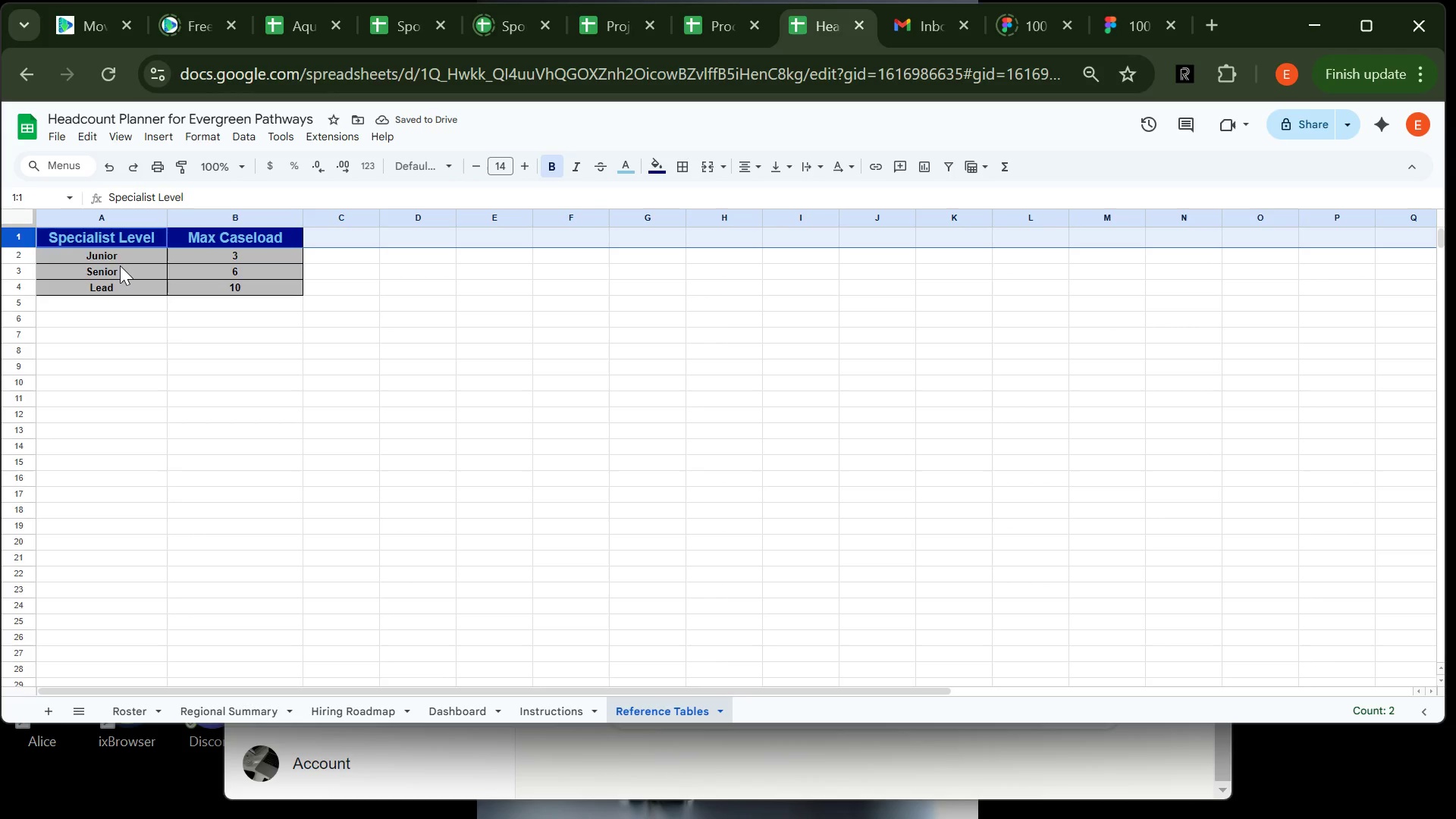 
left_click_drag(start_coordinate=[118, 259], to_coordinate=[204, 285])
 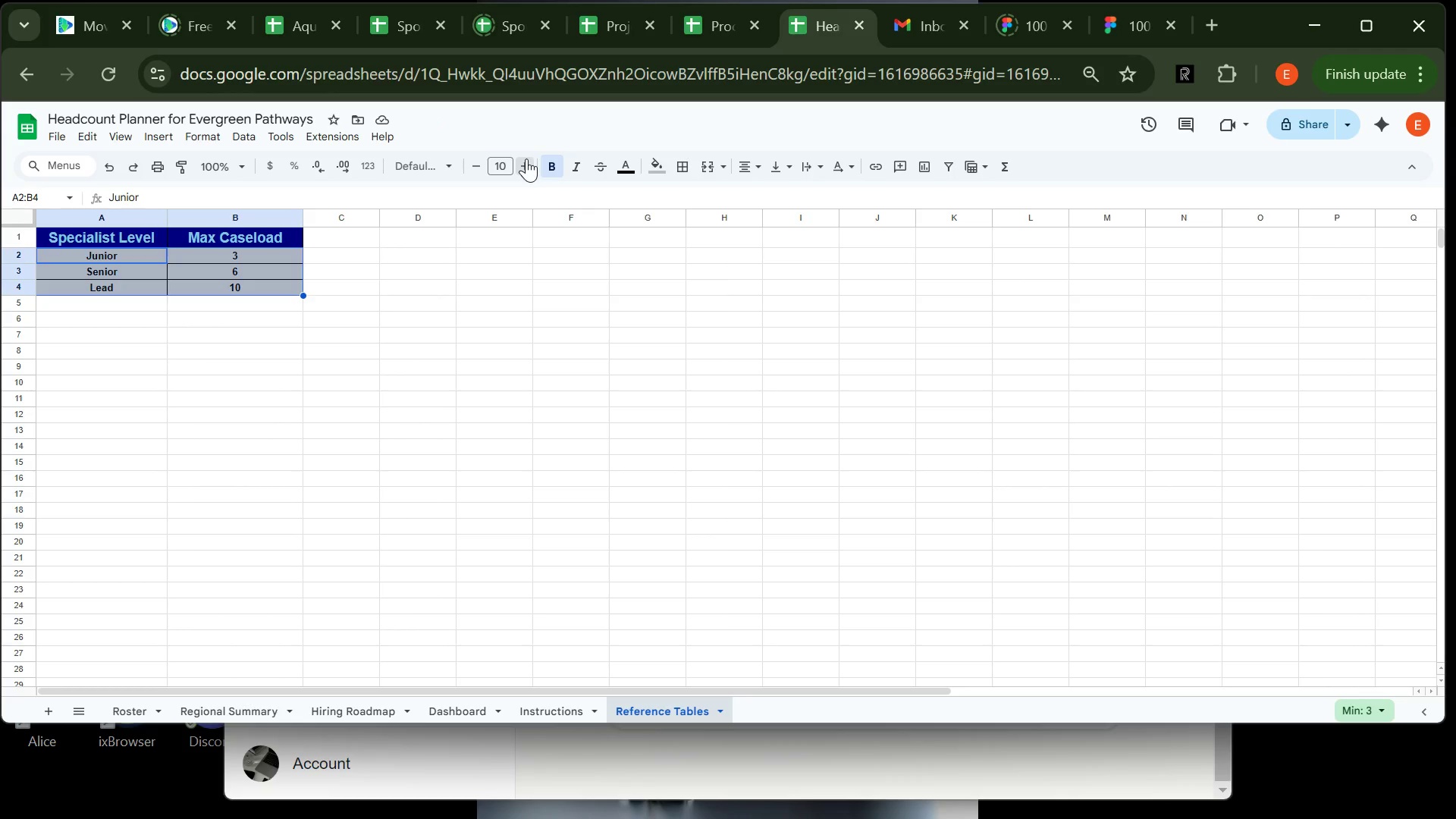 
double_click([526, 158])
 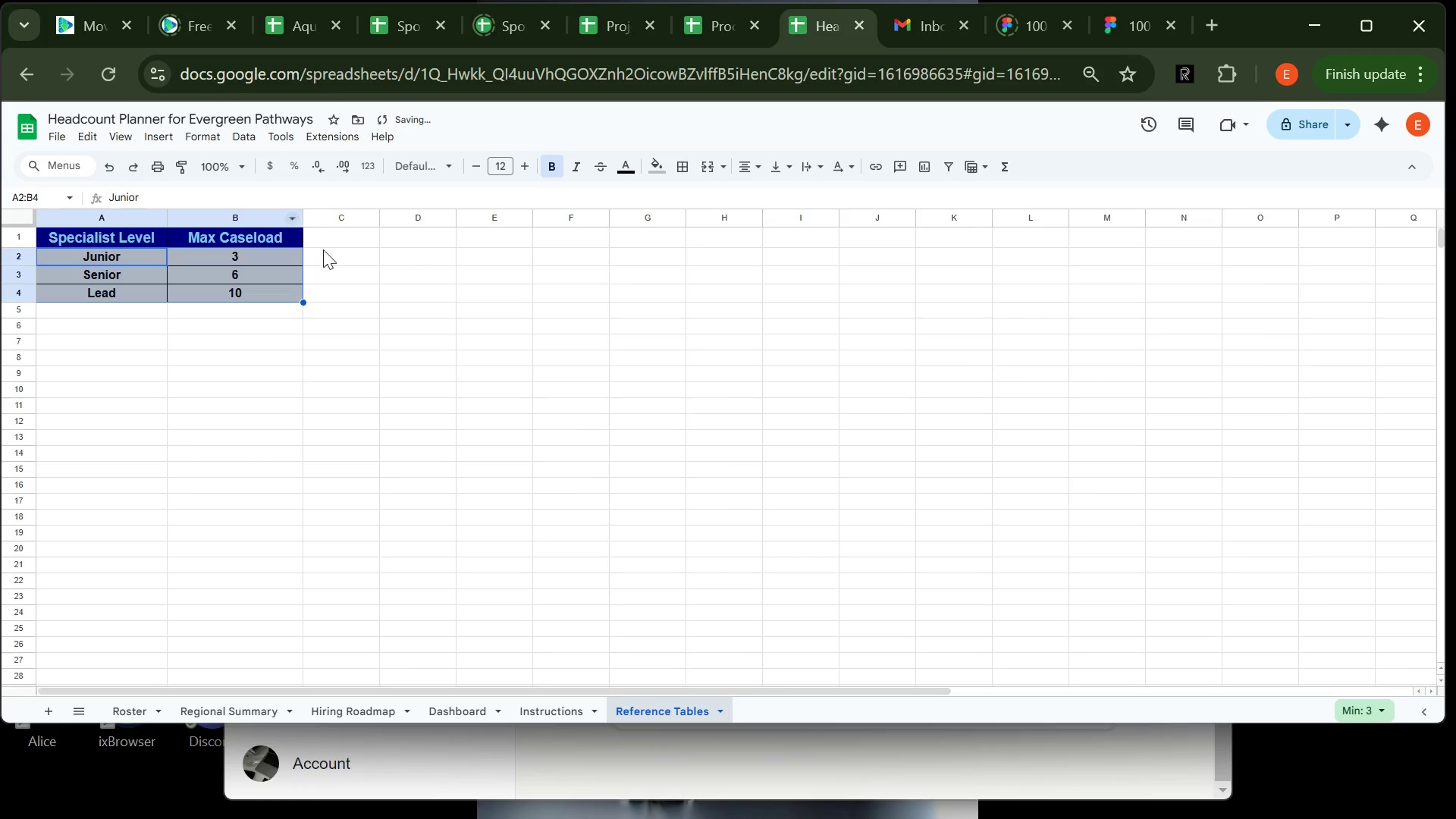 
left_click([344, 275])
 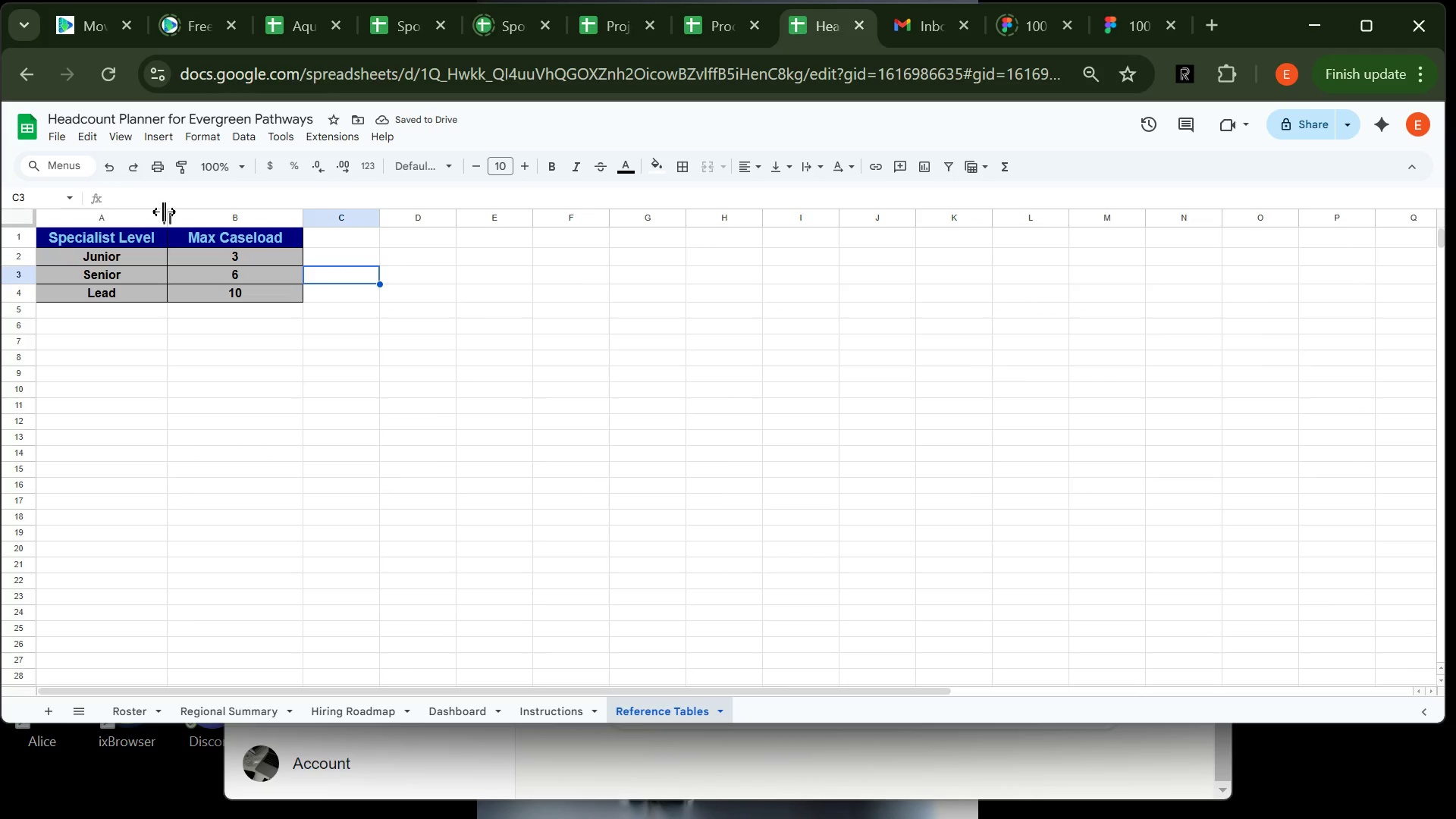 
left_click_drag(start_coordinate=[164, 212], to_coordinate=[215, 212])
 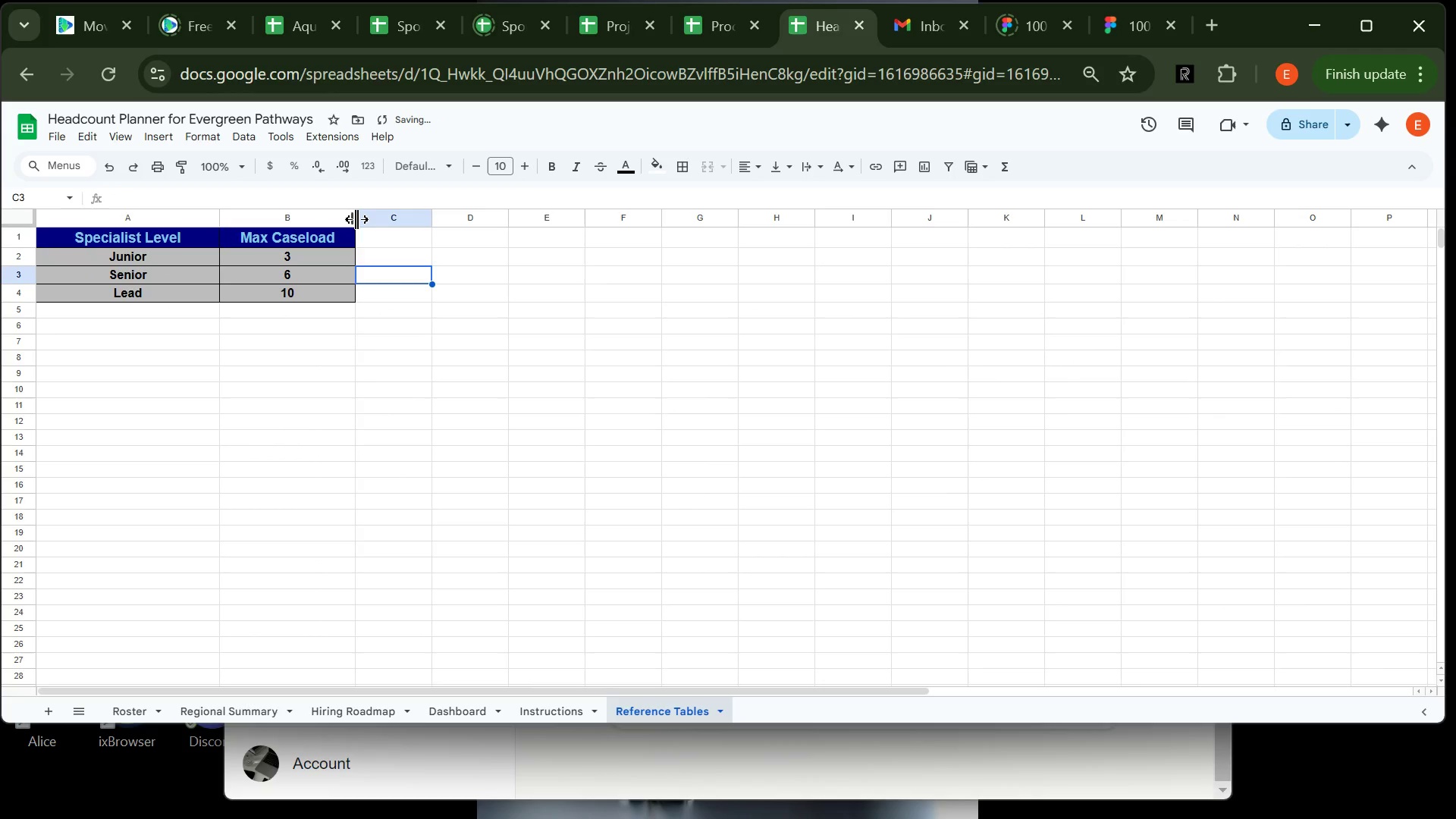 
left_click_drag(start_coordinate=[356, 219], to_coordinate=[419, 214])
 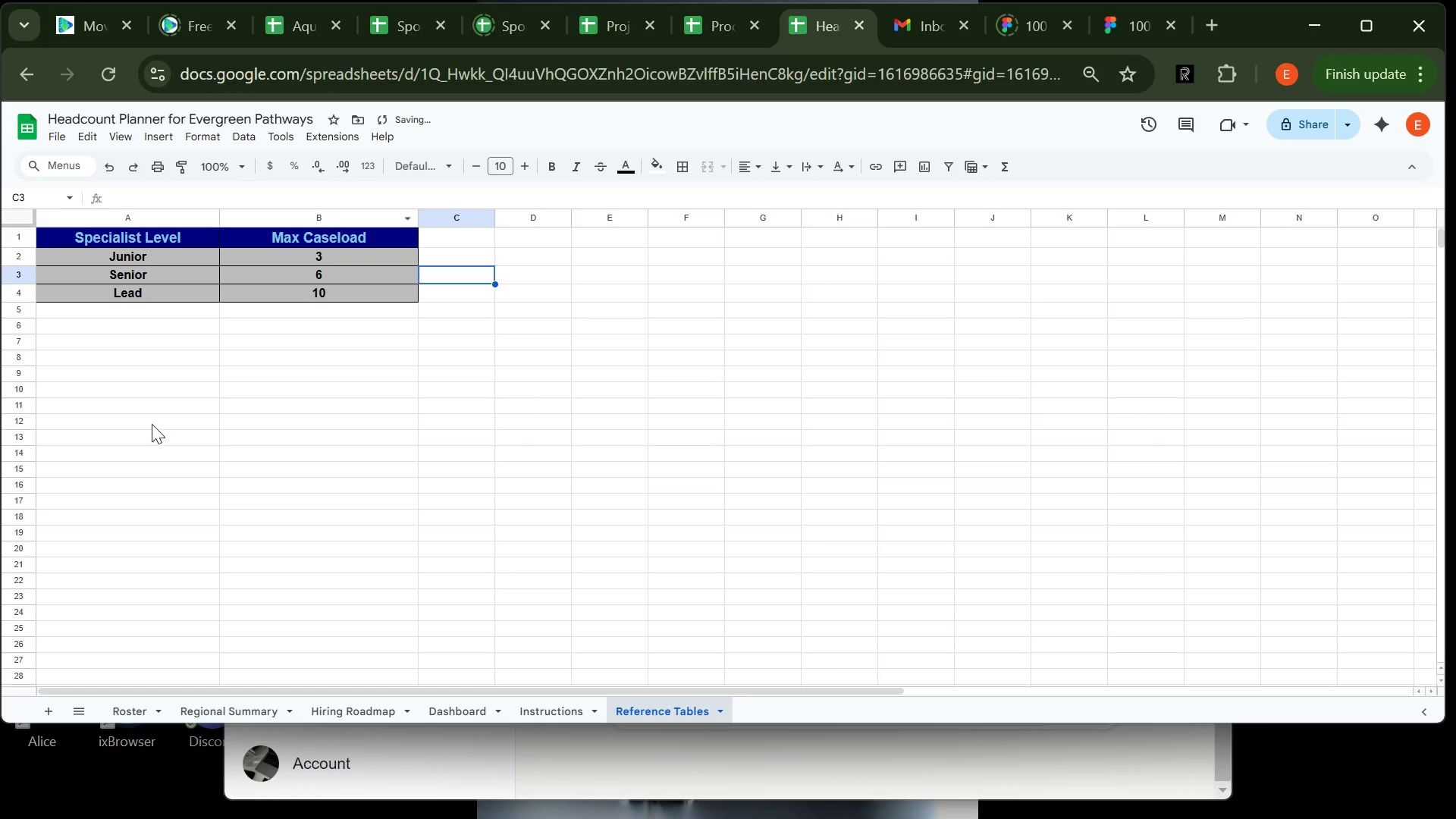 
left_click([155, 421])
 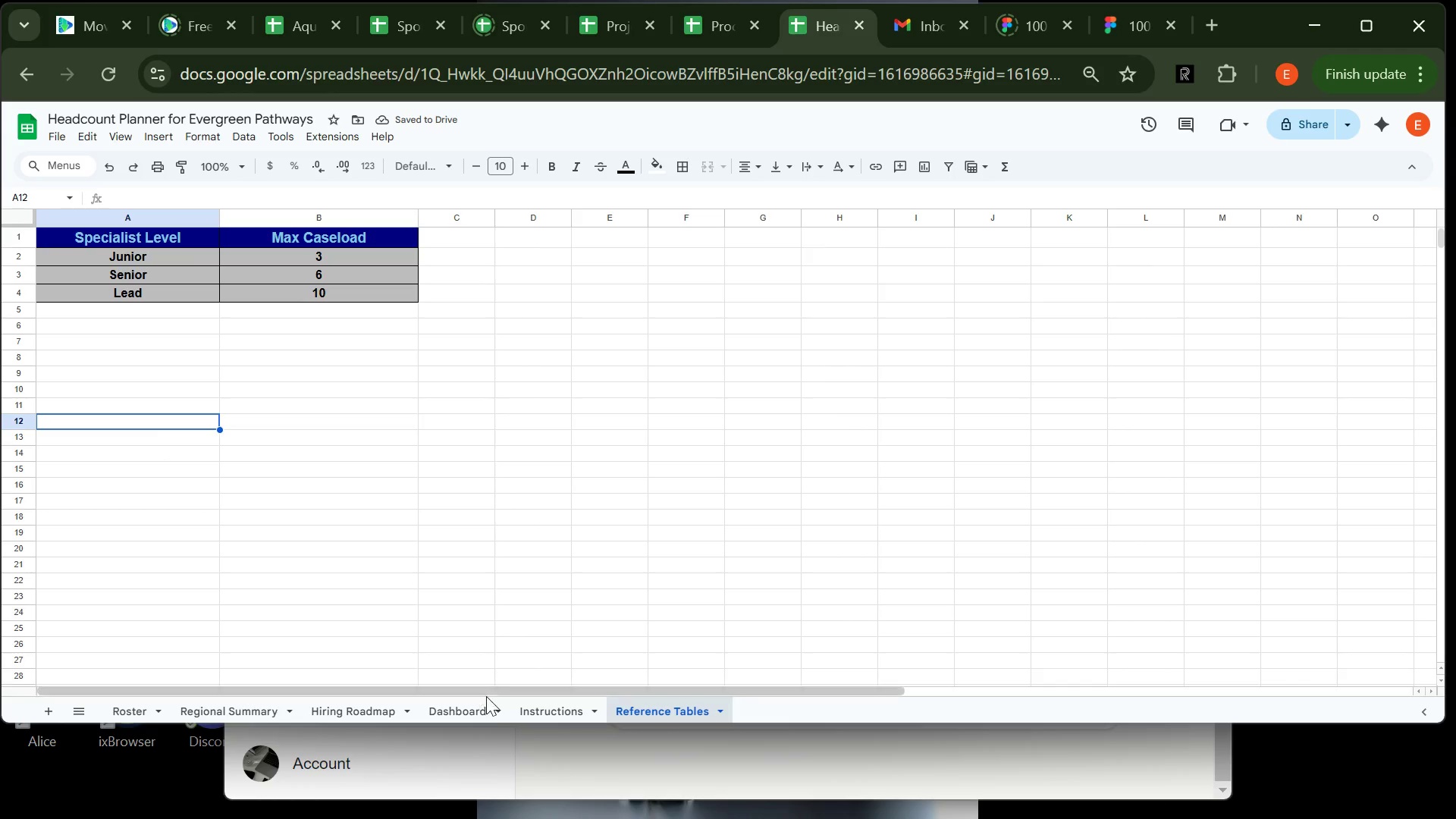 
left_click([524, 701])
 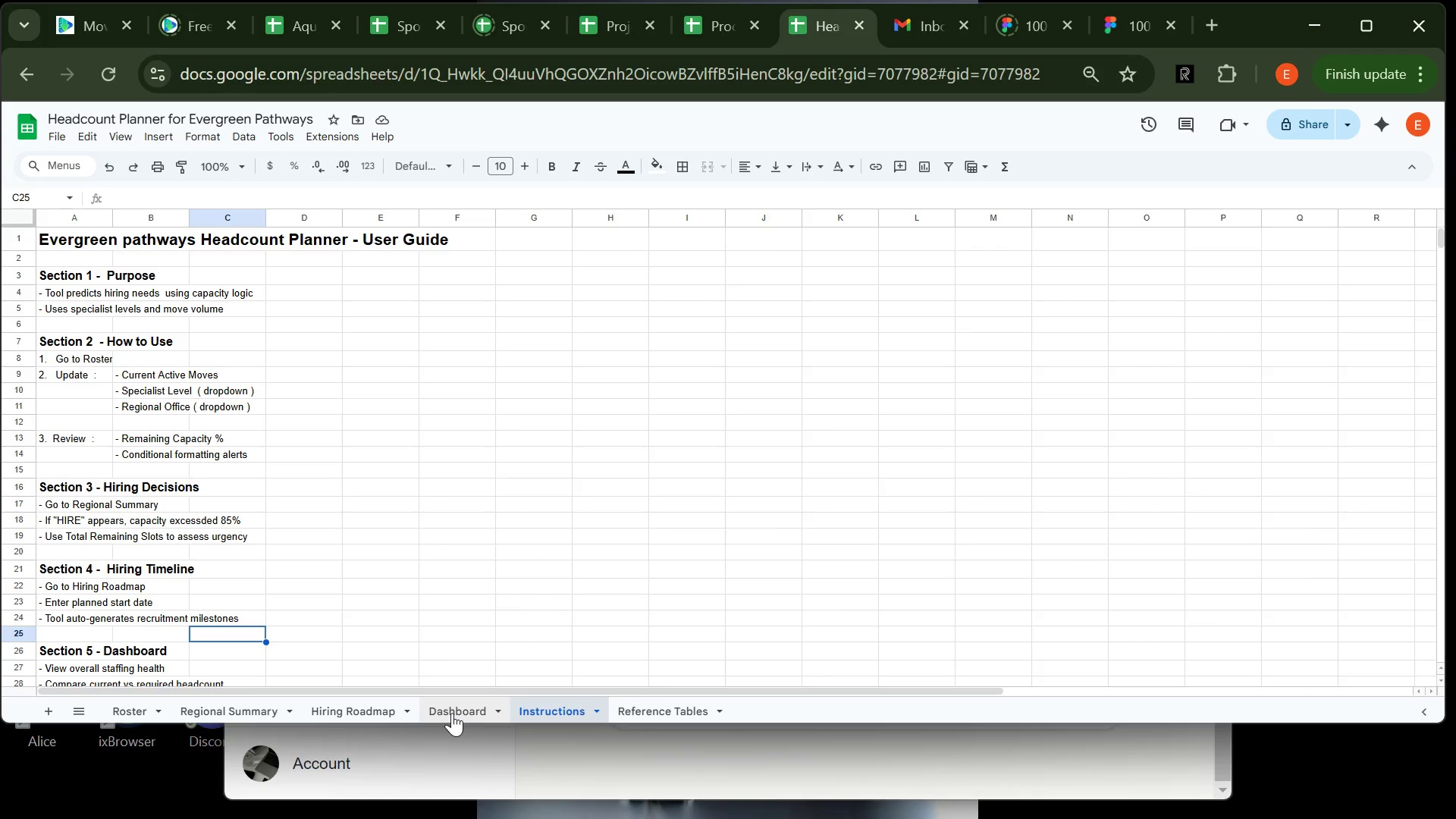 
left_click([452, 713])
 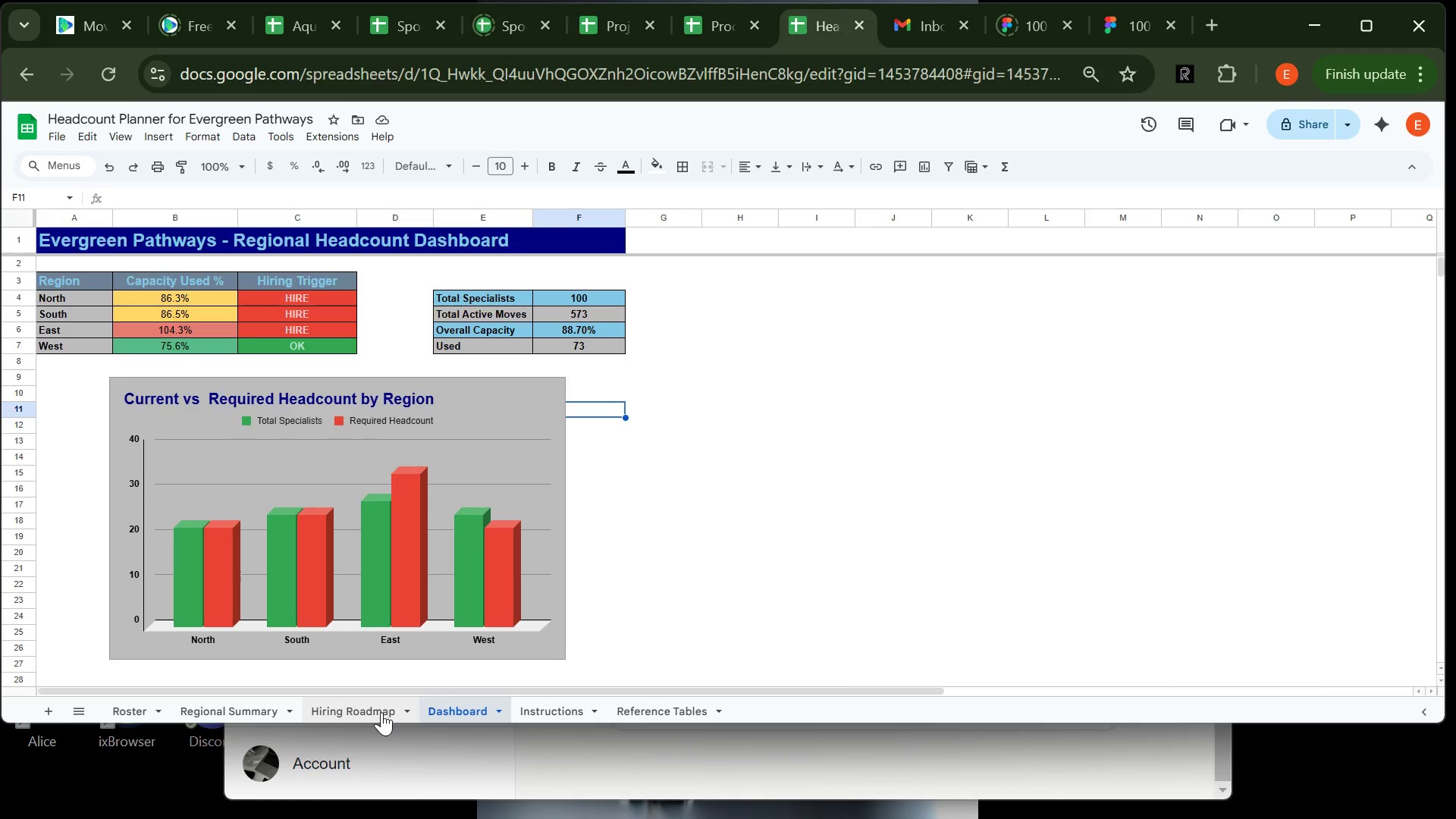 
left_click([370, 708])
 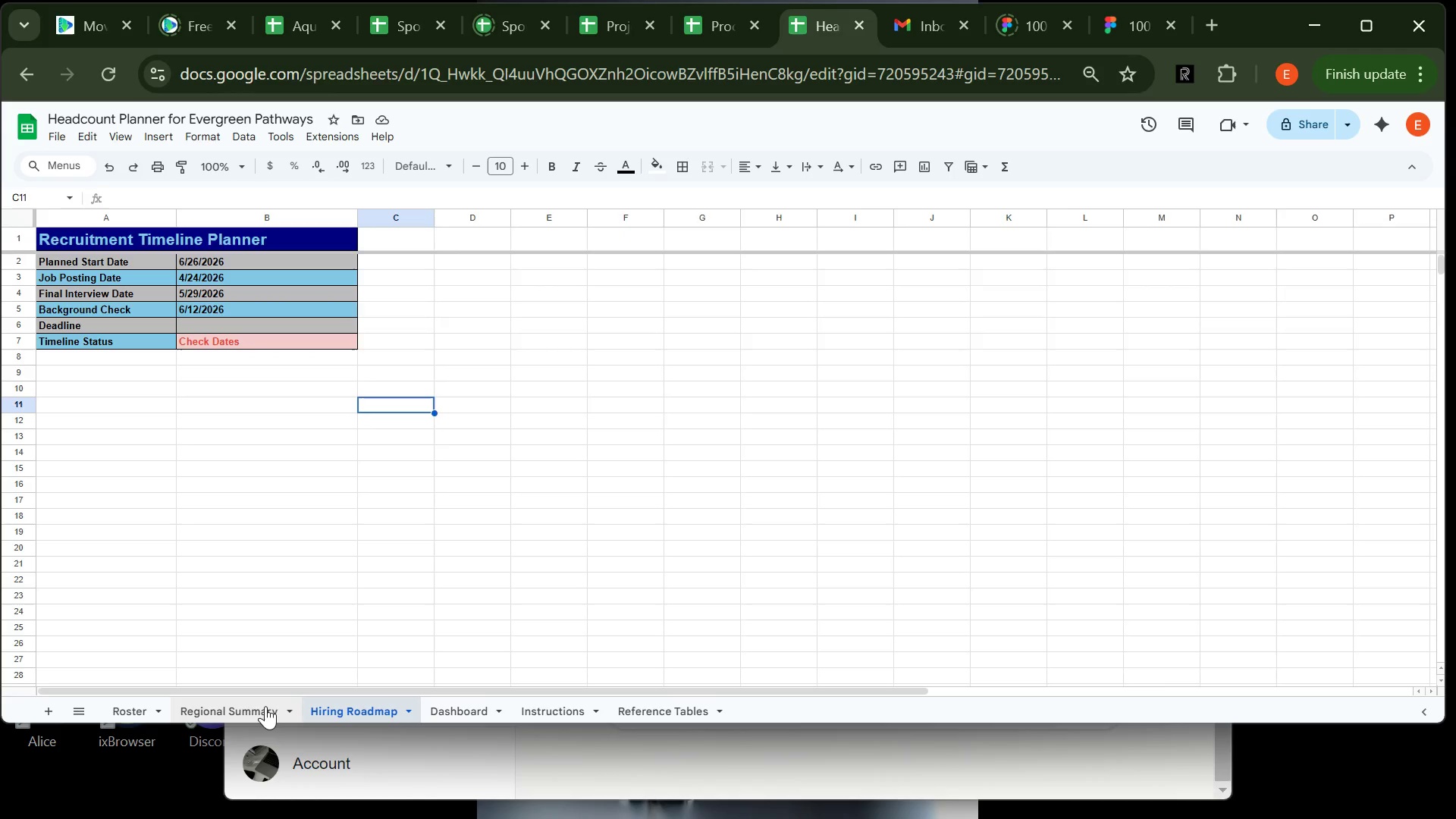 
left_click([265, 706])
 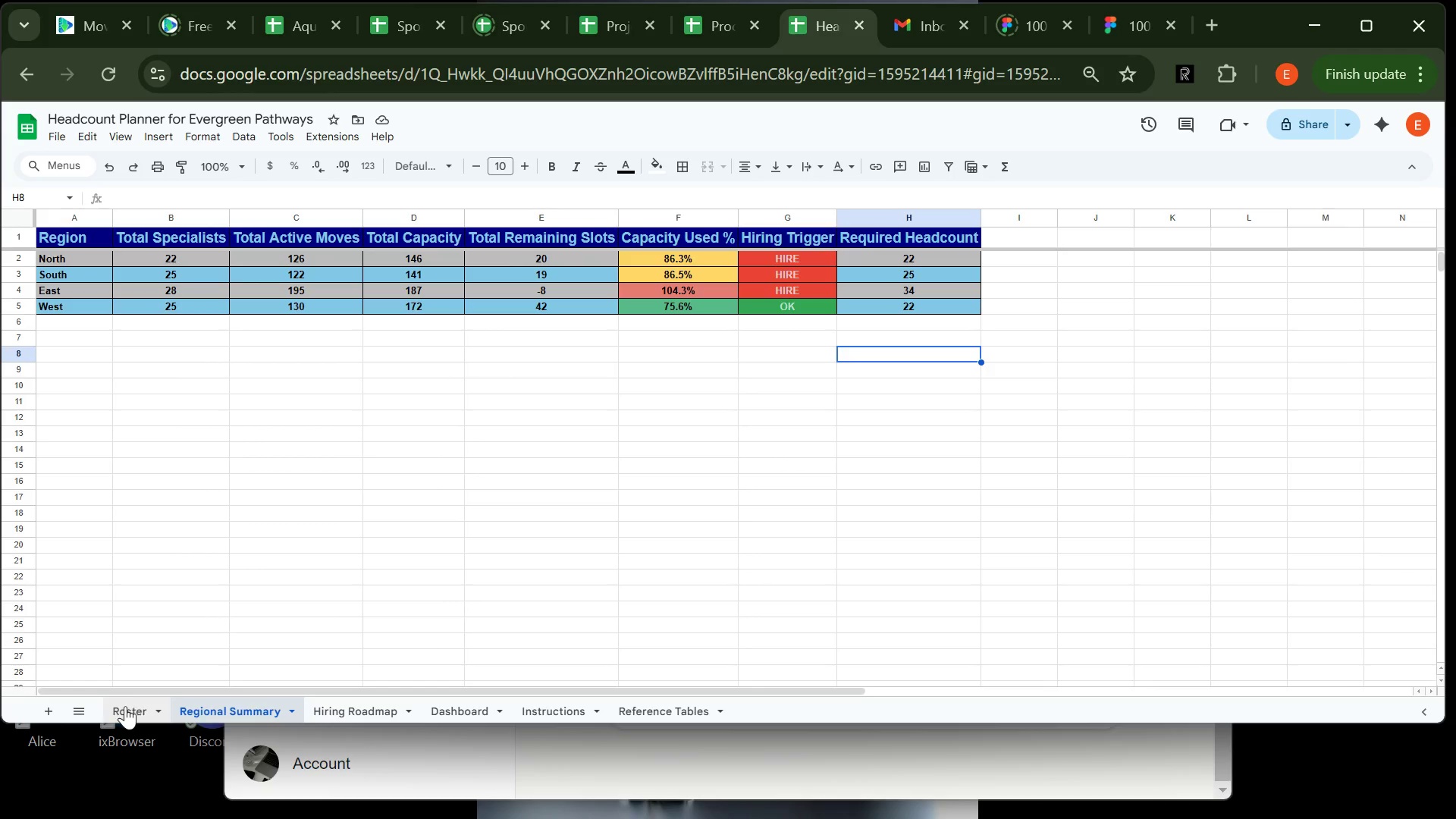 
left_click([121, 706])
 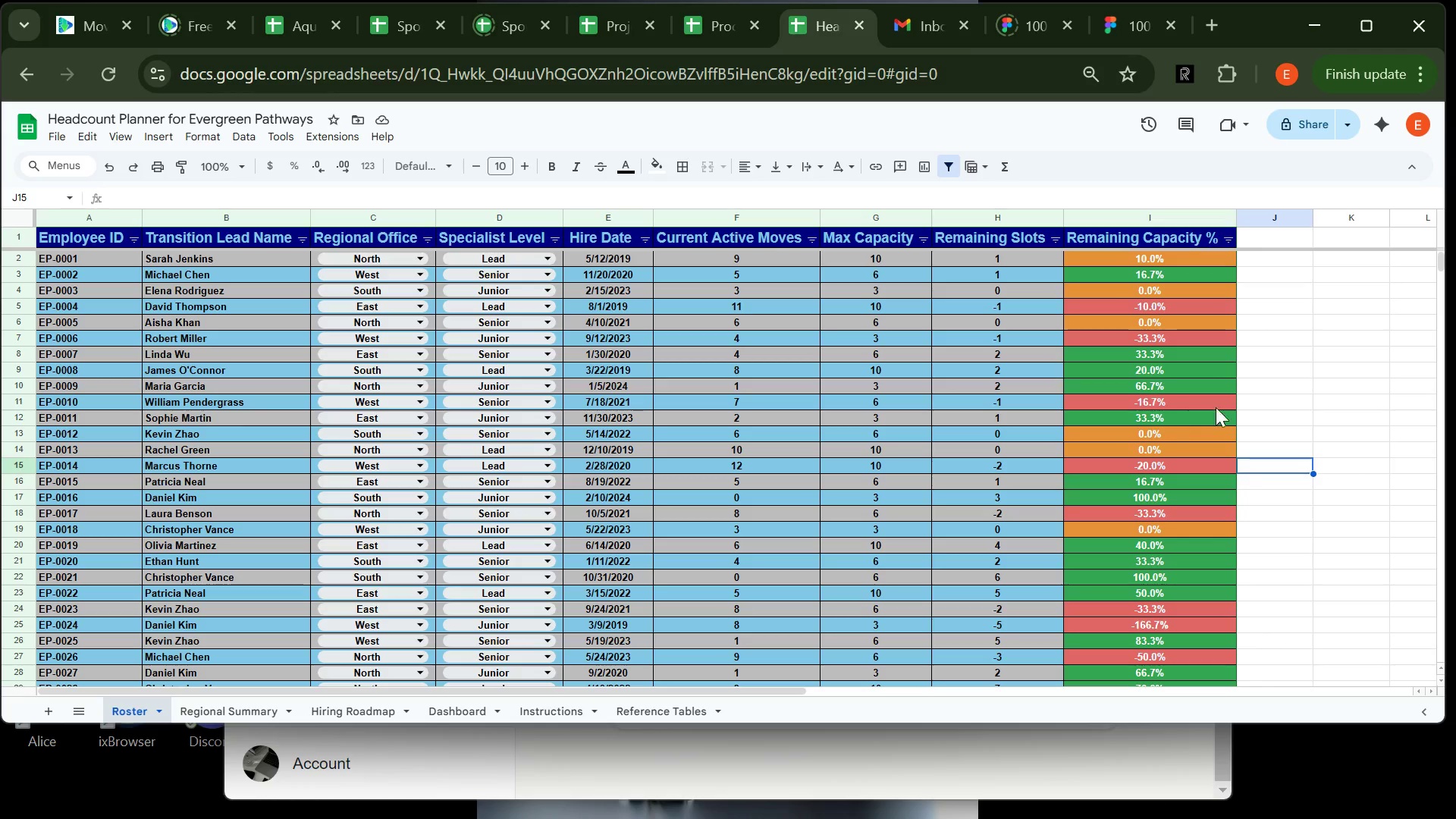 
left_click([1347, 397])
 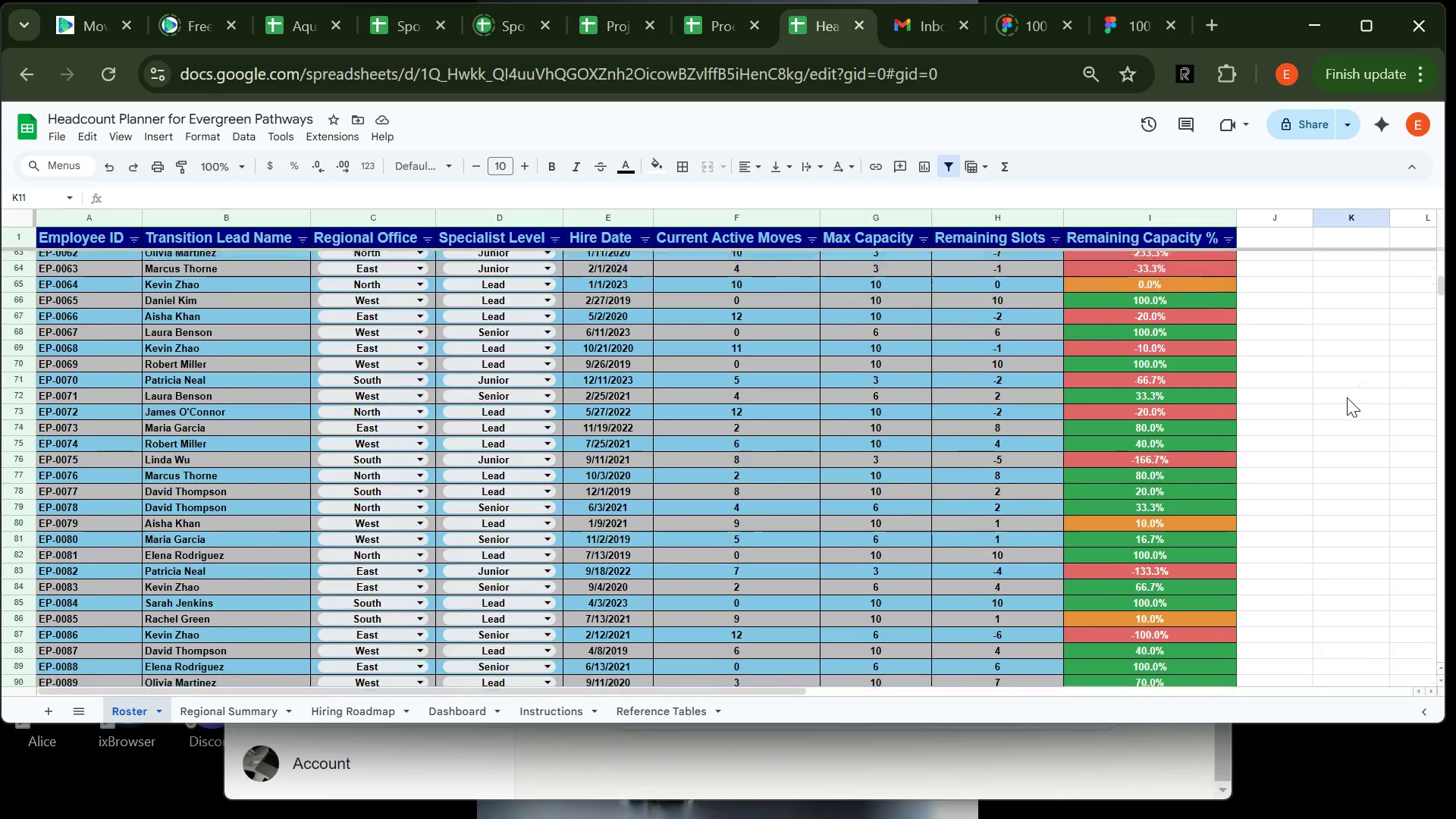 
wait(11.8)
 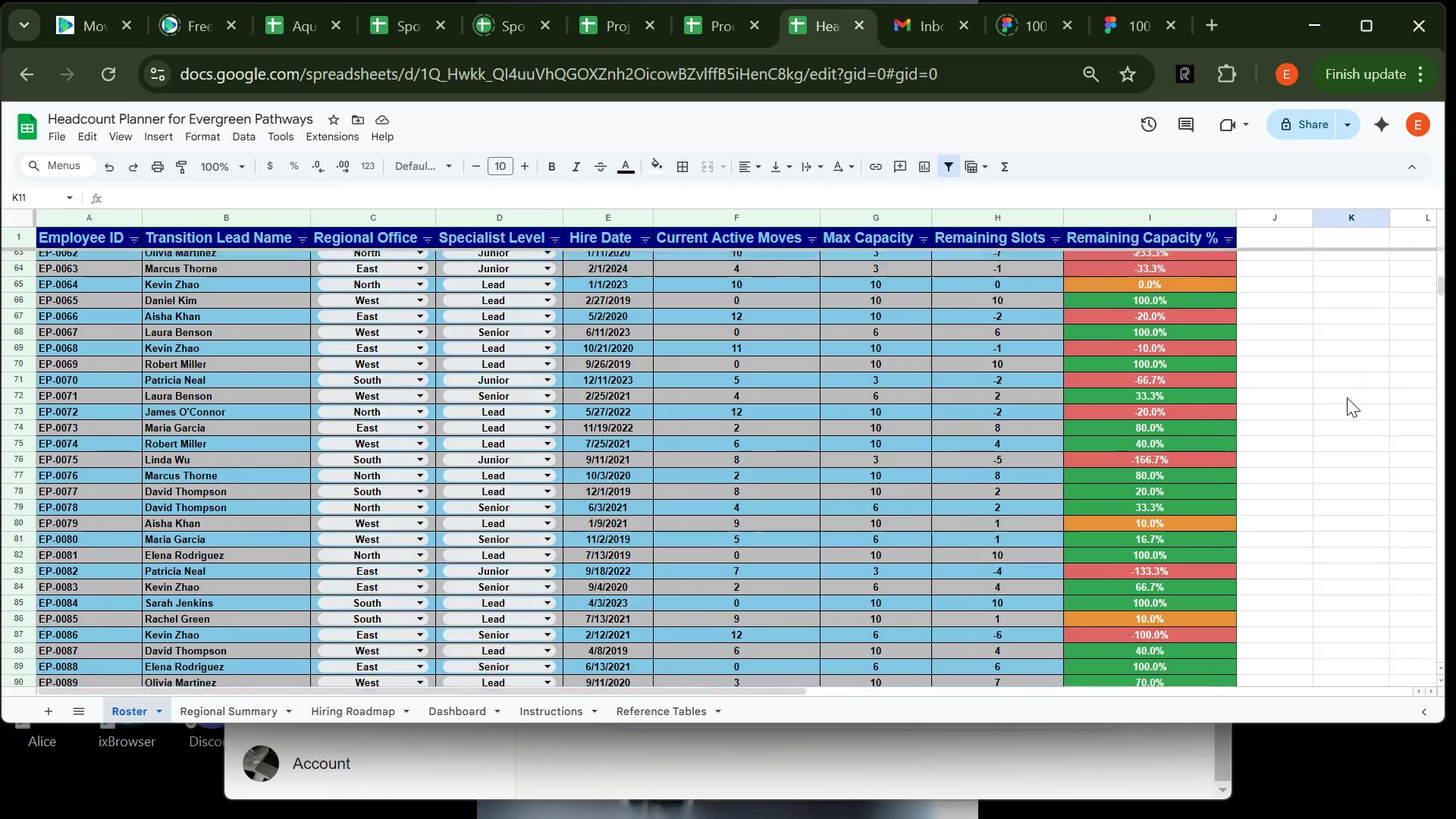 
left_click([248, 708])
 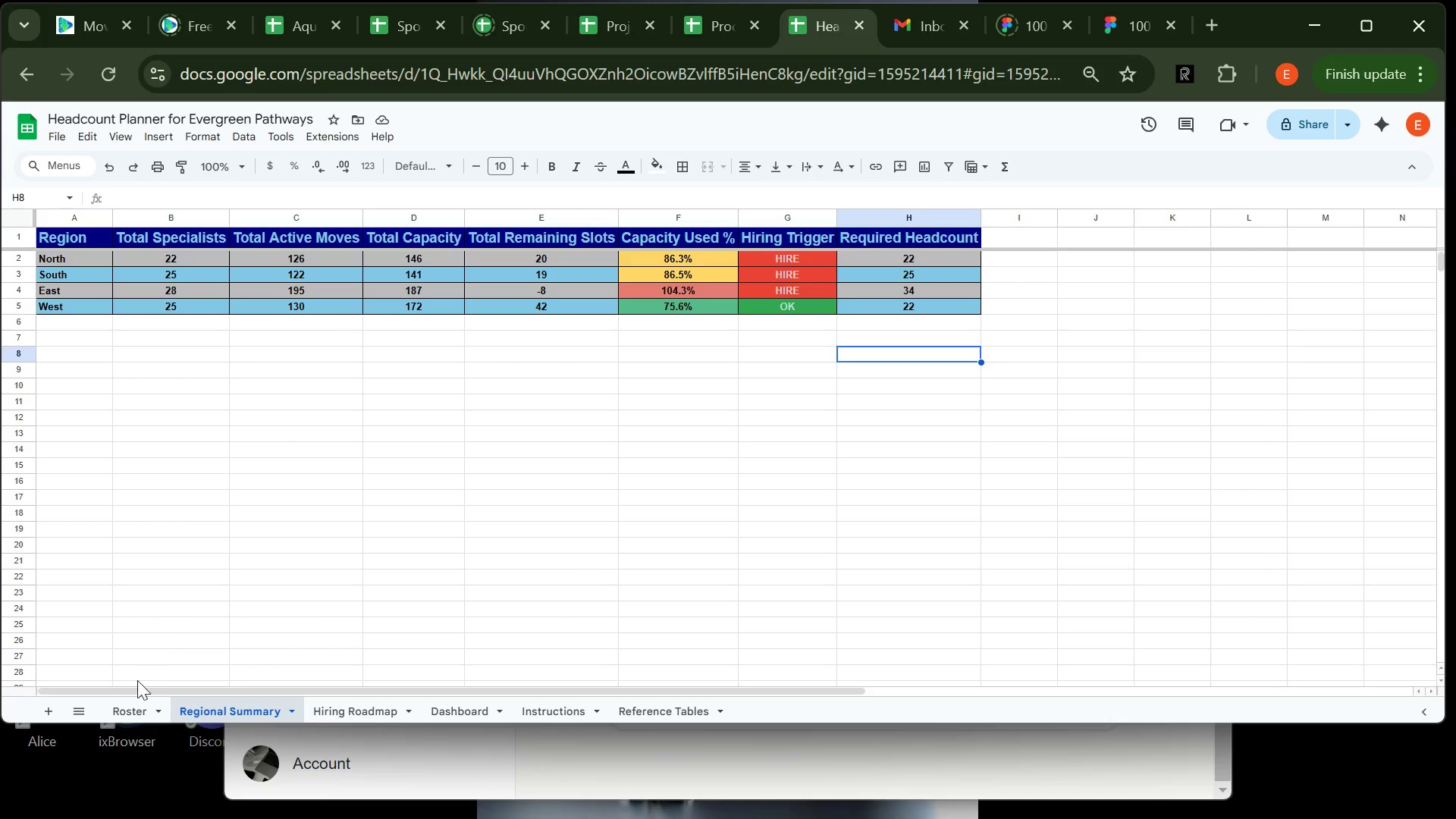 
left_click([133, 704])
 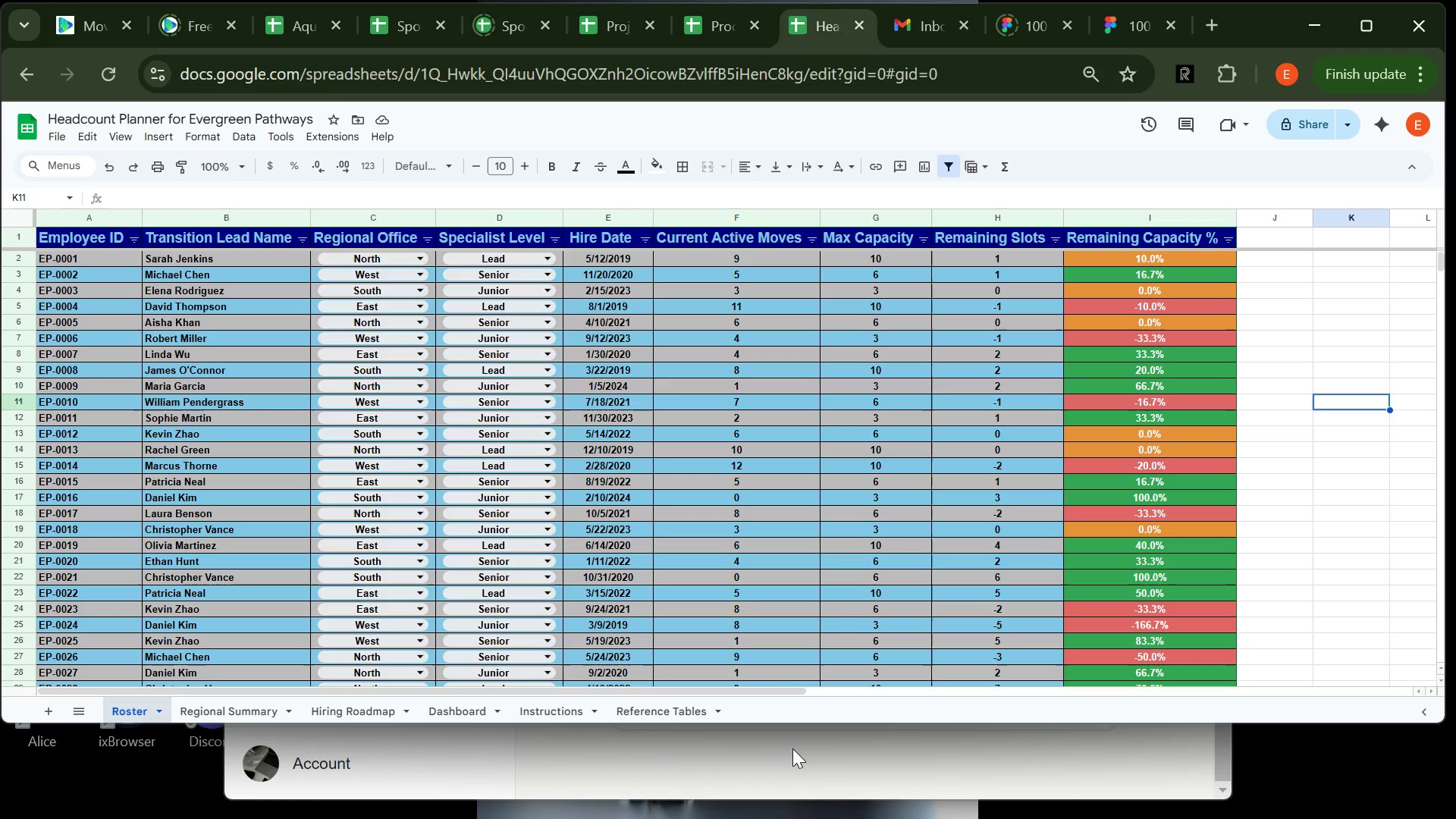 
wait(5.91)
 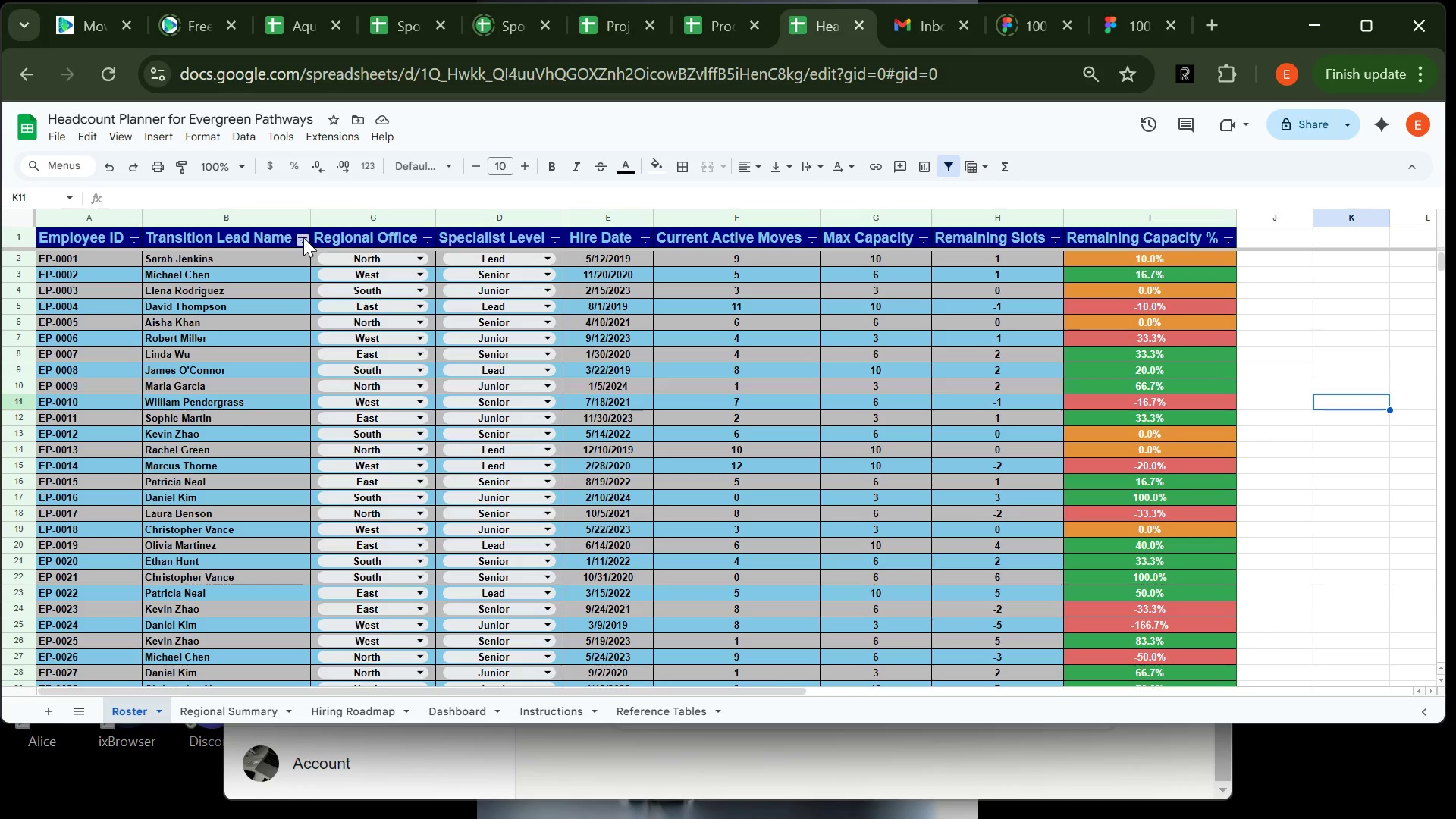 
left_click([372, 703])
 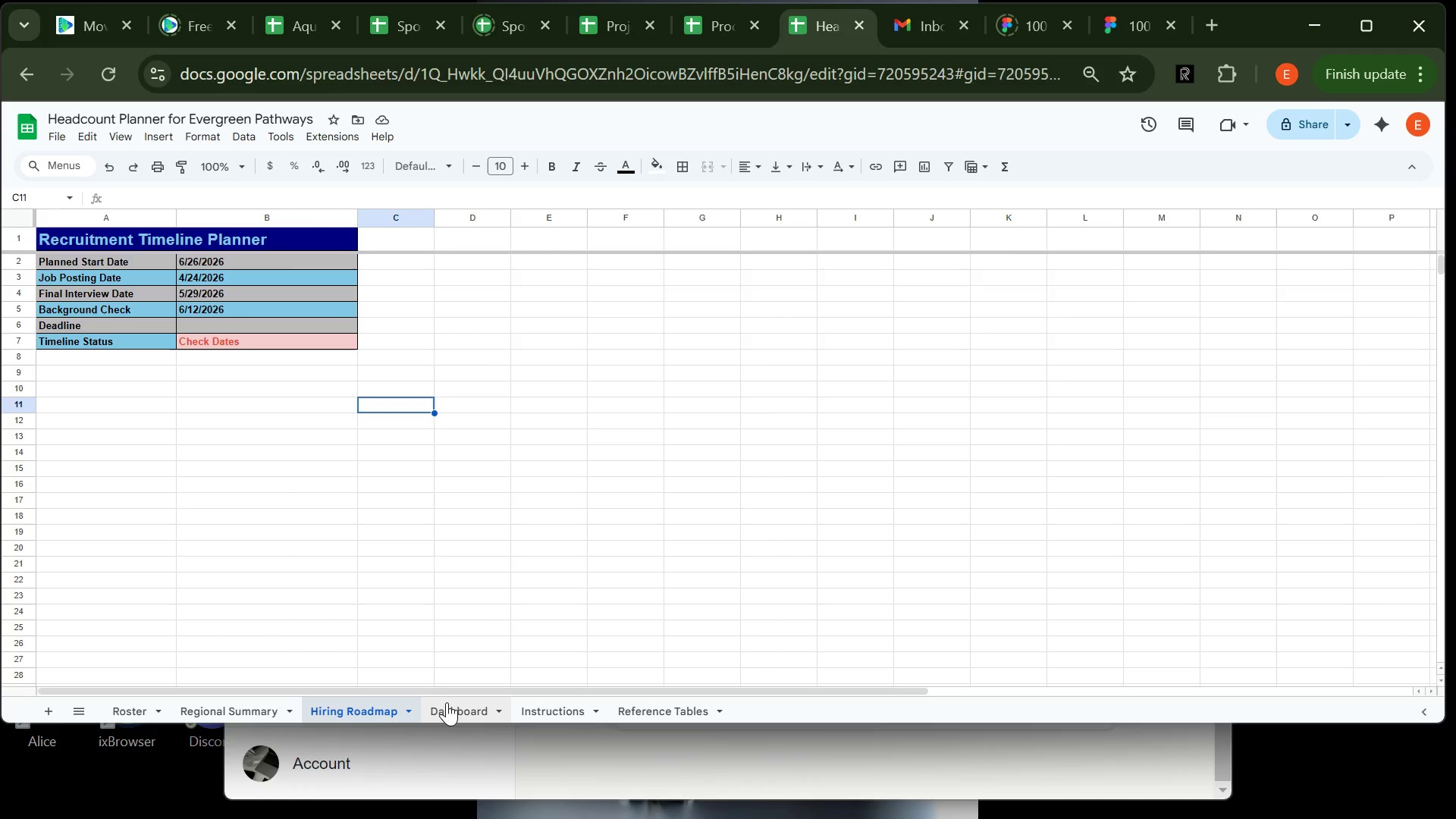 
left_click([448, 710])
 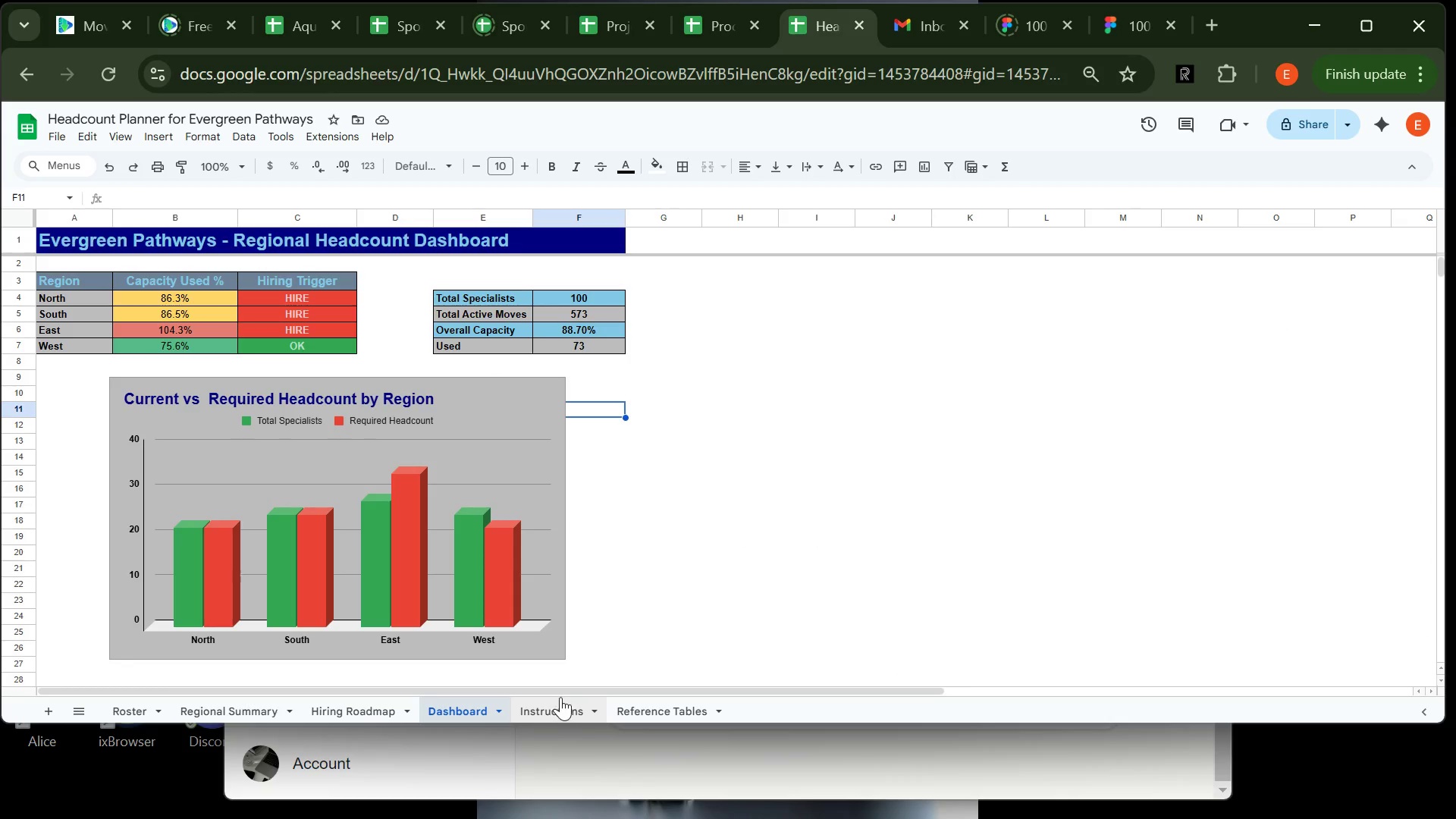 
left_click([560, 697])
 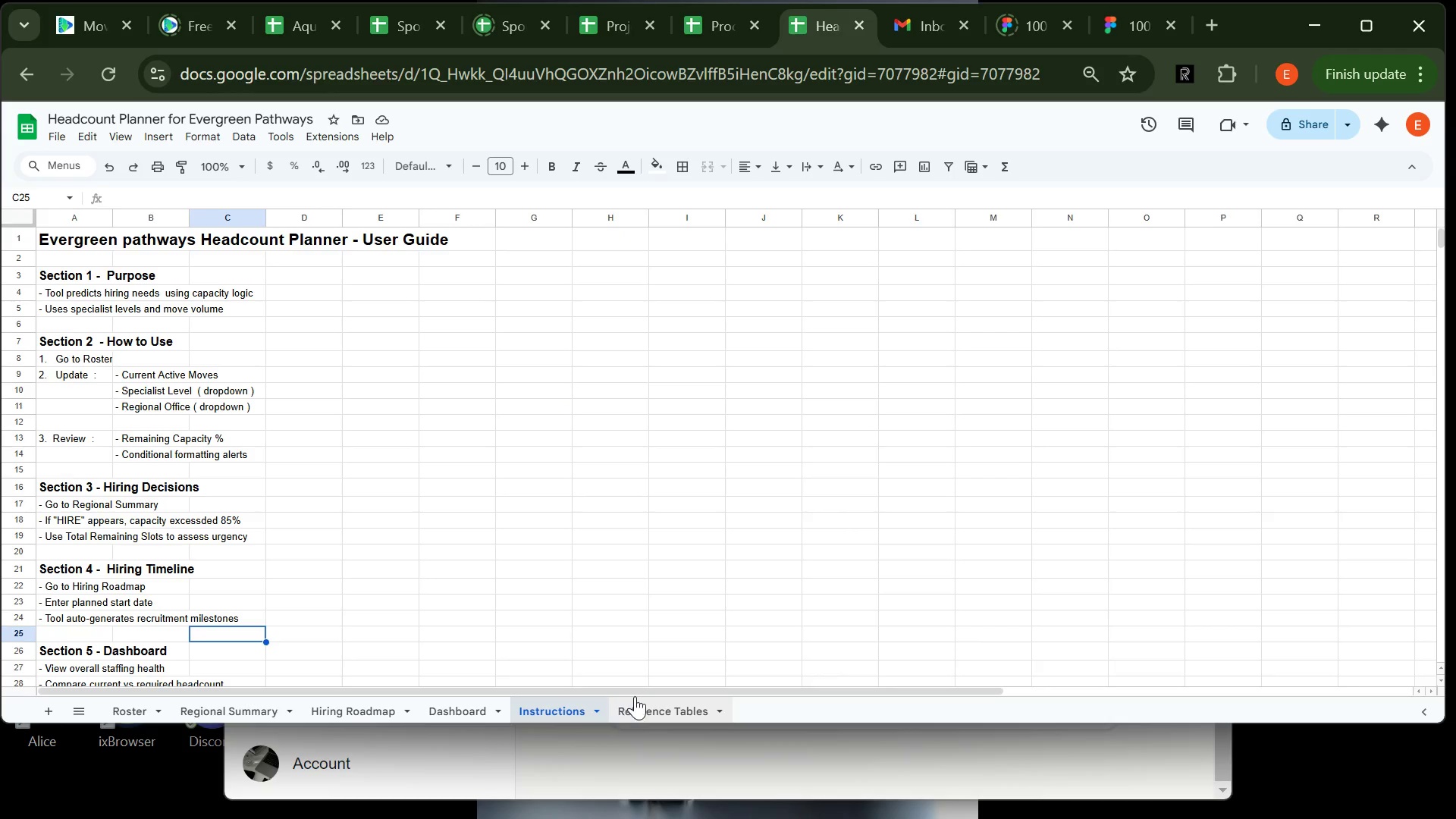 
left_click([641, 696])
 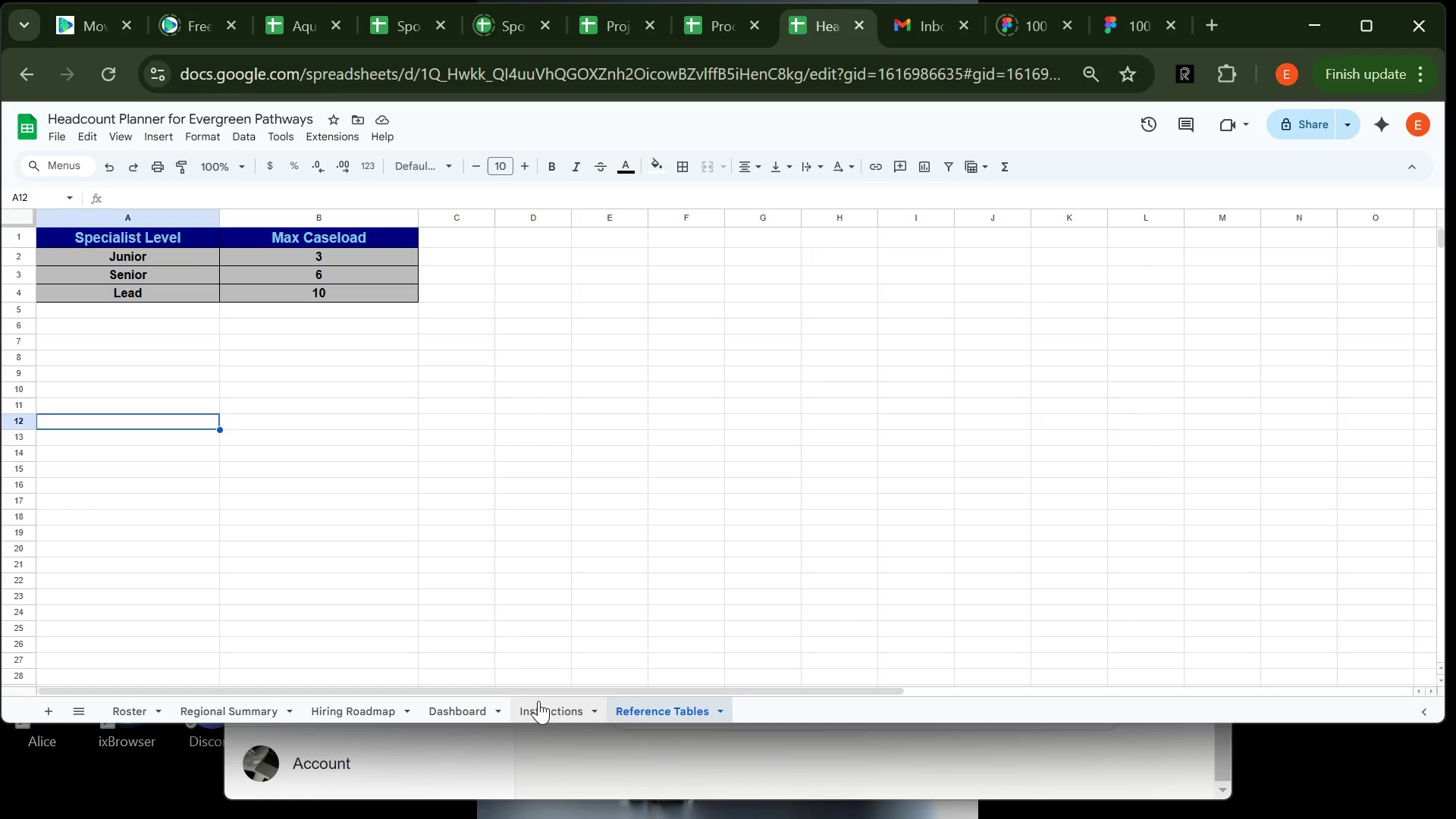 
left_click([545, 701])
 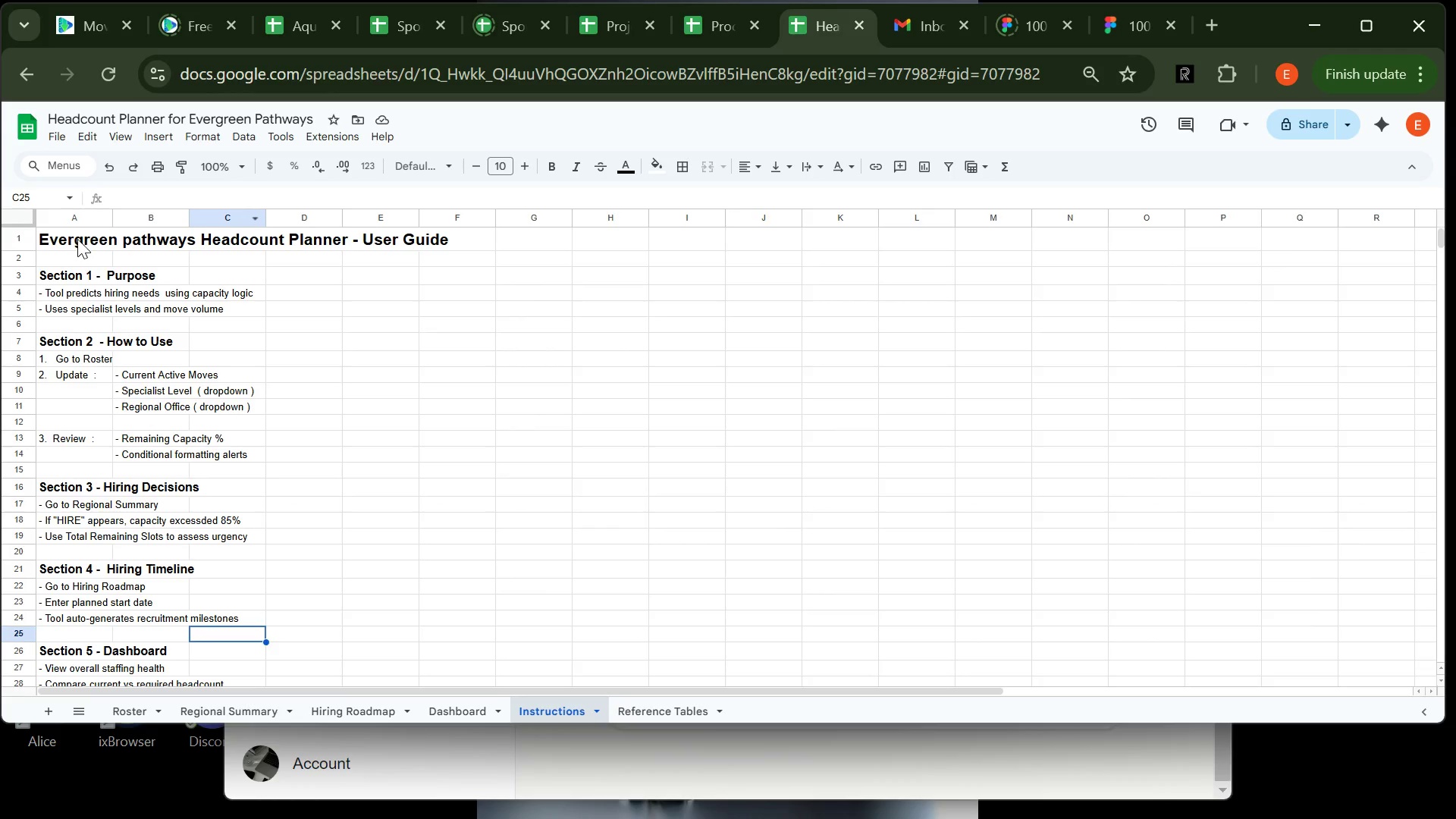 
left_click_drag(start_coordinate=[102, 235], to_coordinate=[439, 240])
 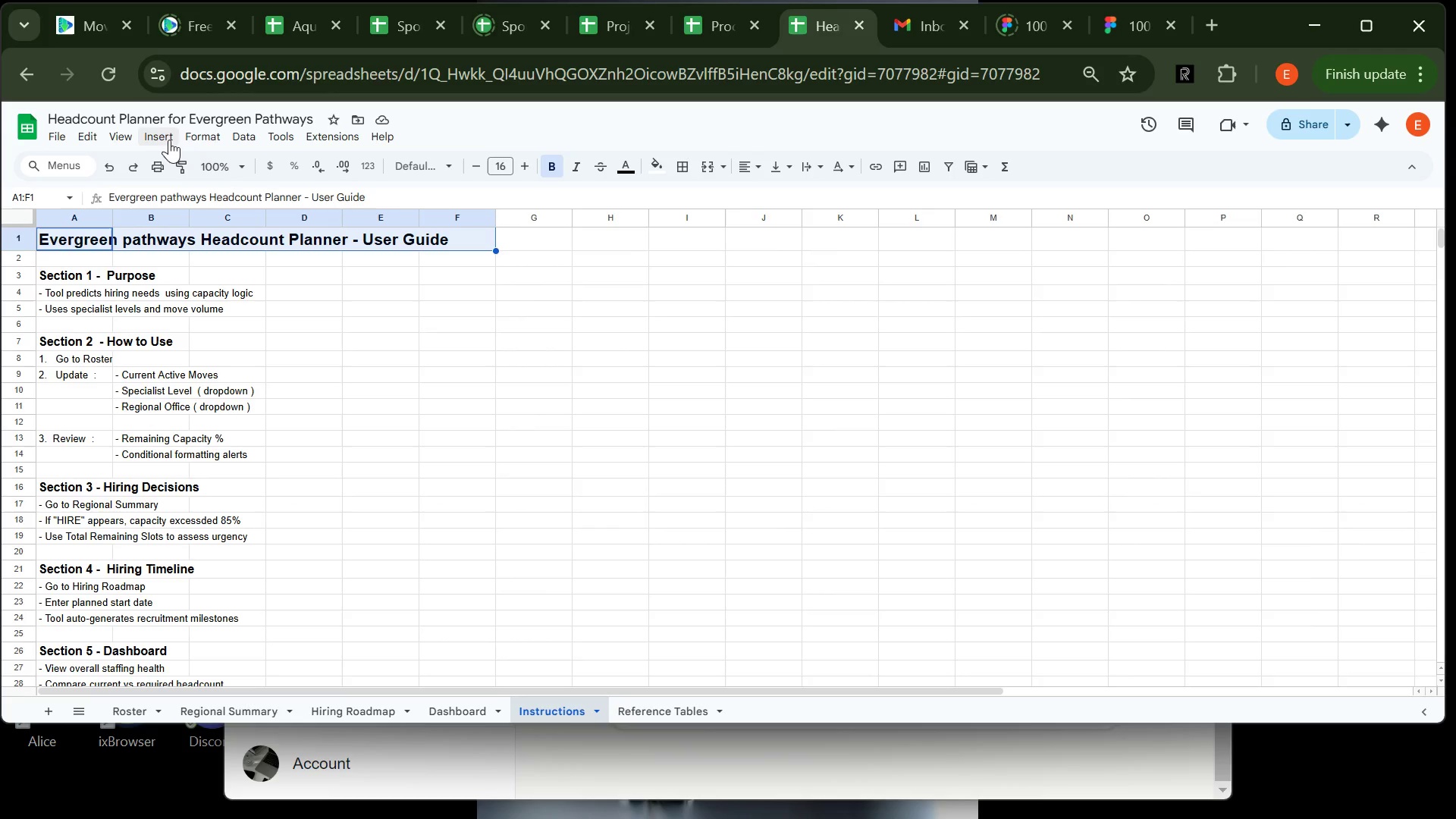 
left_click([199, 136])
 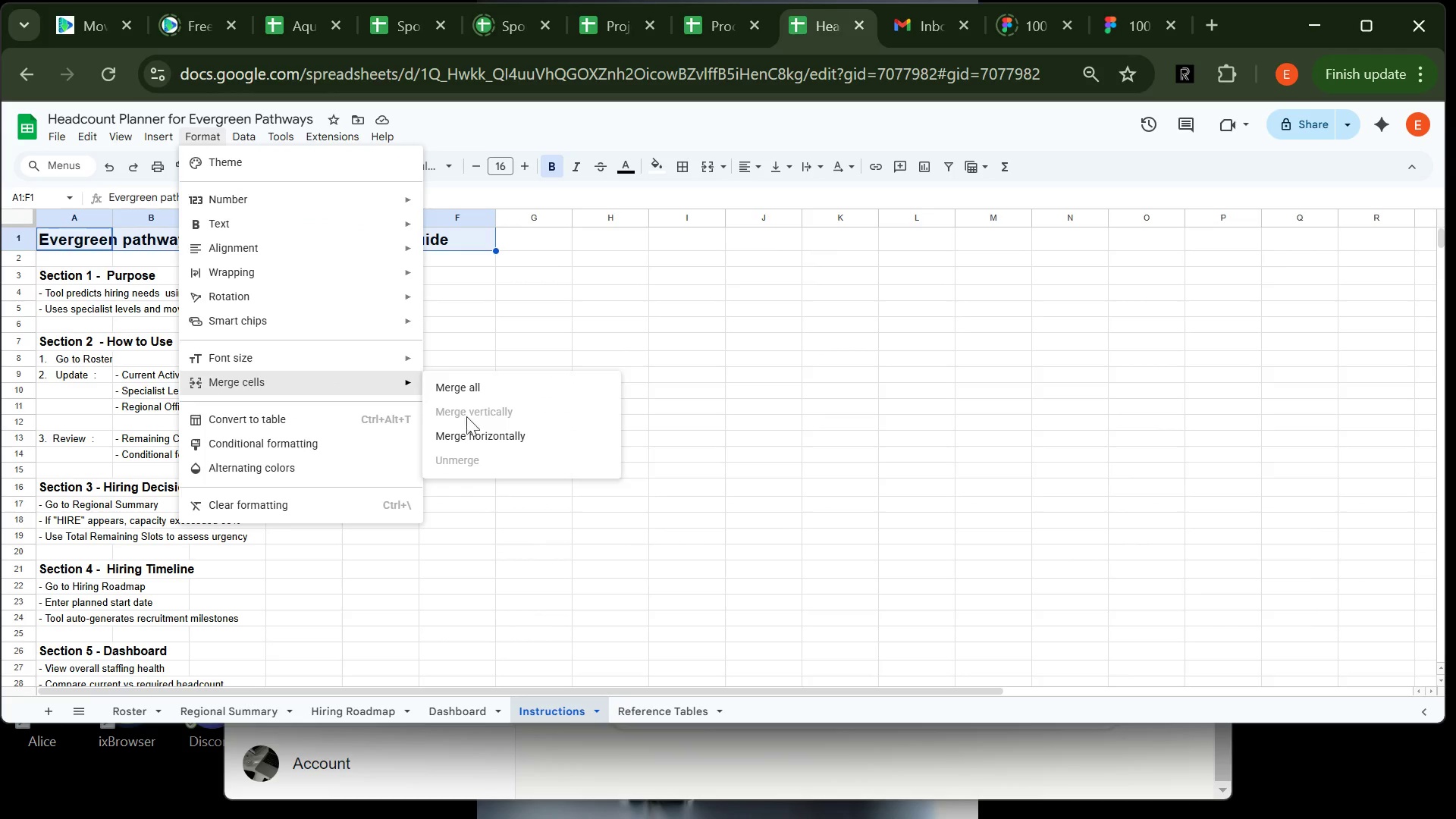 
left_click([473, 437])
 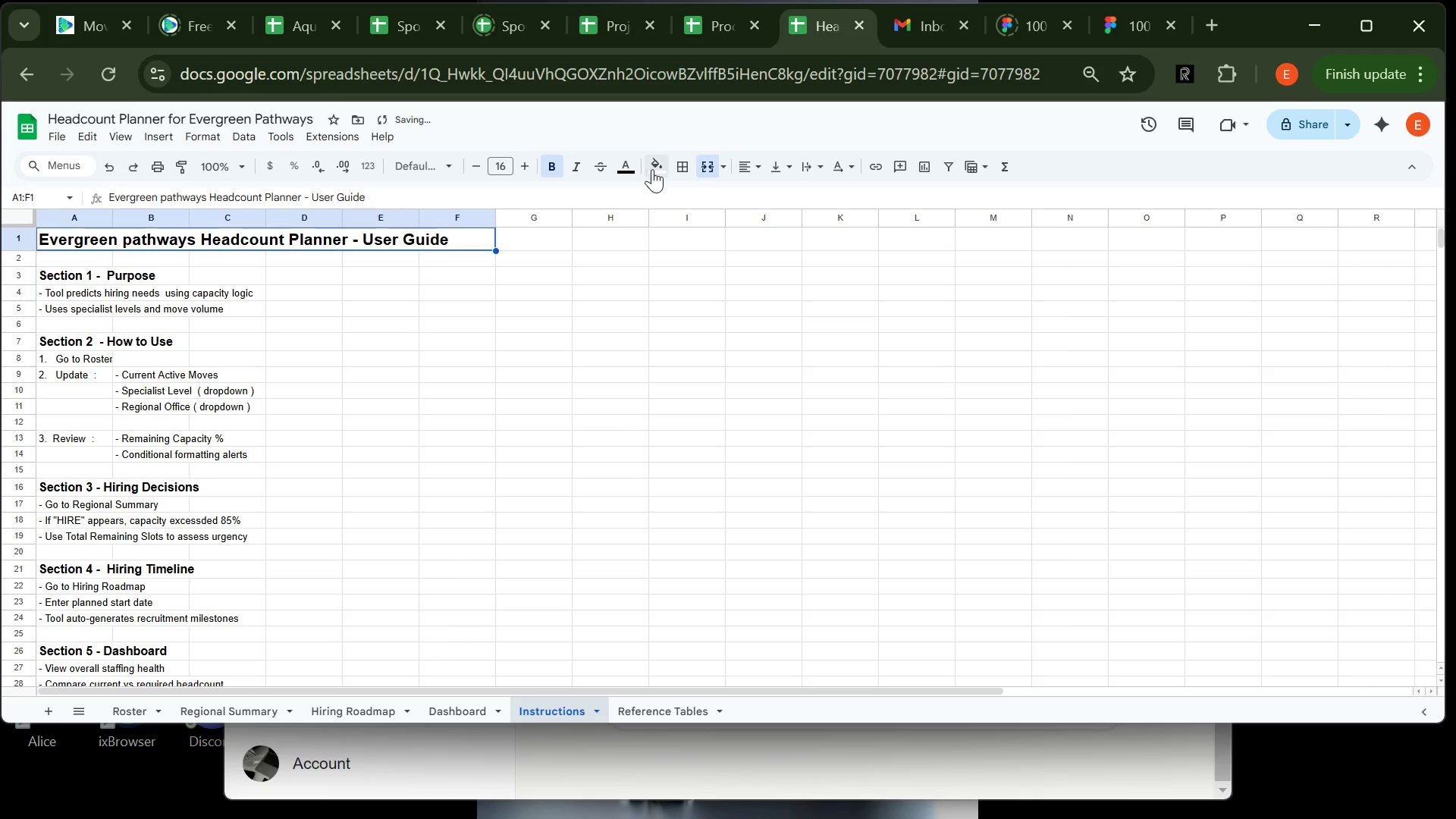 
left_click([656, 169])
 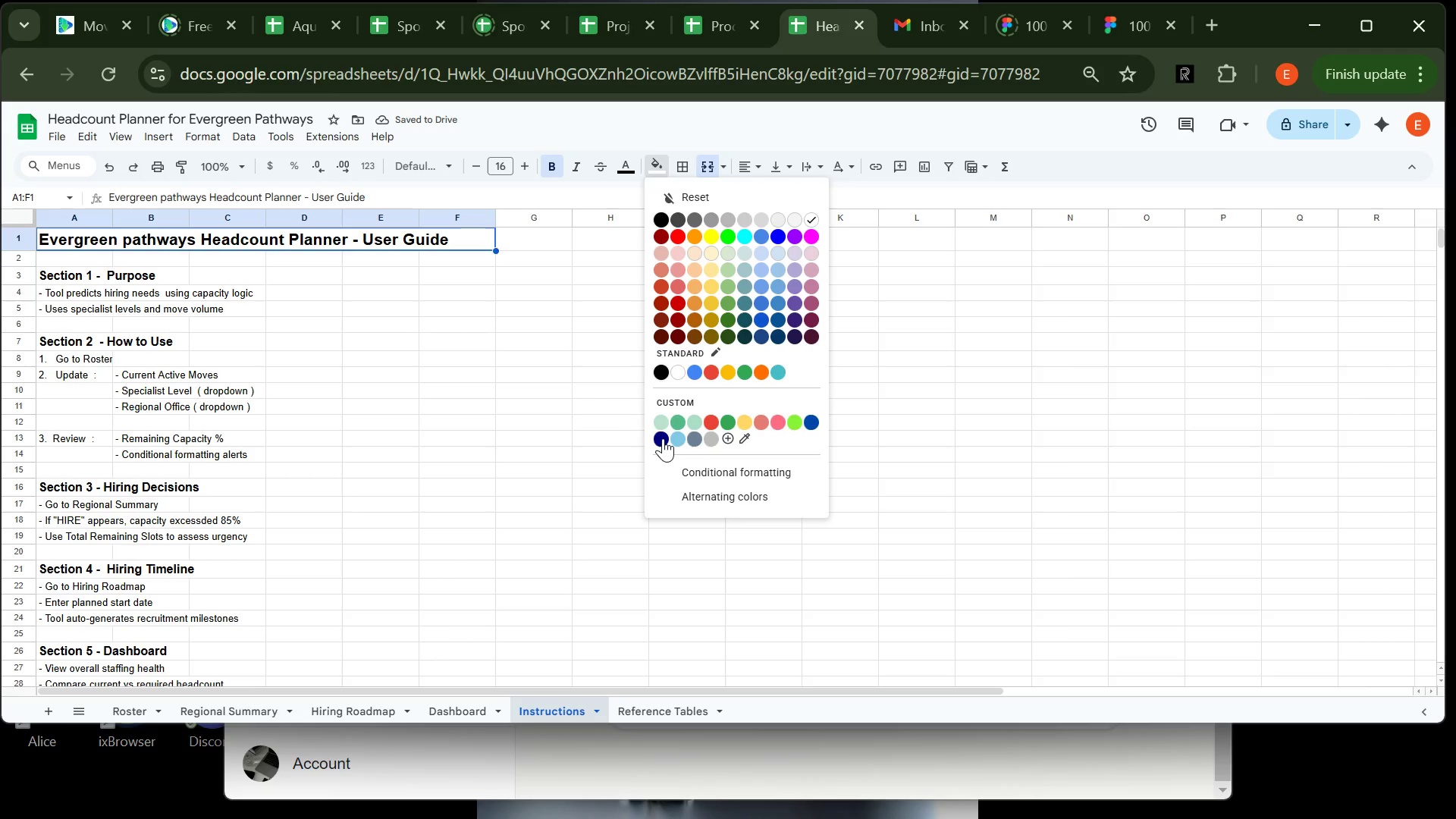 
left_click([663, 438])
 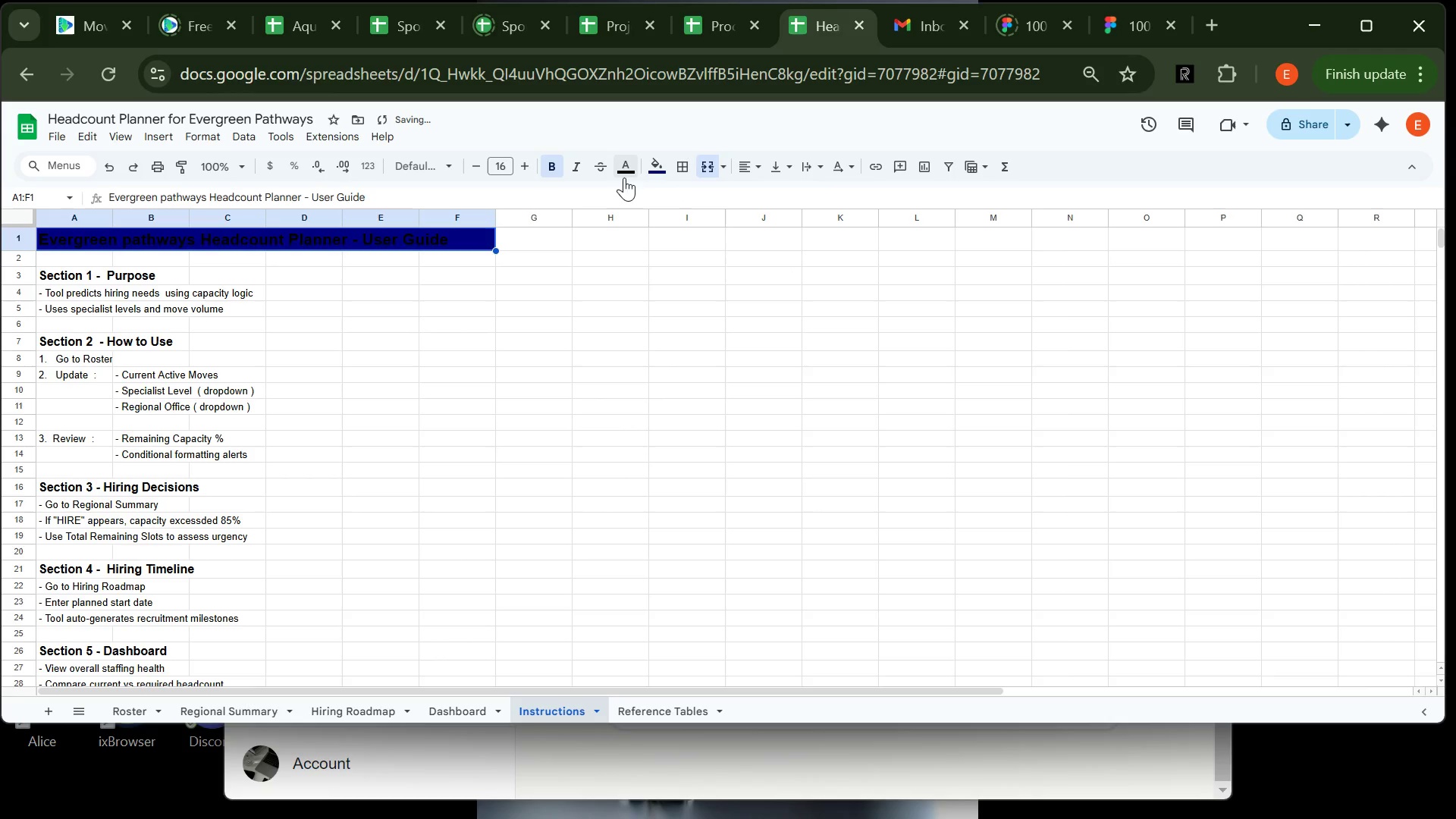 
left_click([625, 177])
 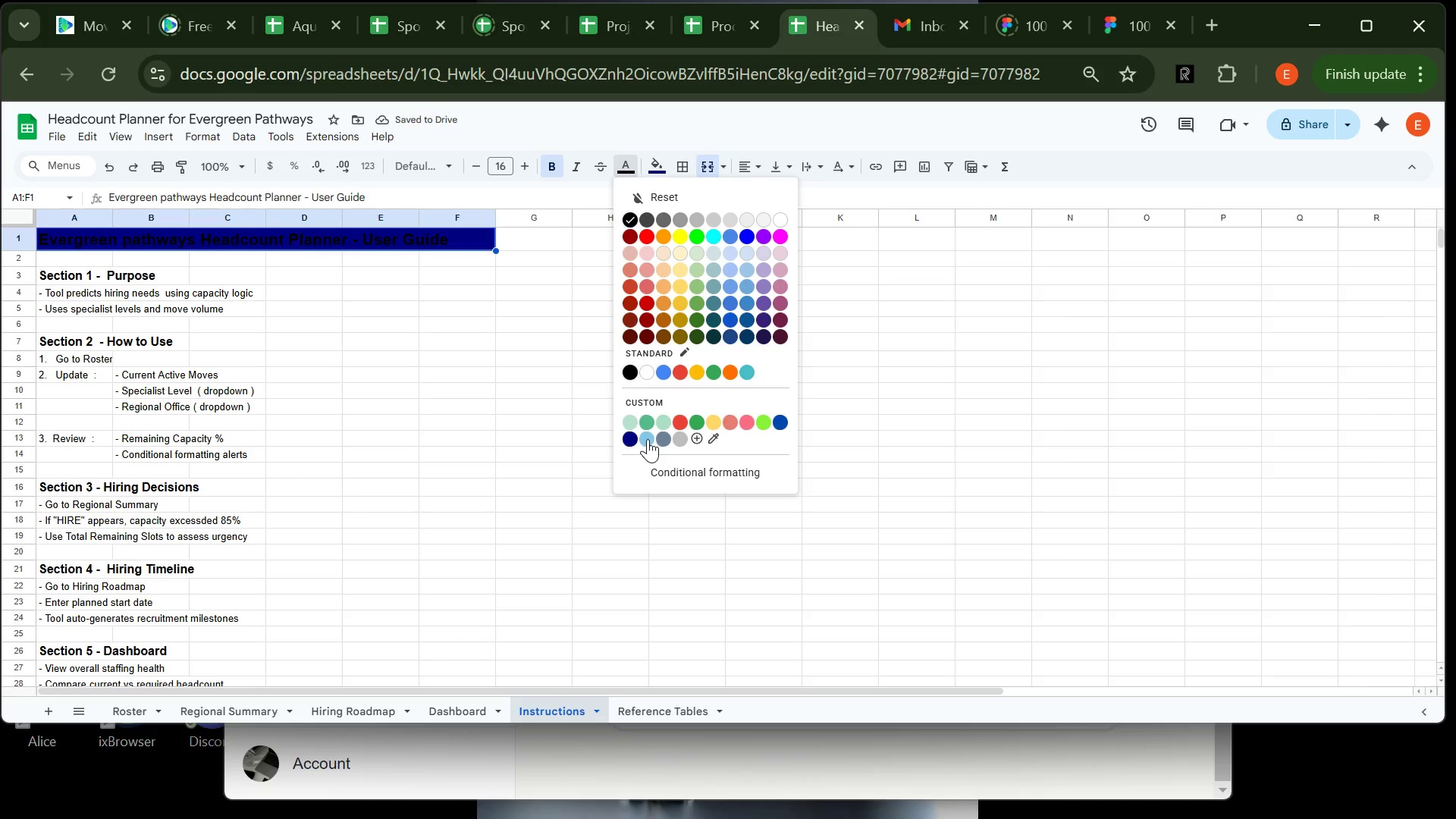 
left_click([648, 439])
 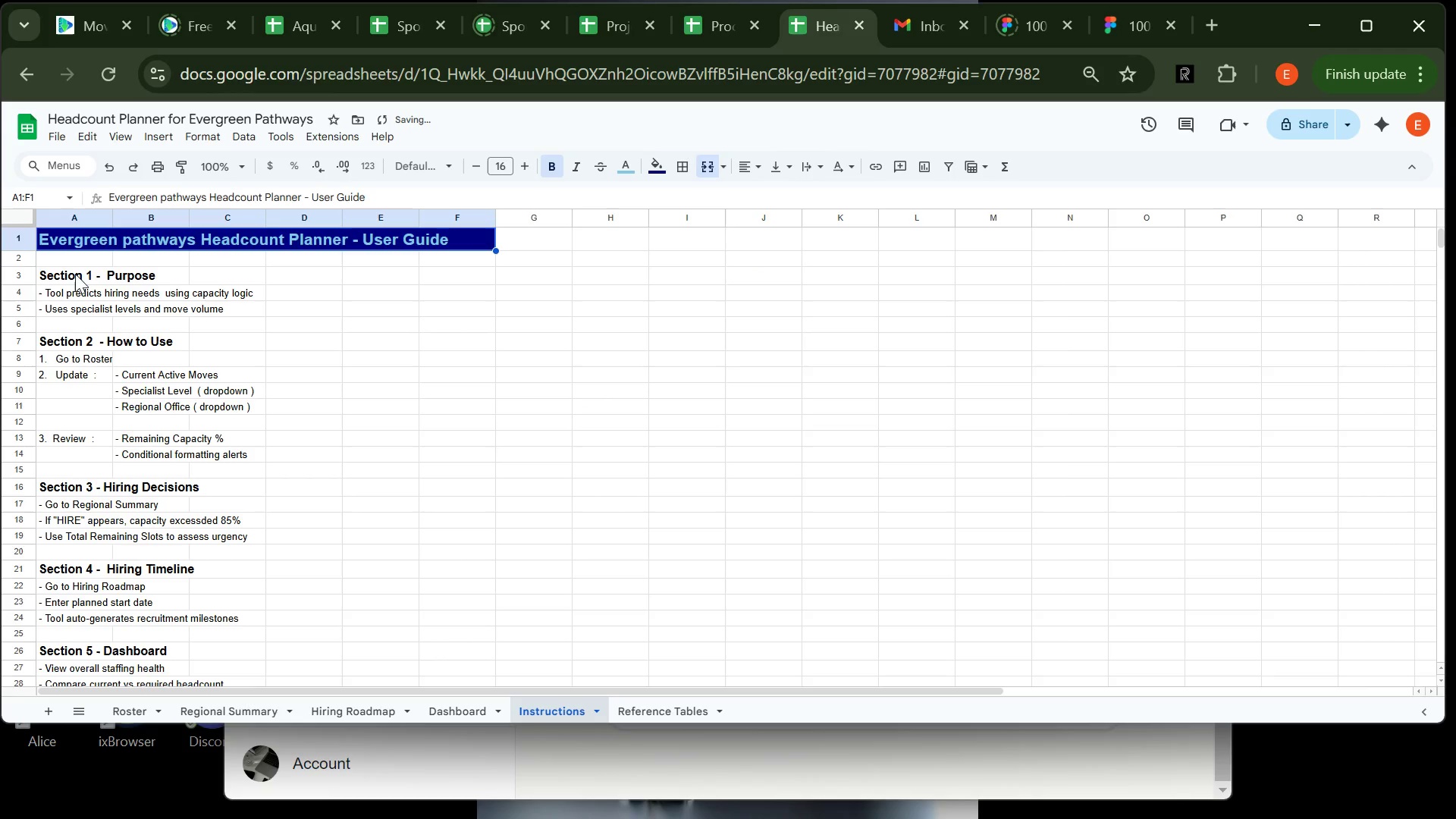 
left_click([67, 275])
 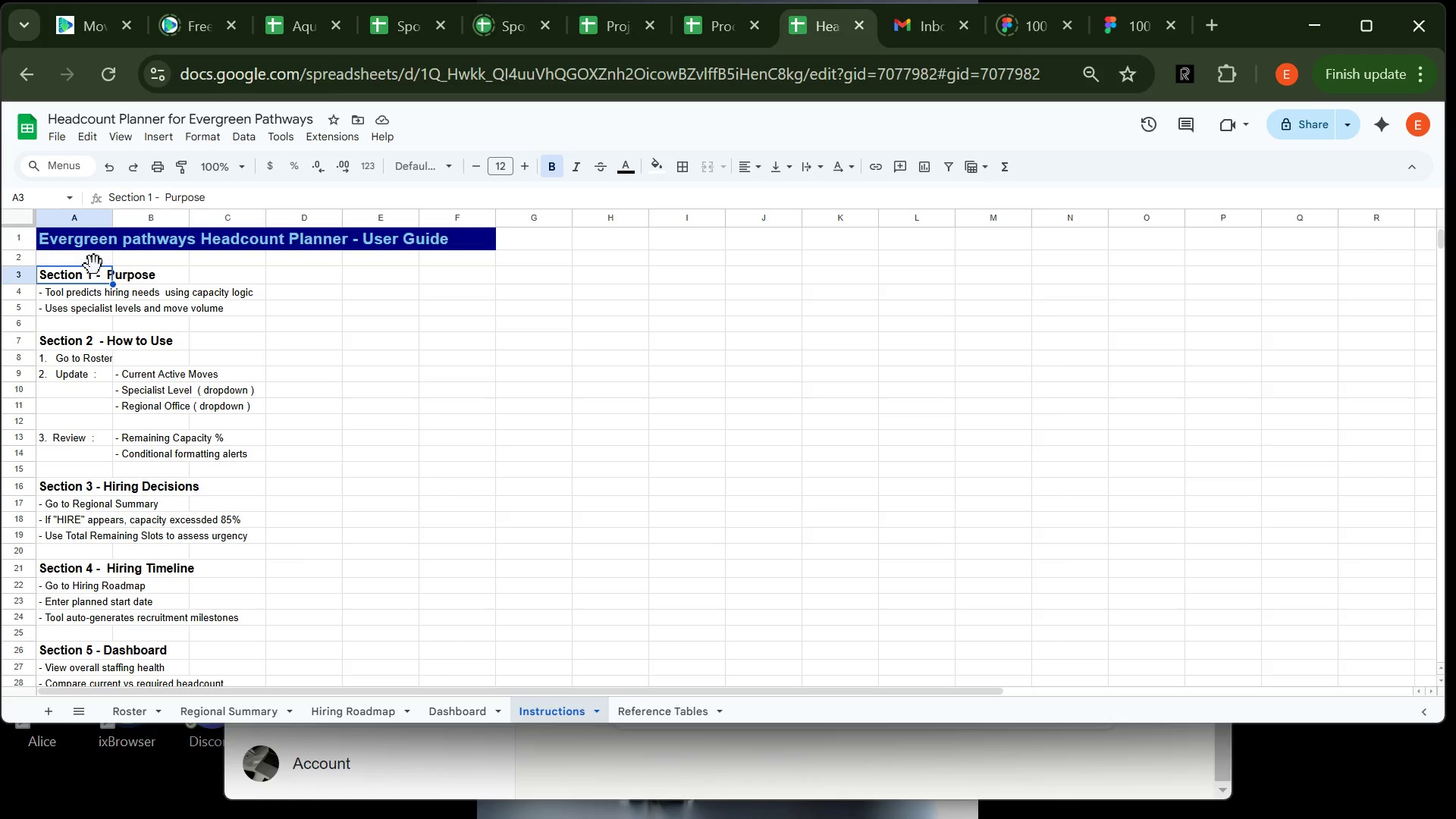 
wait(5.48)
 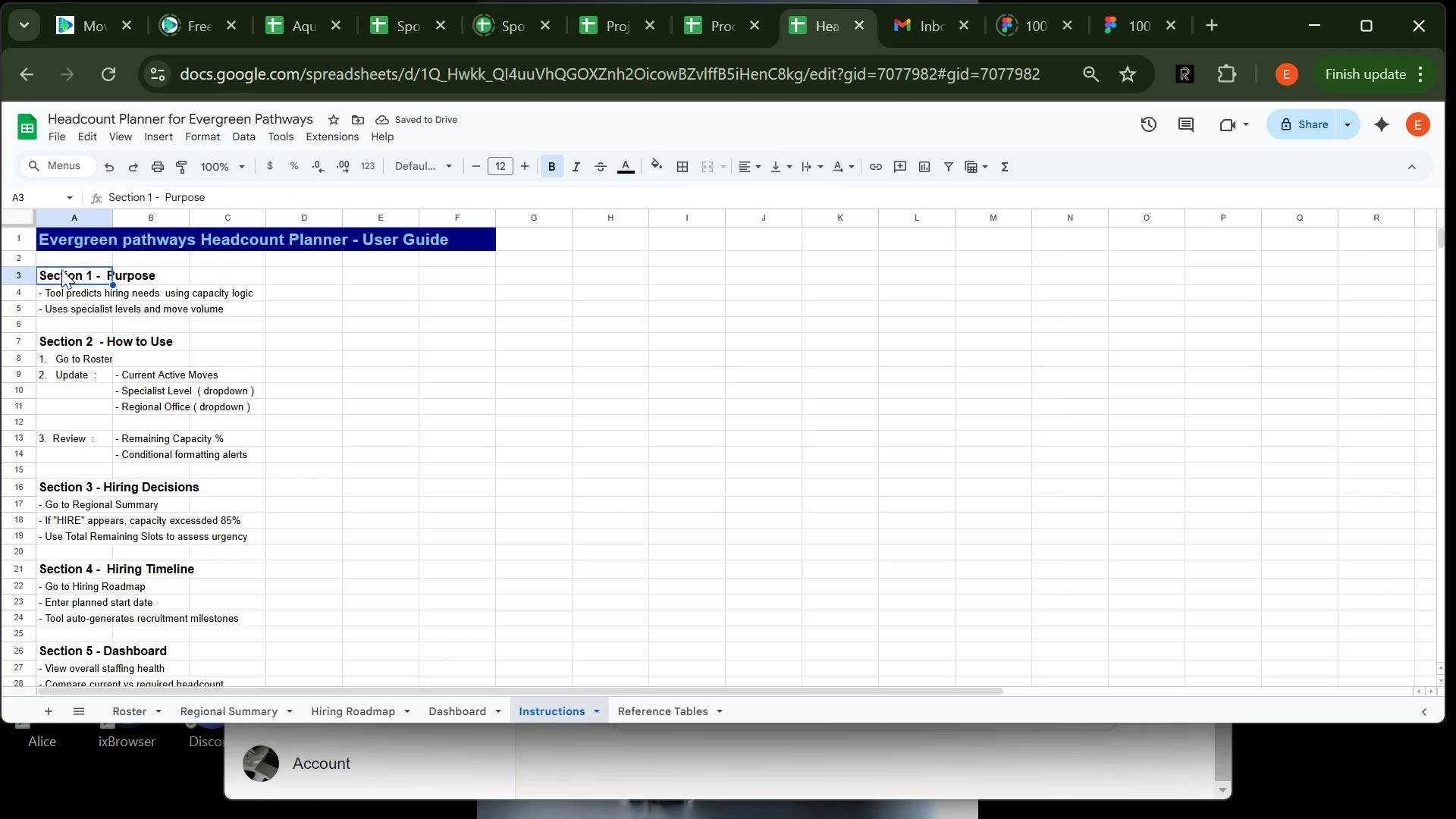 
left_click_drag(start_coordinate=[80, 257], to_coordinate=[440, 406])
 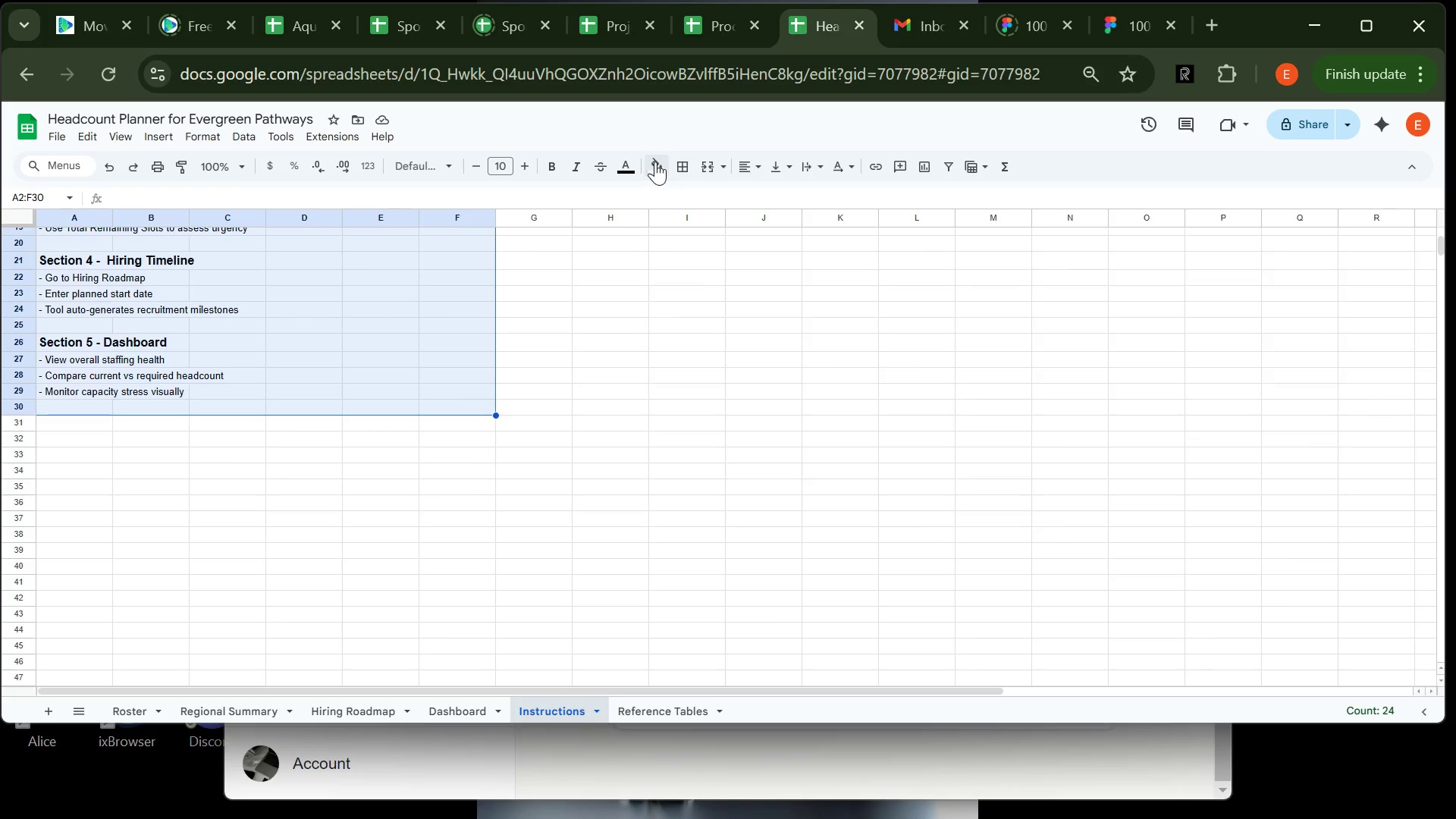 
left_click([655, 162])
 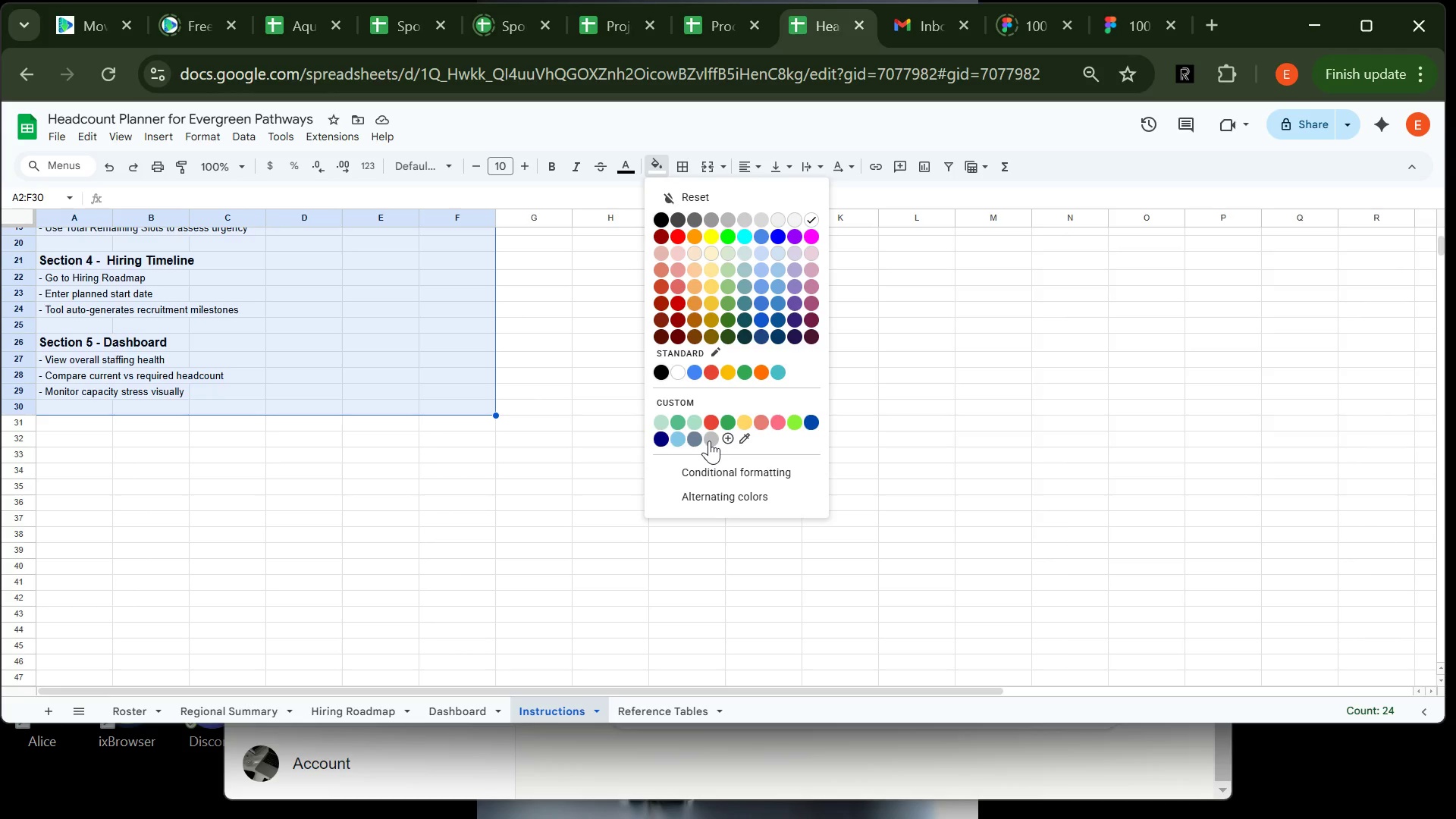 
left_click([708, 440])
 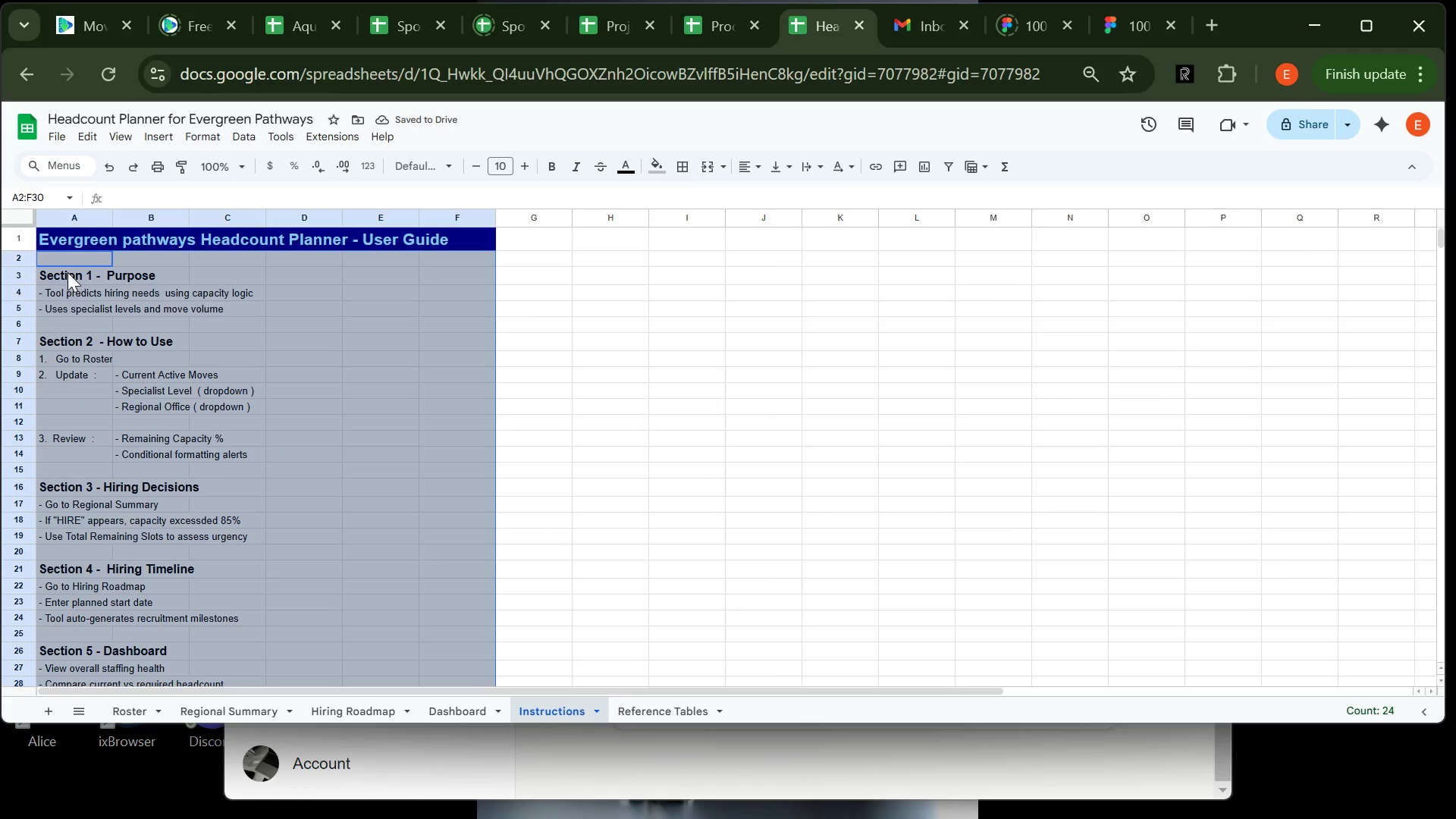 
left_click([74, 281])
 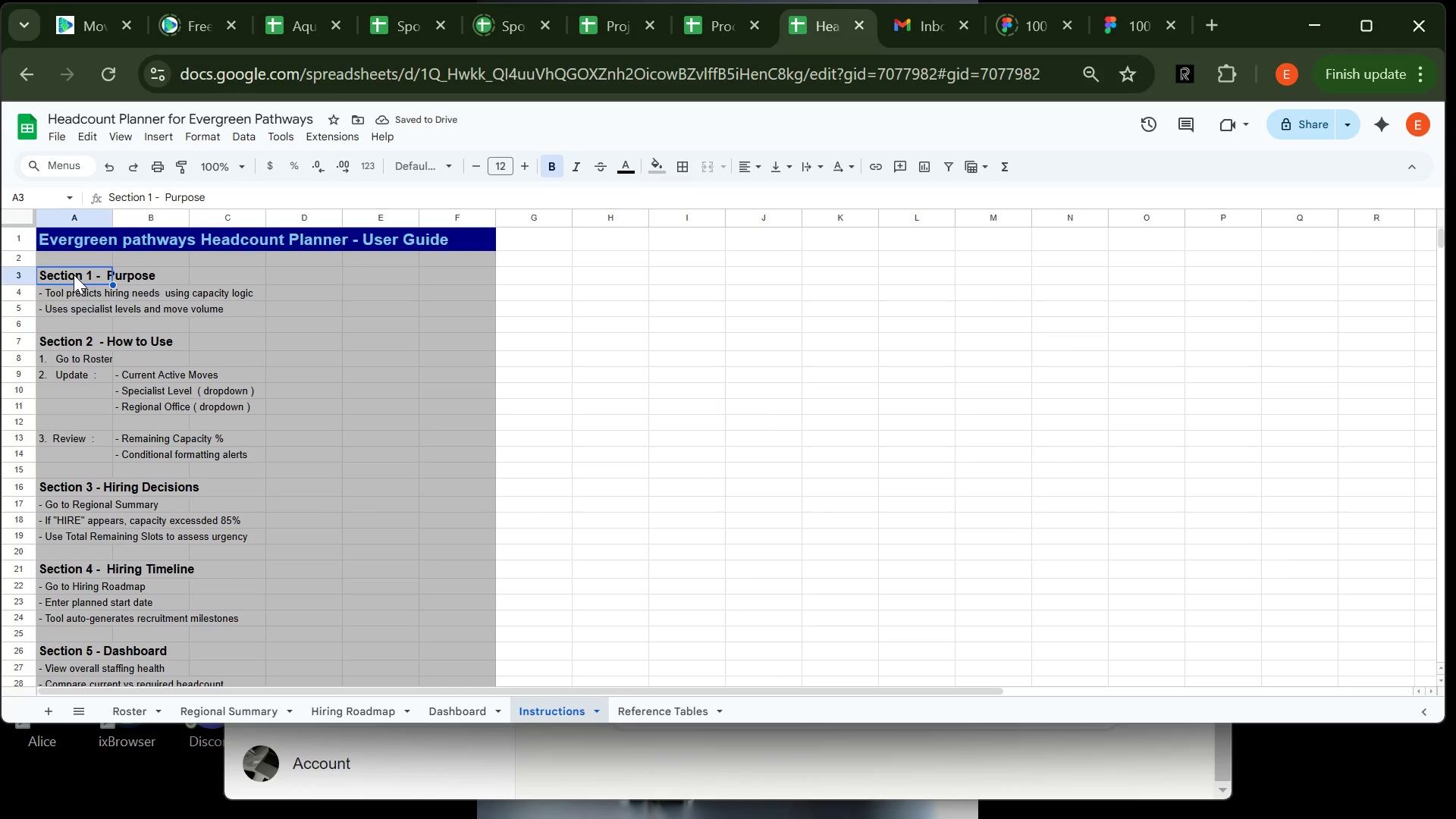 
left_click_drag(start_coordinate=[74, 275], to_coordinate=[143, 281])
 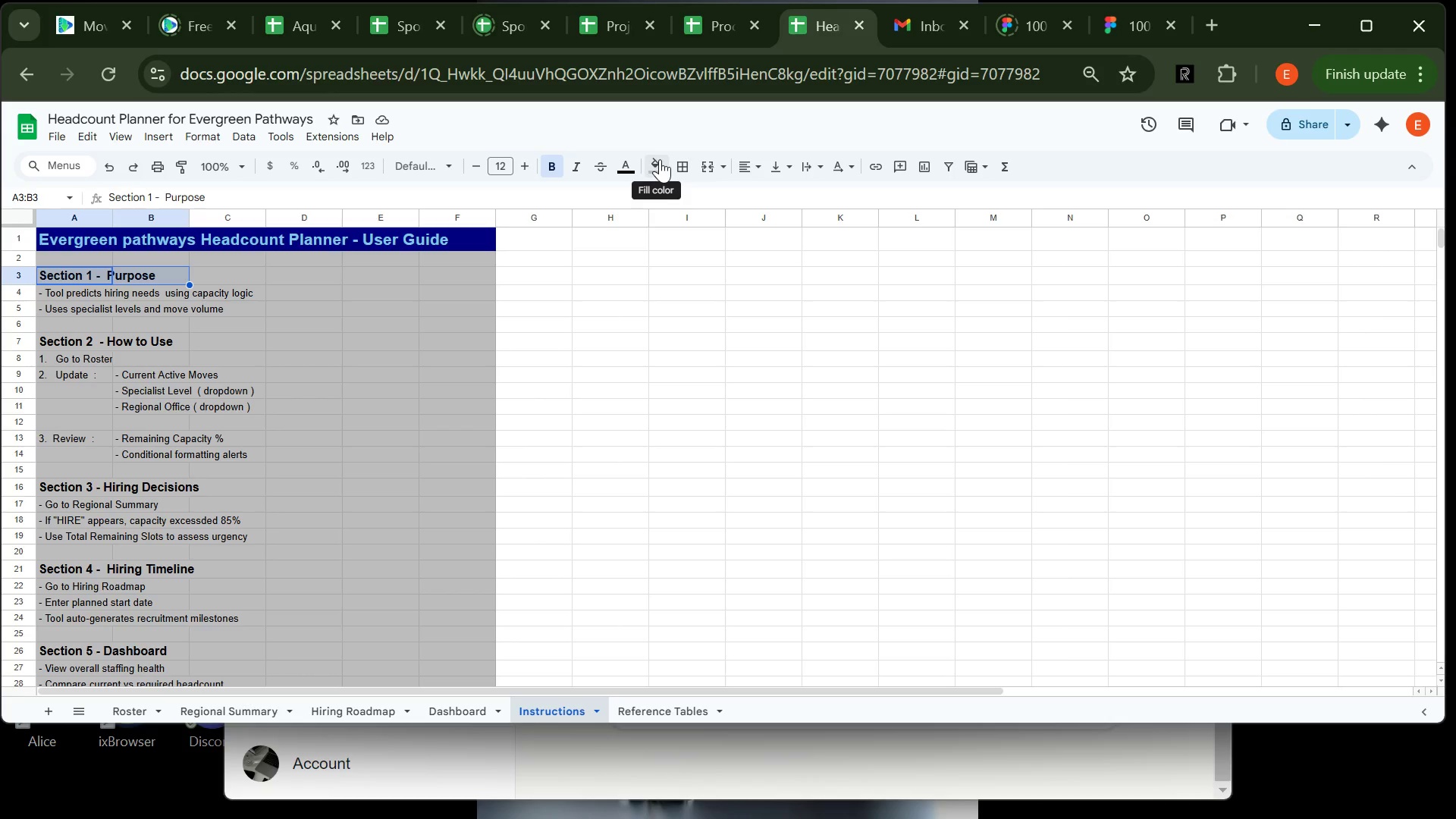 
left_click([660, 159])
 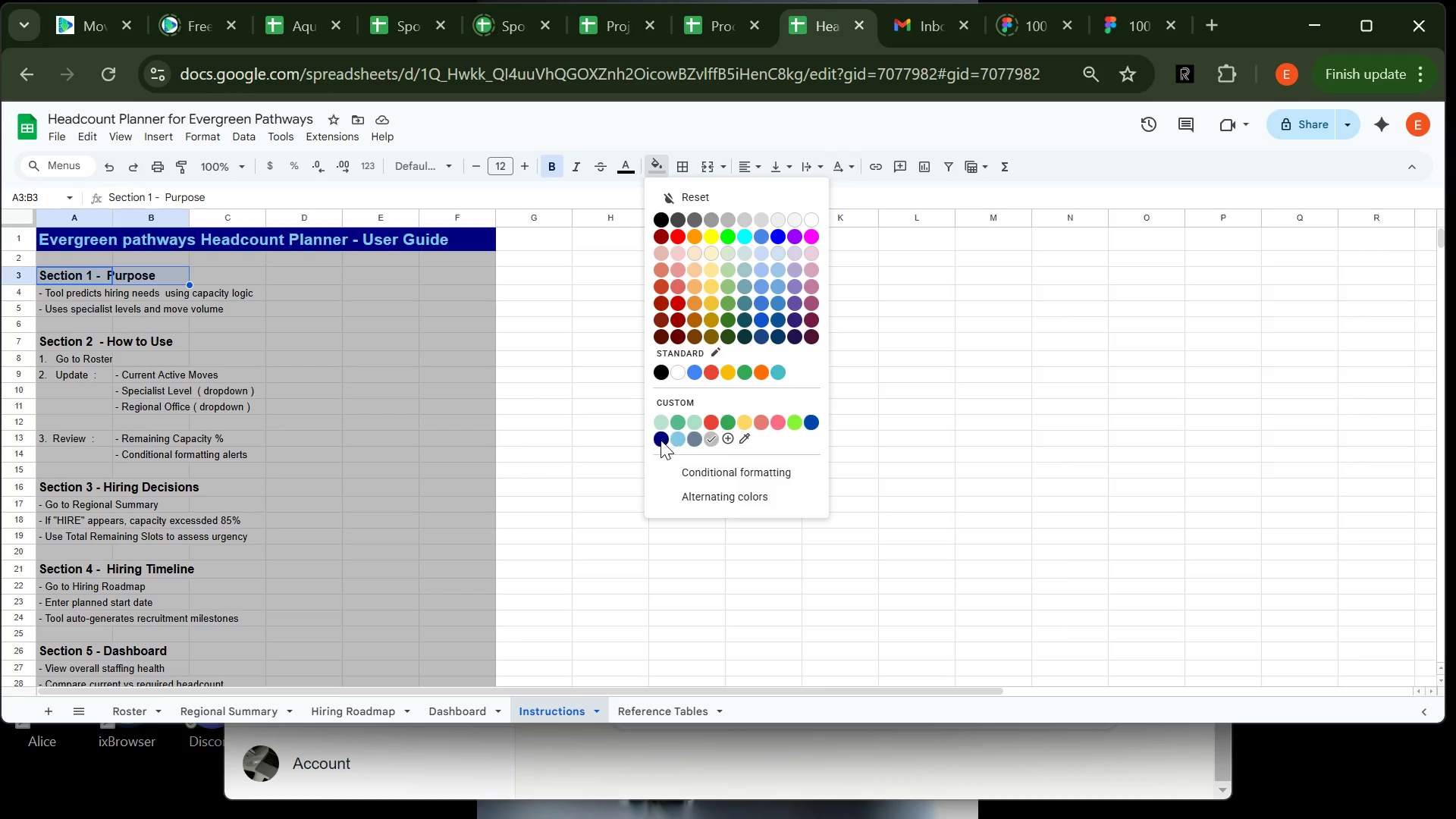 
left_click([654, 439])
 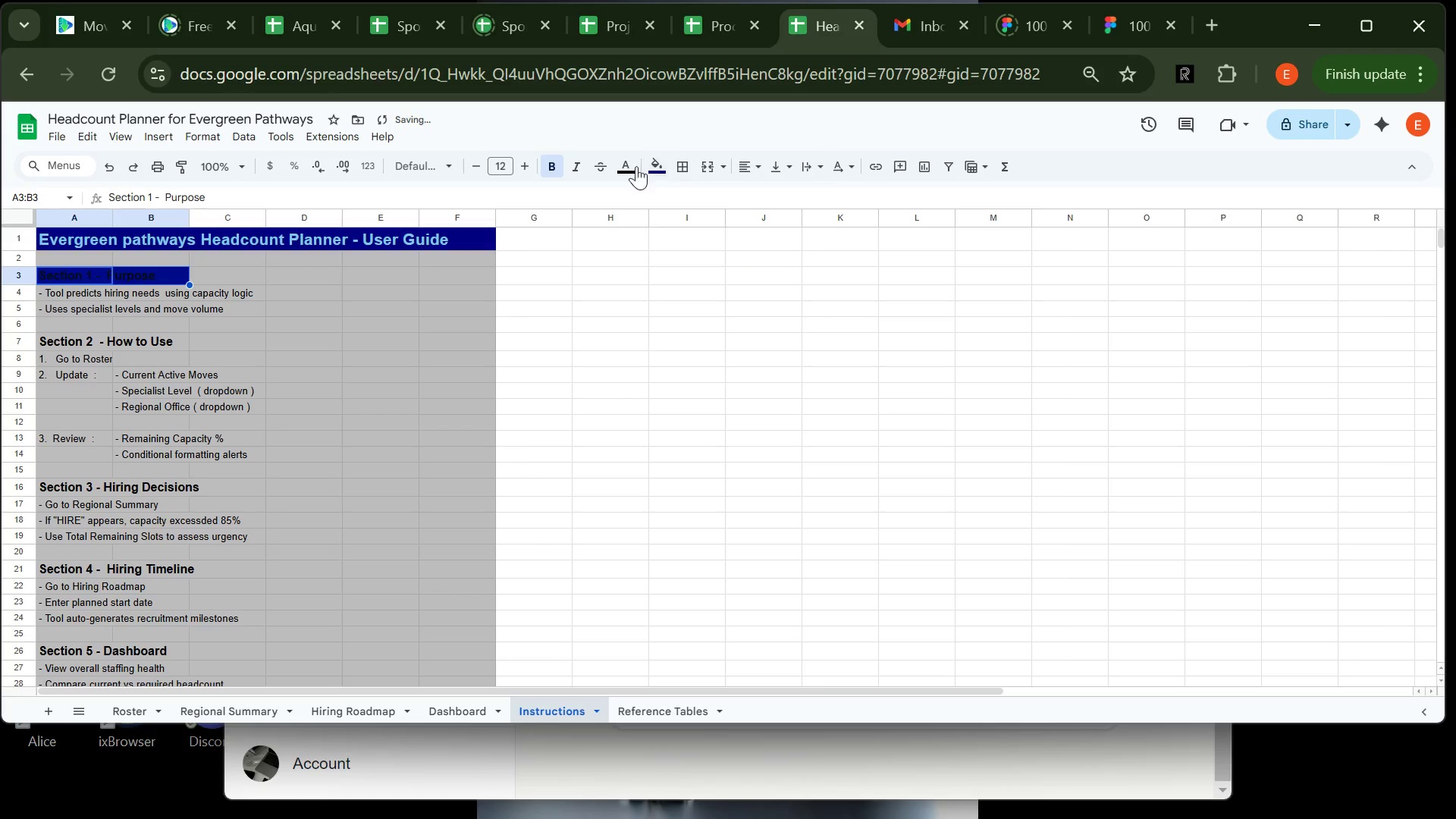 
left_click([626, 167])
 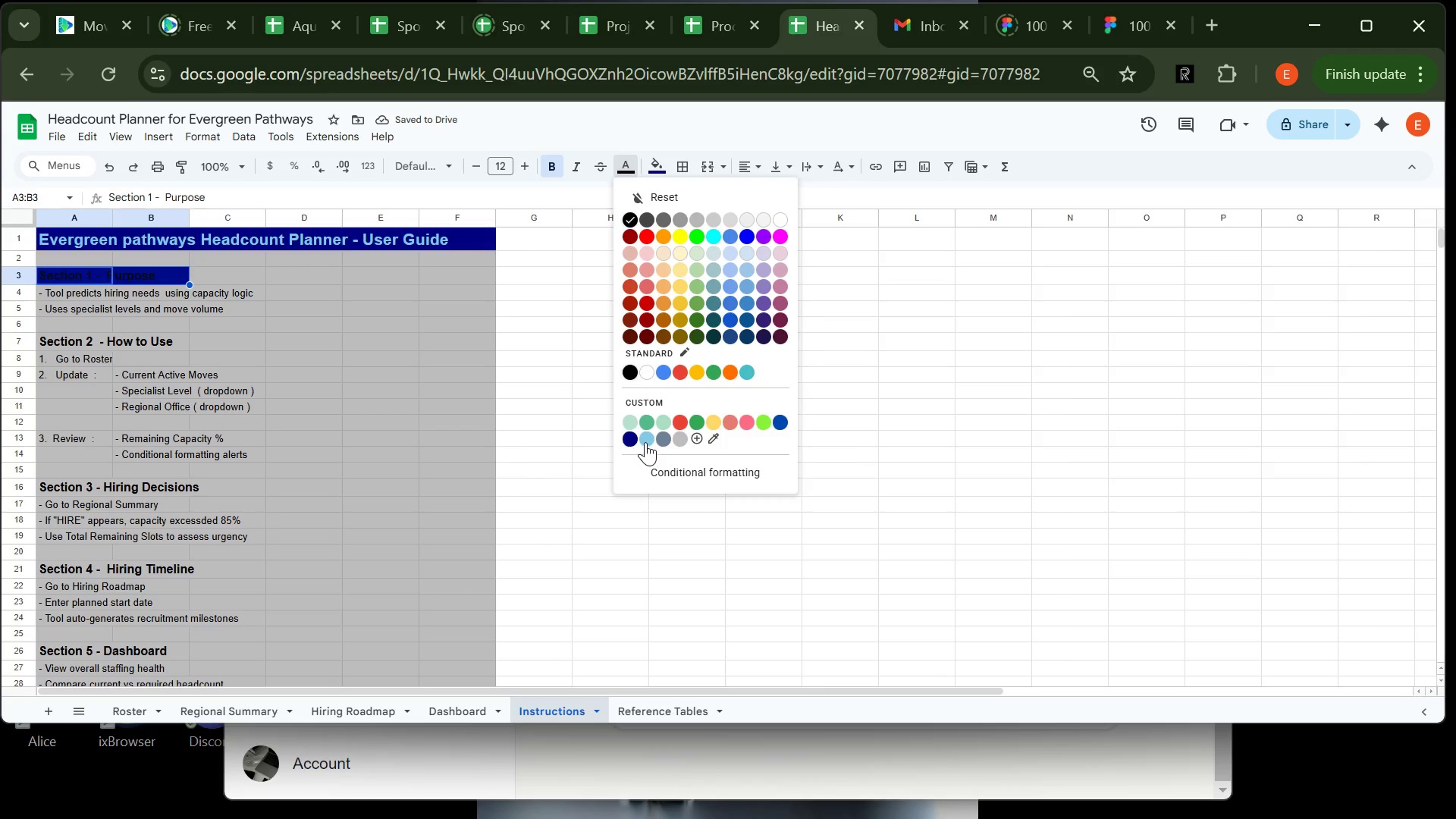 
left_click([646, 443])
 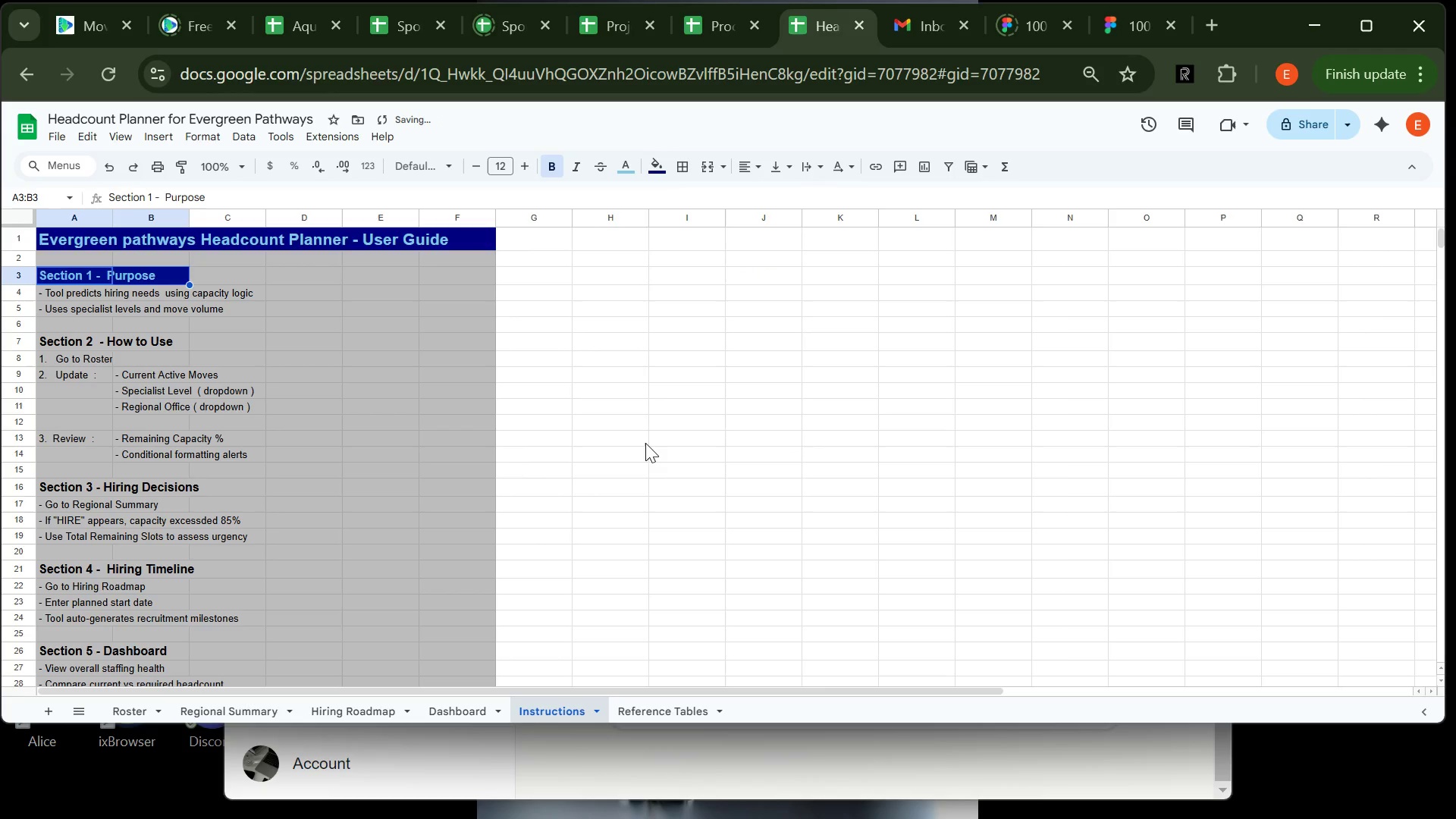 
left_click([645, 443])
 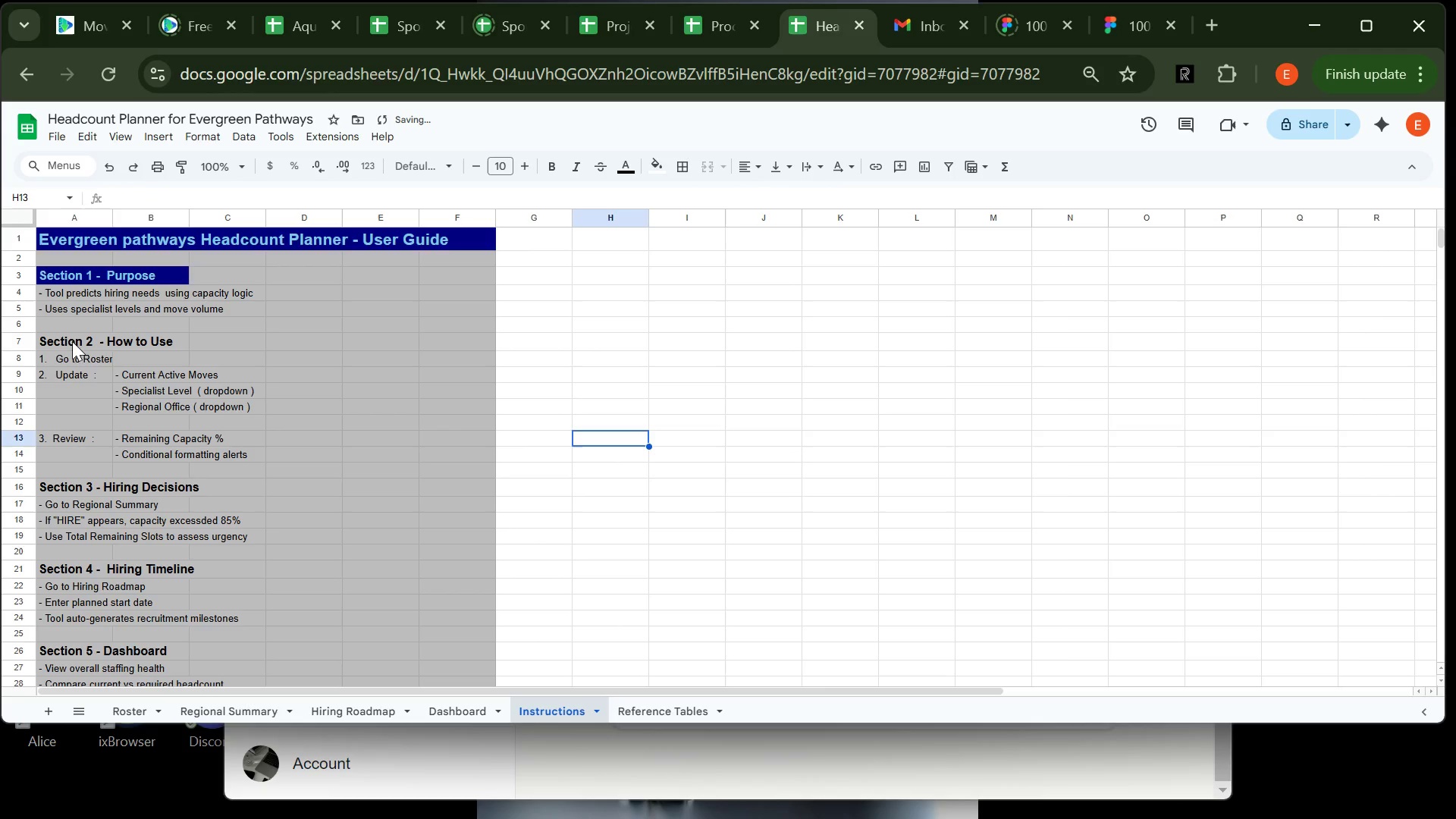 
left_click([61, 339])
 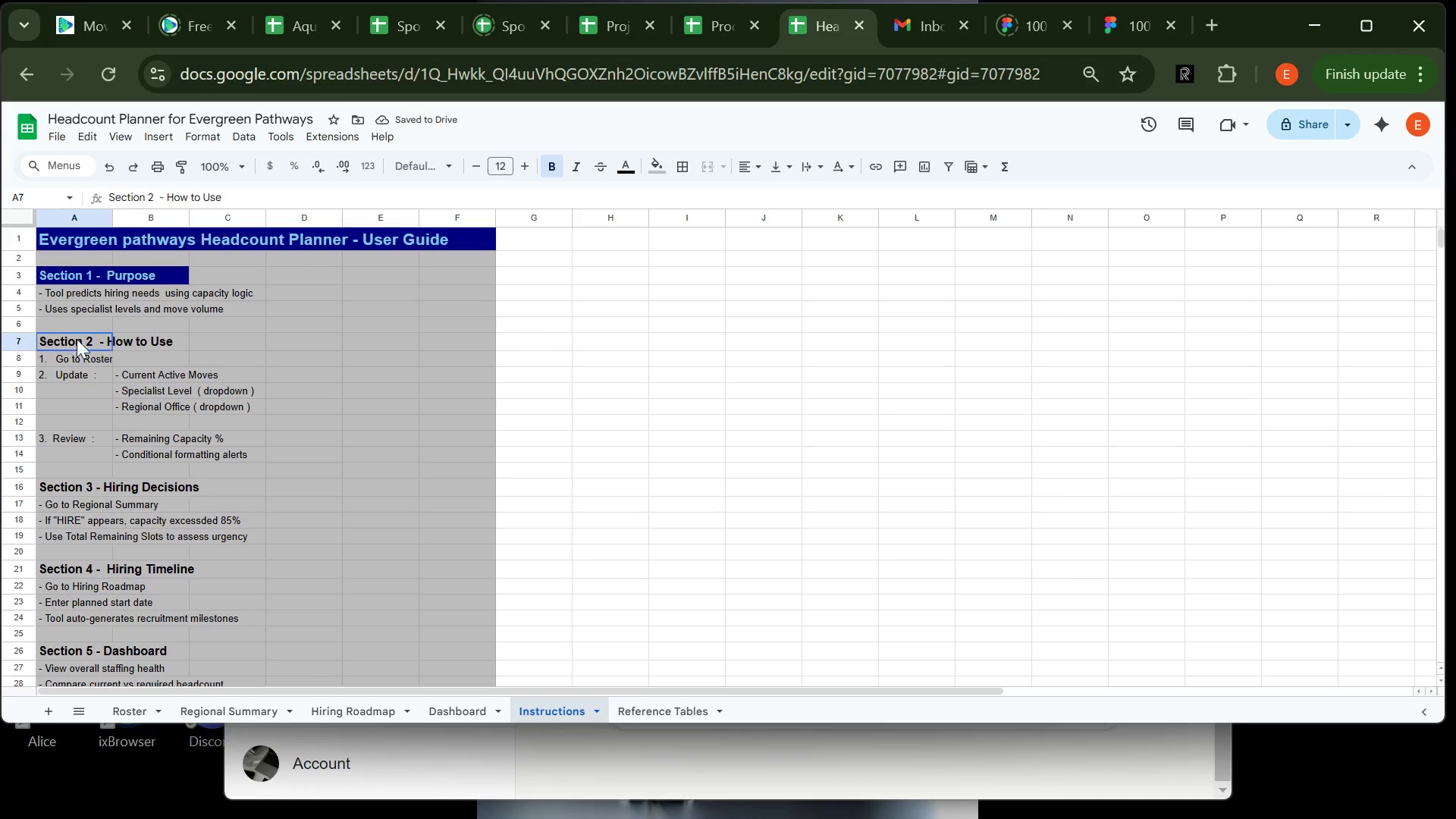 
left_click_drag(start_coordinate=[61, 339], to_coordinate=[191, 336])
 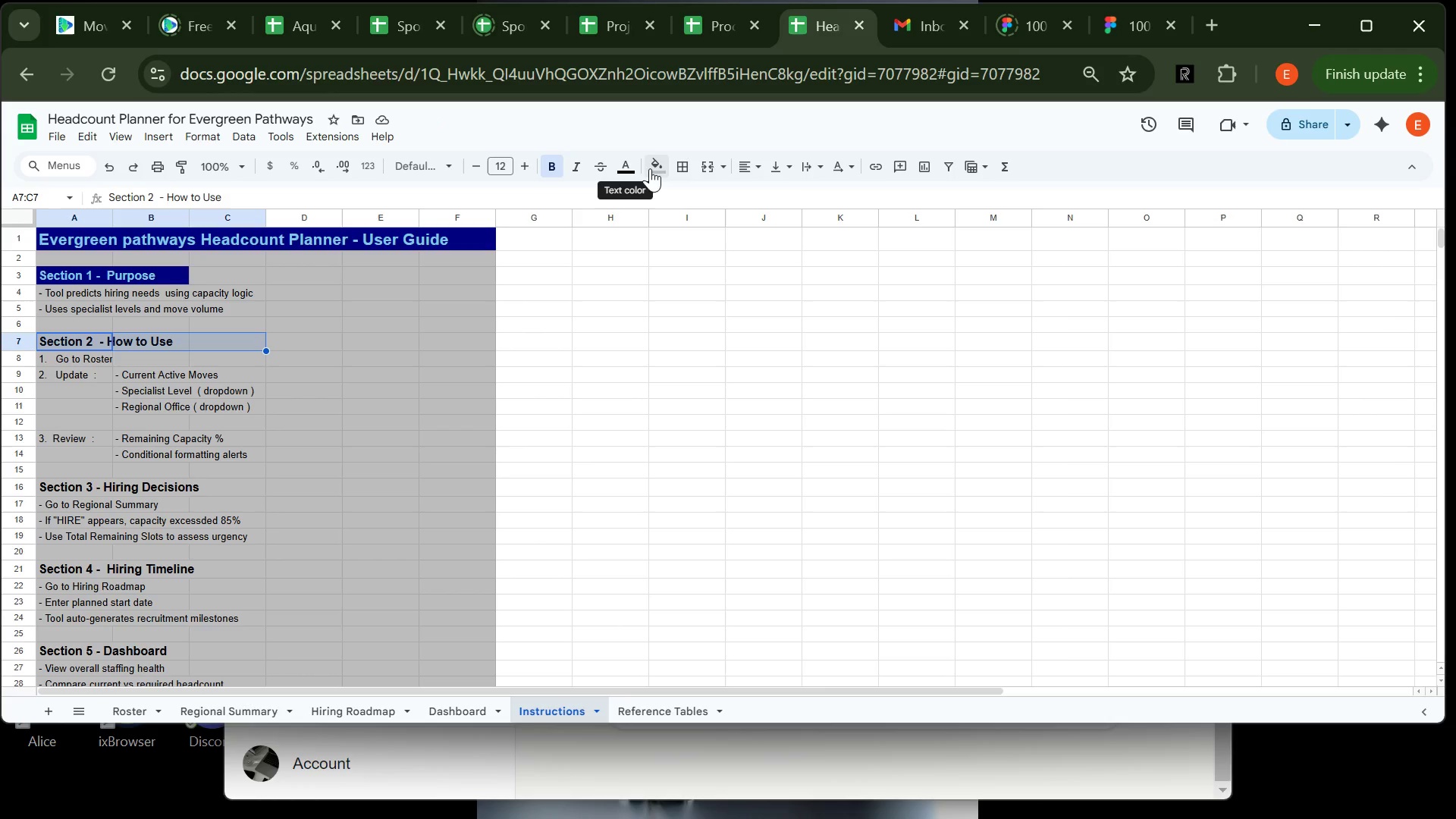 
left_click([668, 167])
 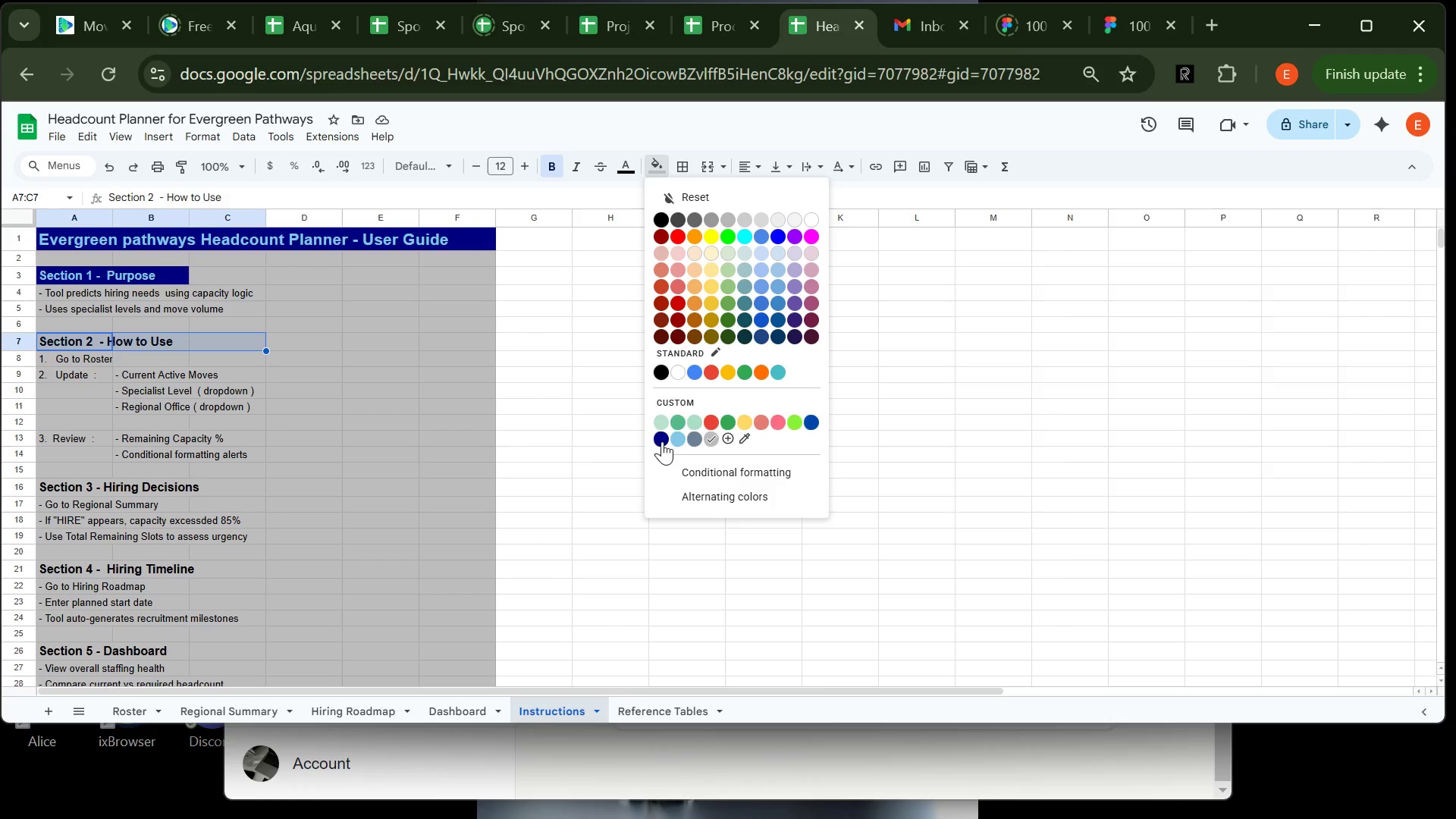 
left_click([662, 441])
 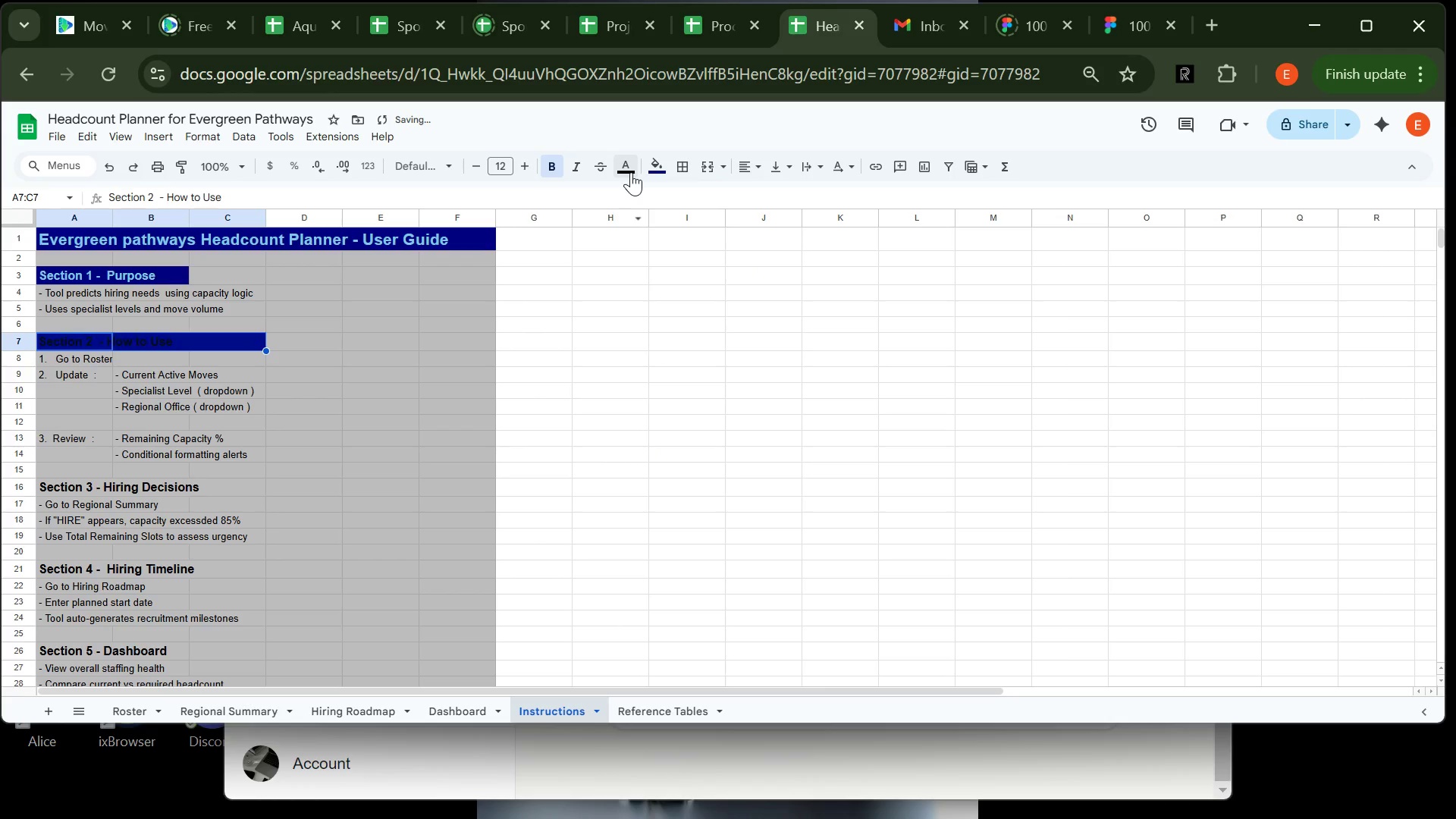 
left_click([631, 172])
 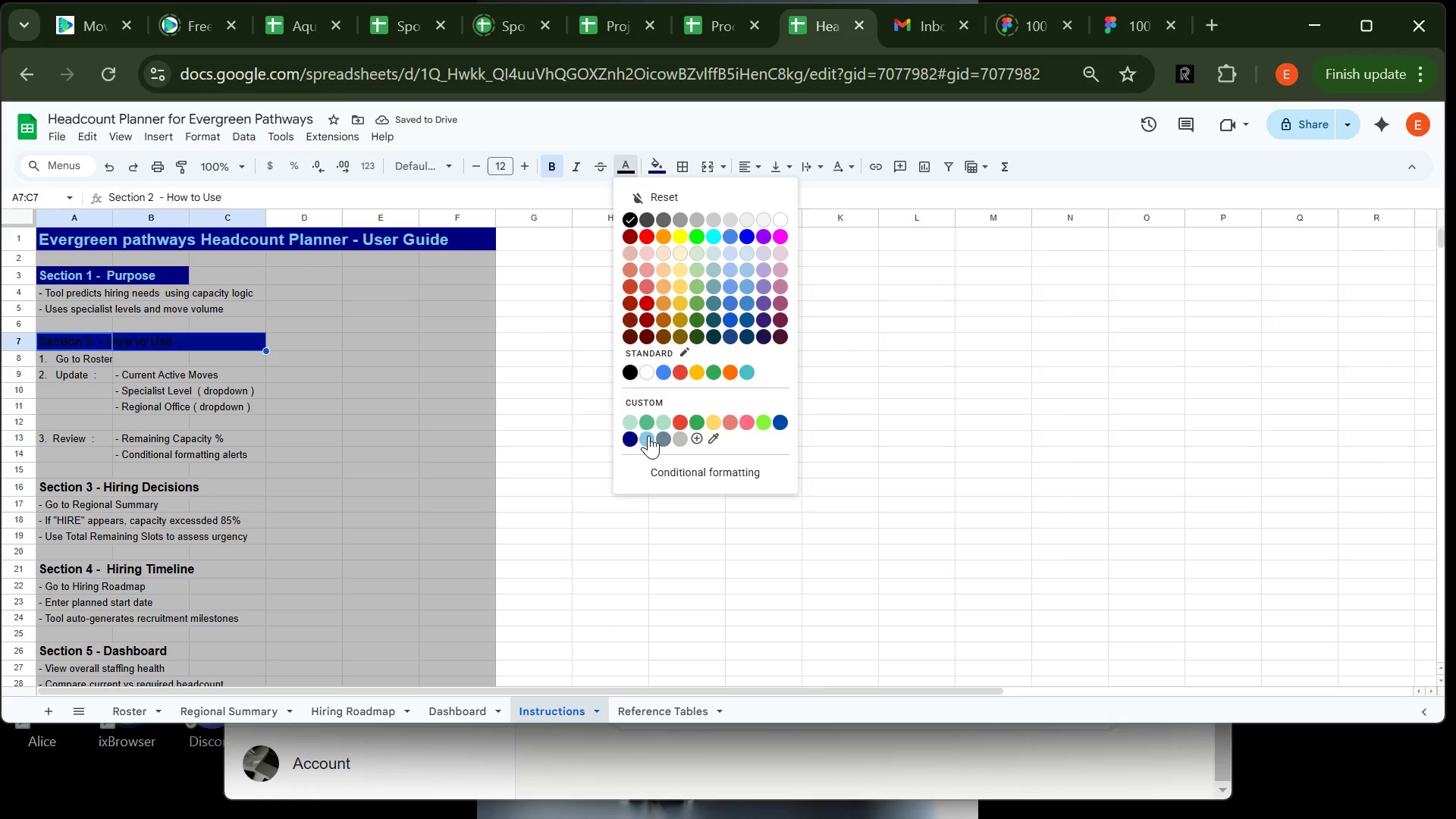 
left_click([647, 437])
 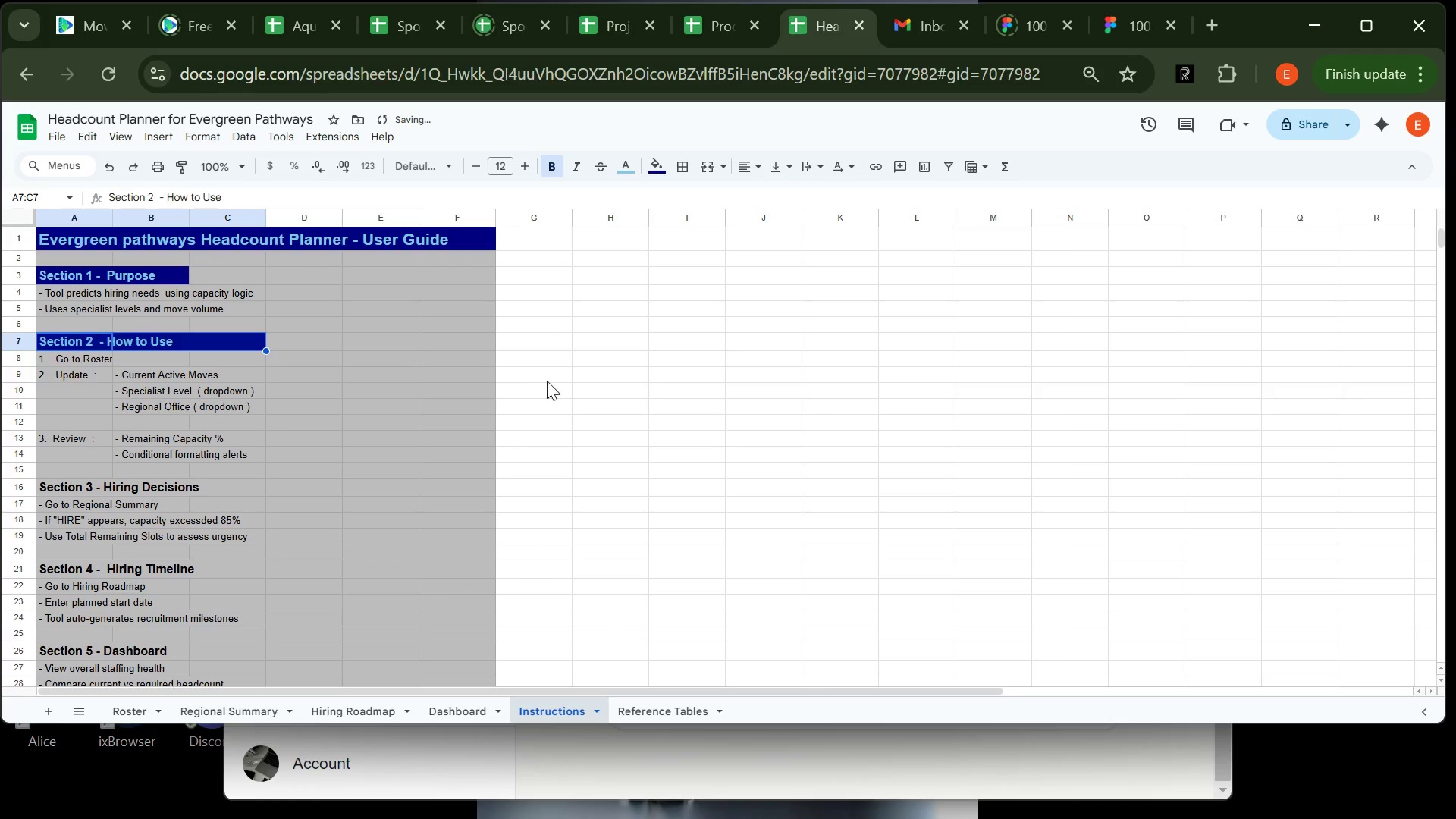 
left_click([552, 380])
 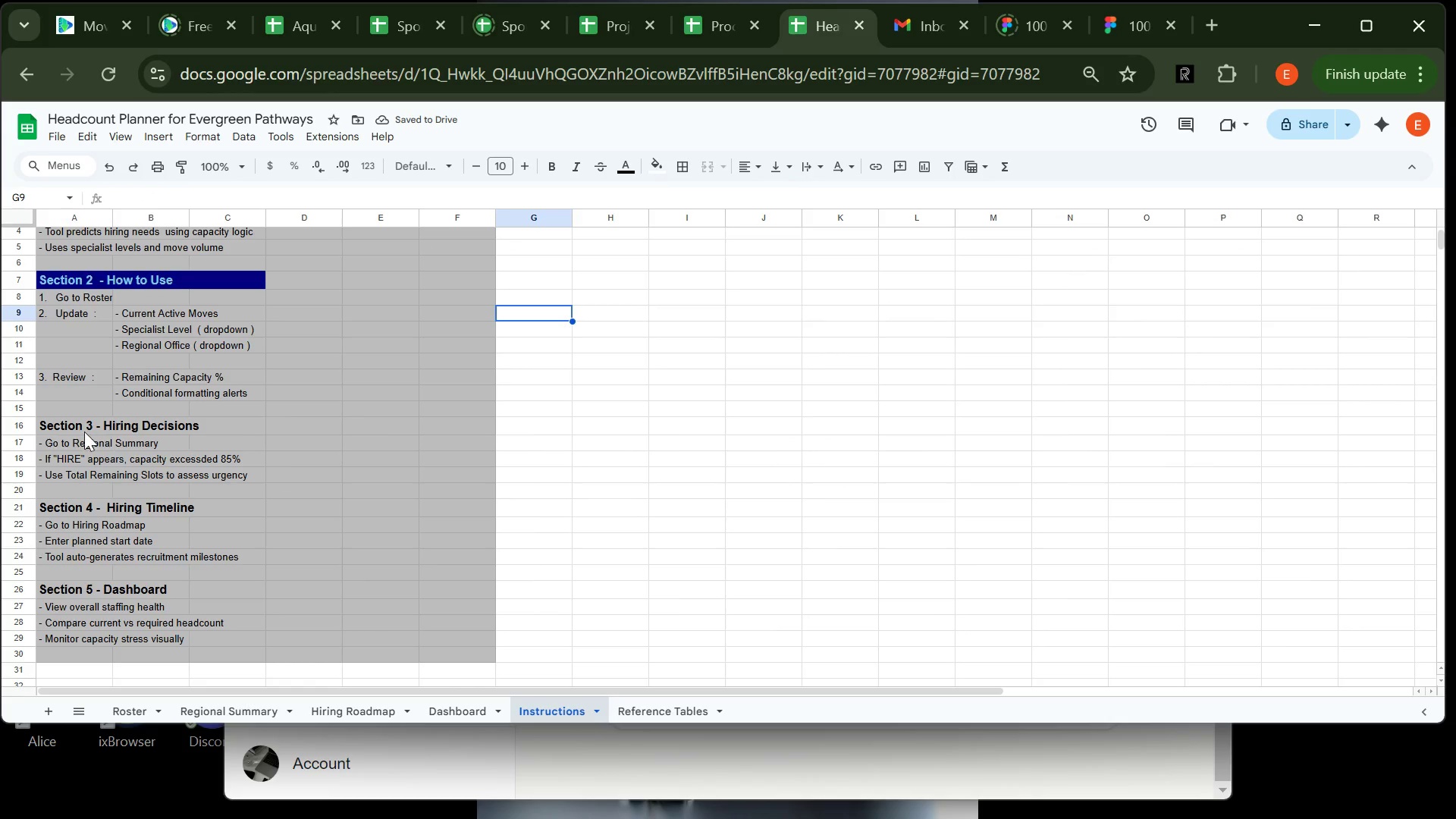 
left_click_drag(start_coordinate=[74, 425], to_coordinate=[194, 426])
 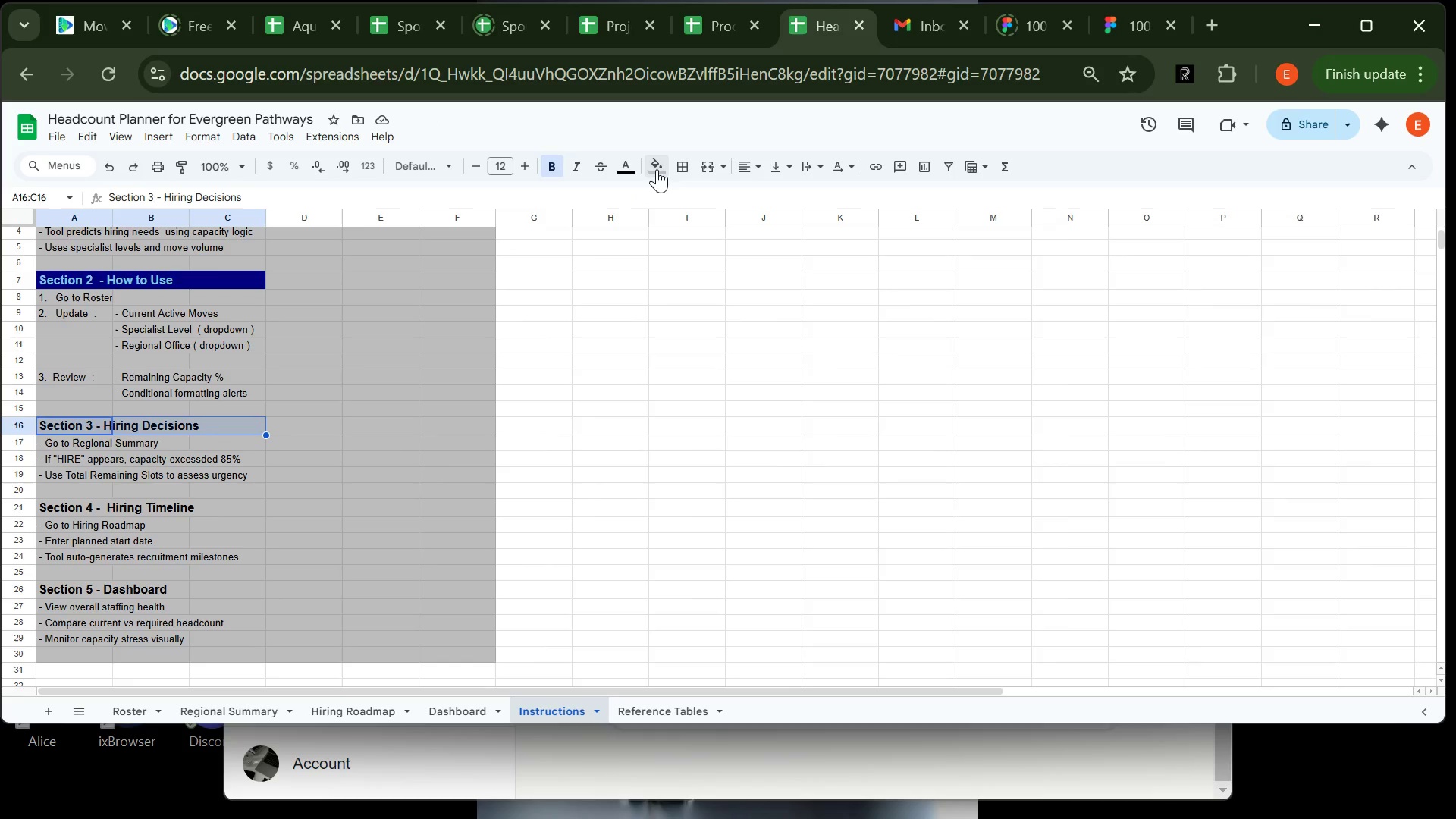 
left_click([657, 169])
 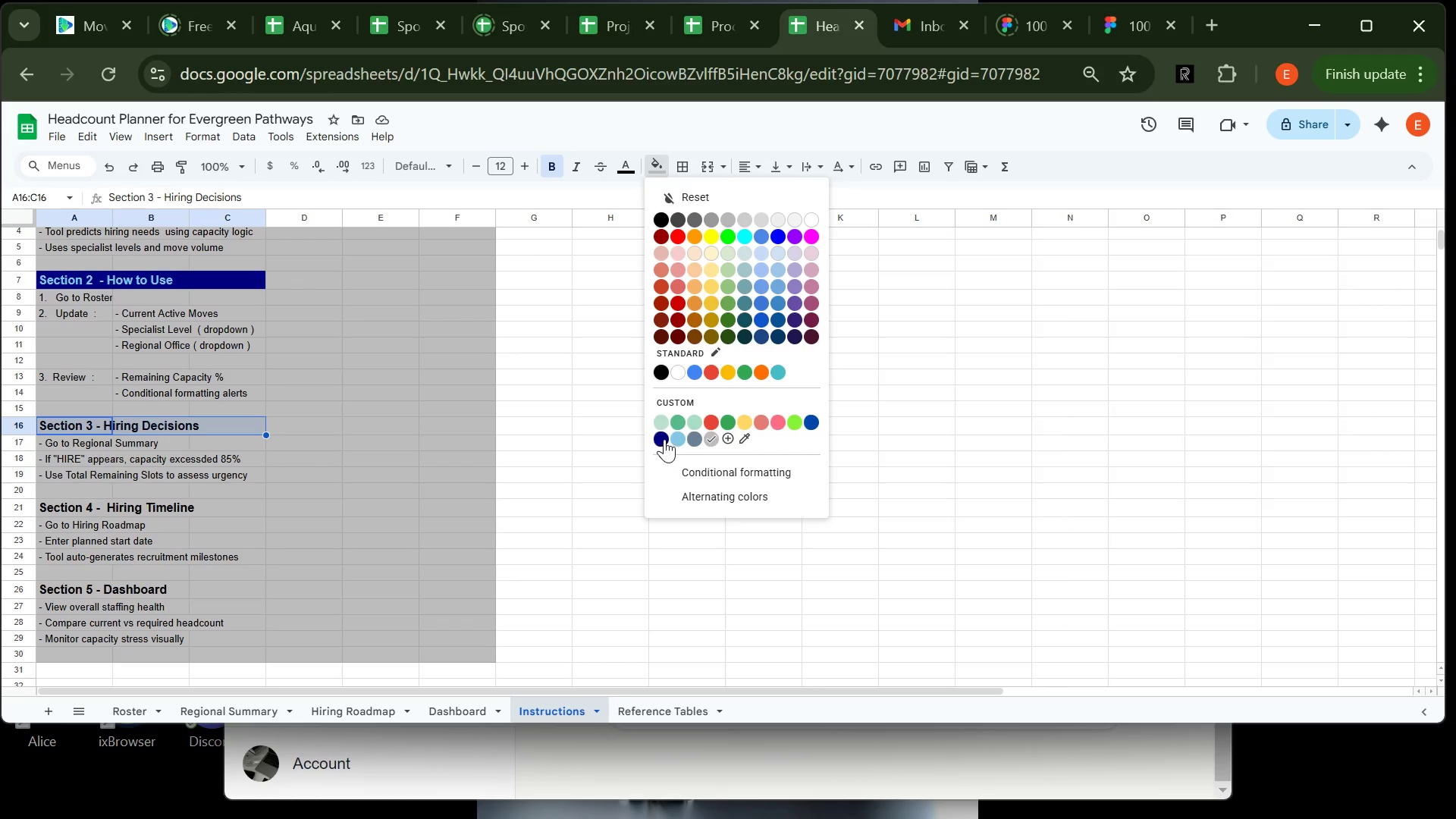 
left_click([664, 439])
 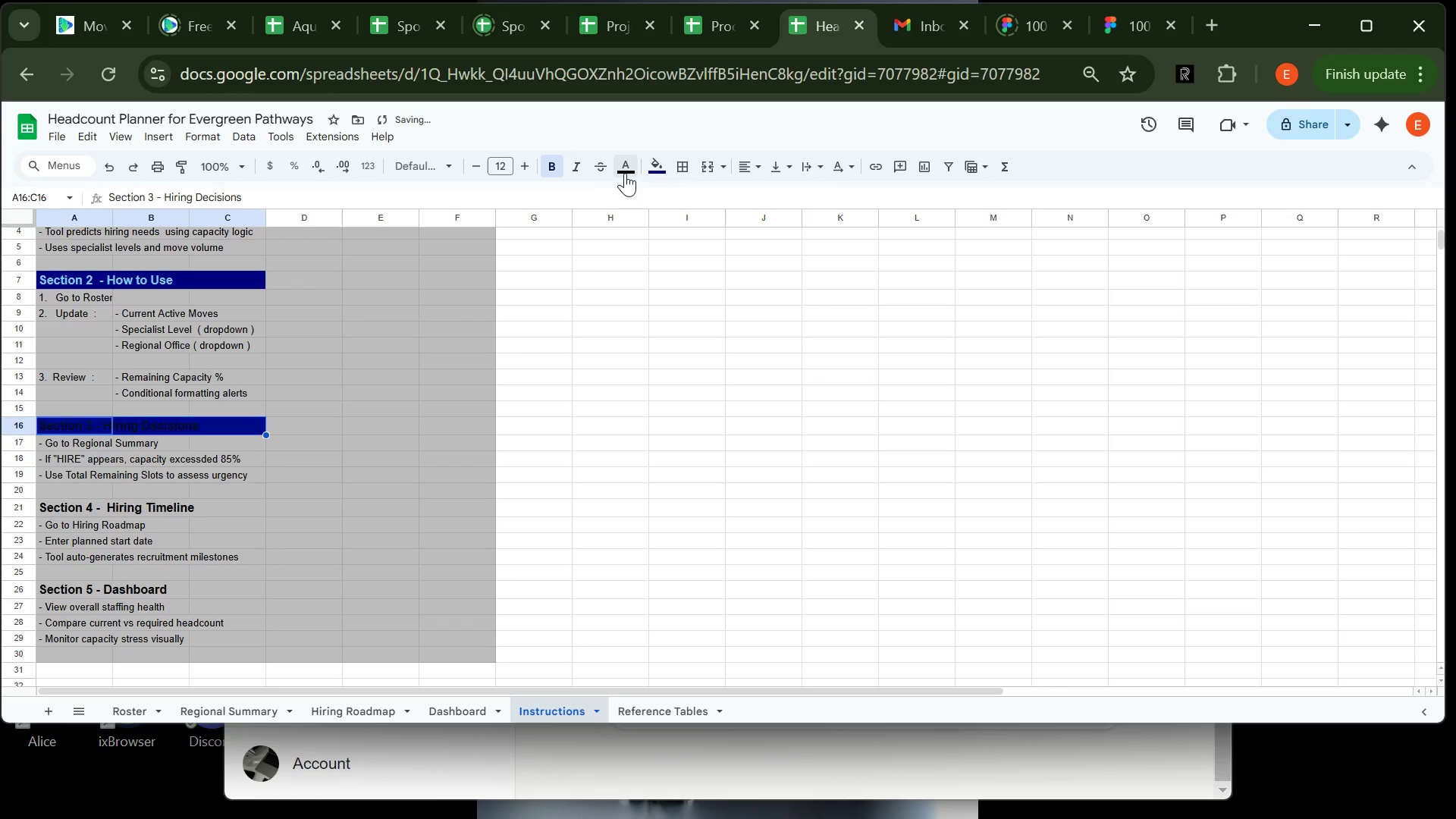 
left_click([626, 173])
 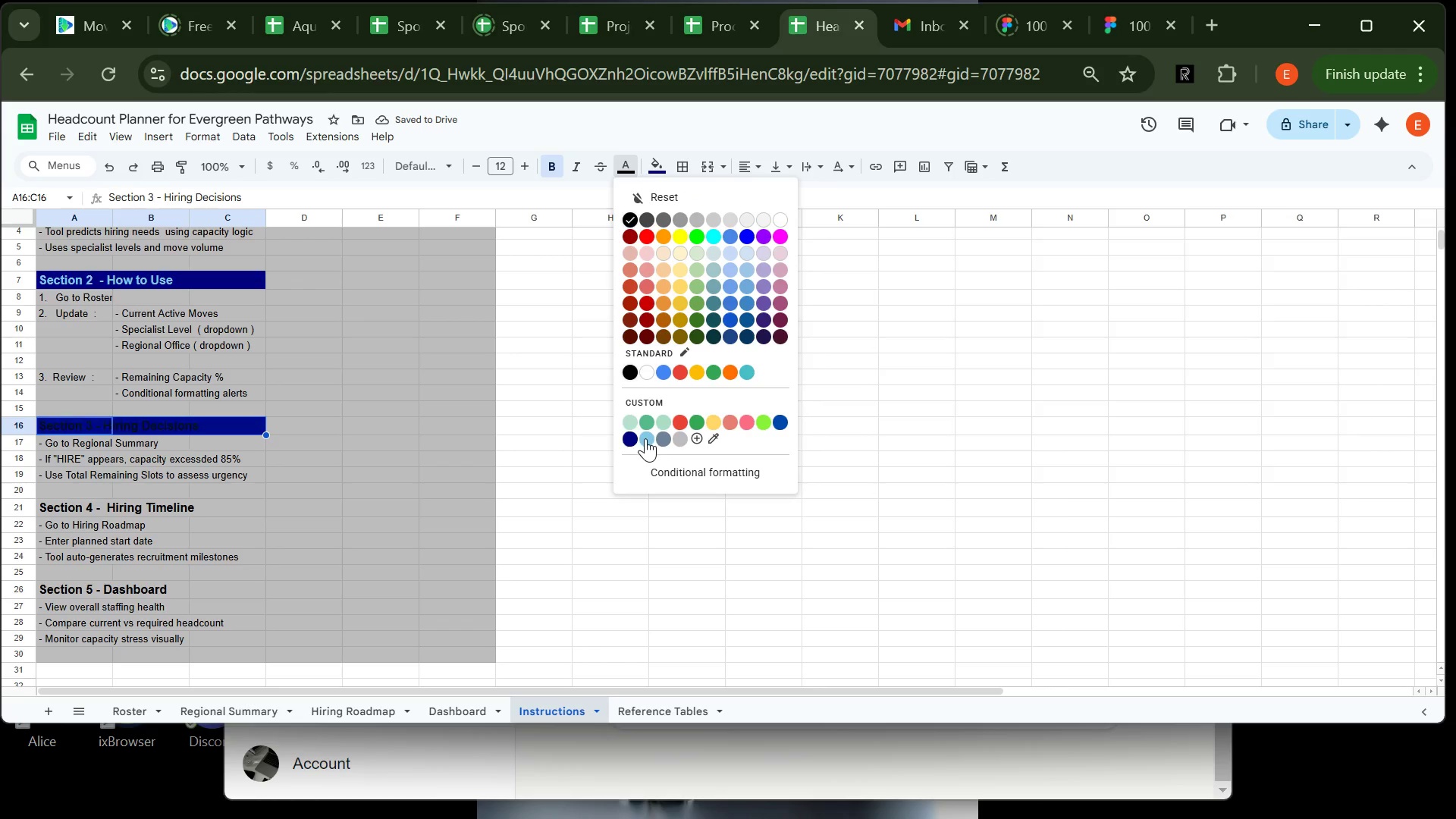 
left_click([645, 438])
 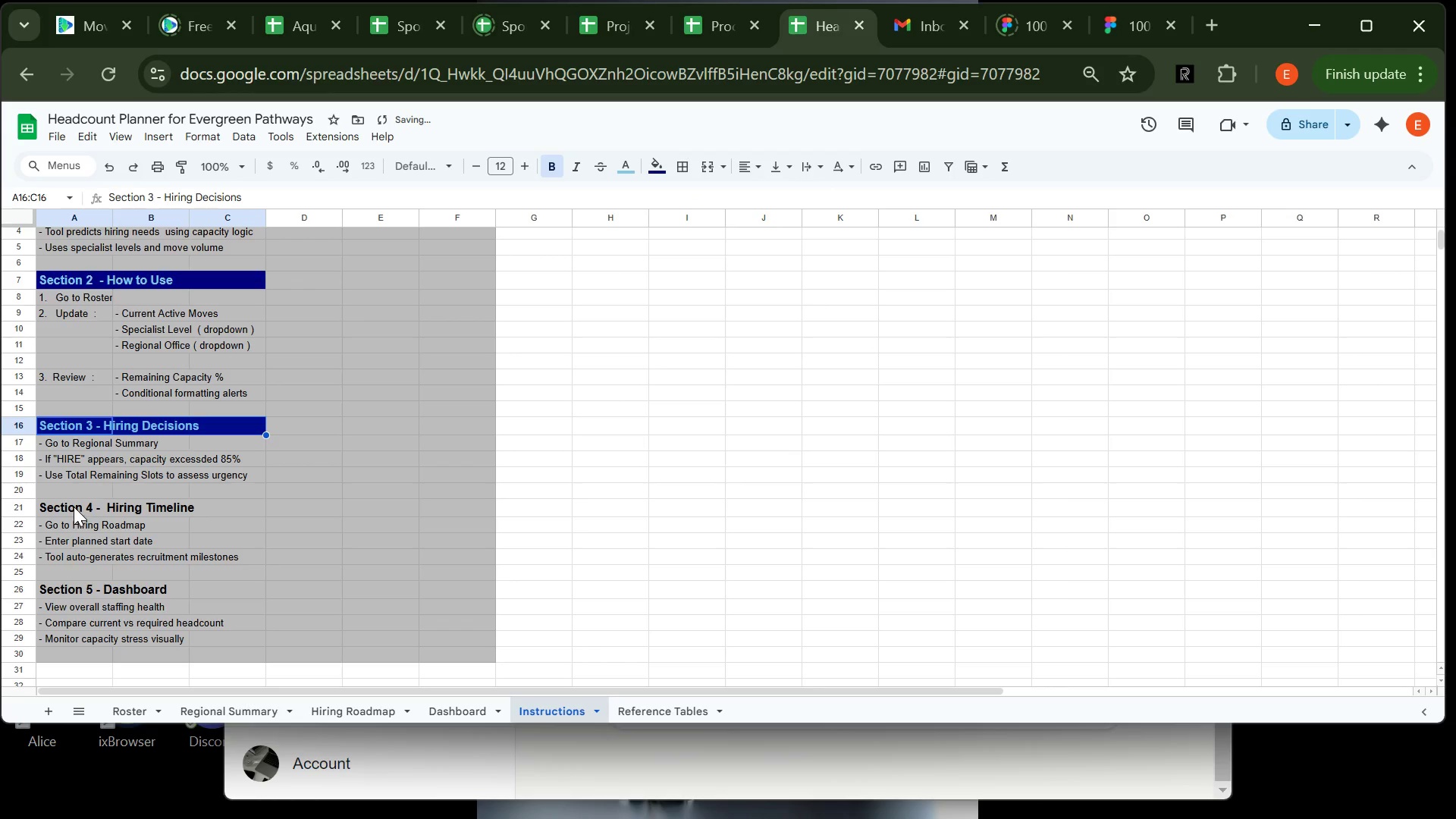 
left_click_drag(start_coordinate=[71, 505], to_coordinate=[195, 509])
 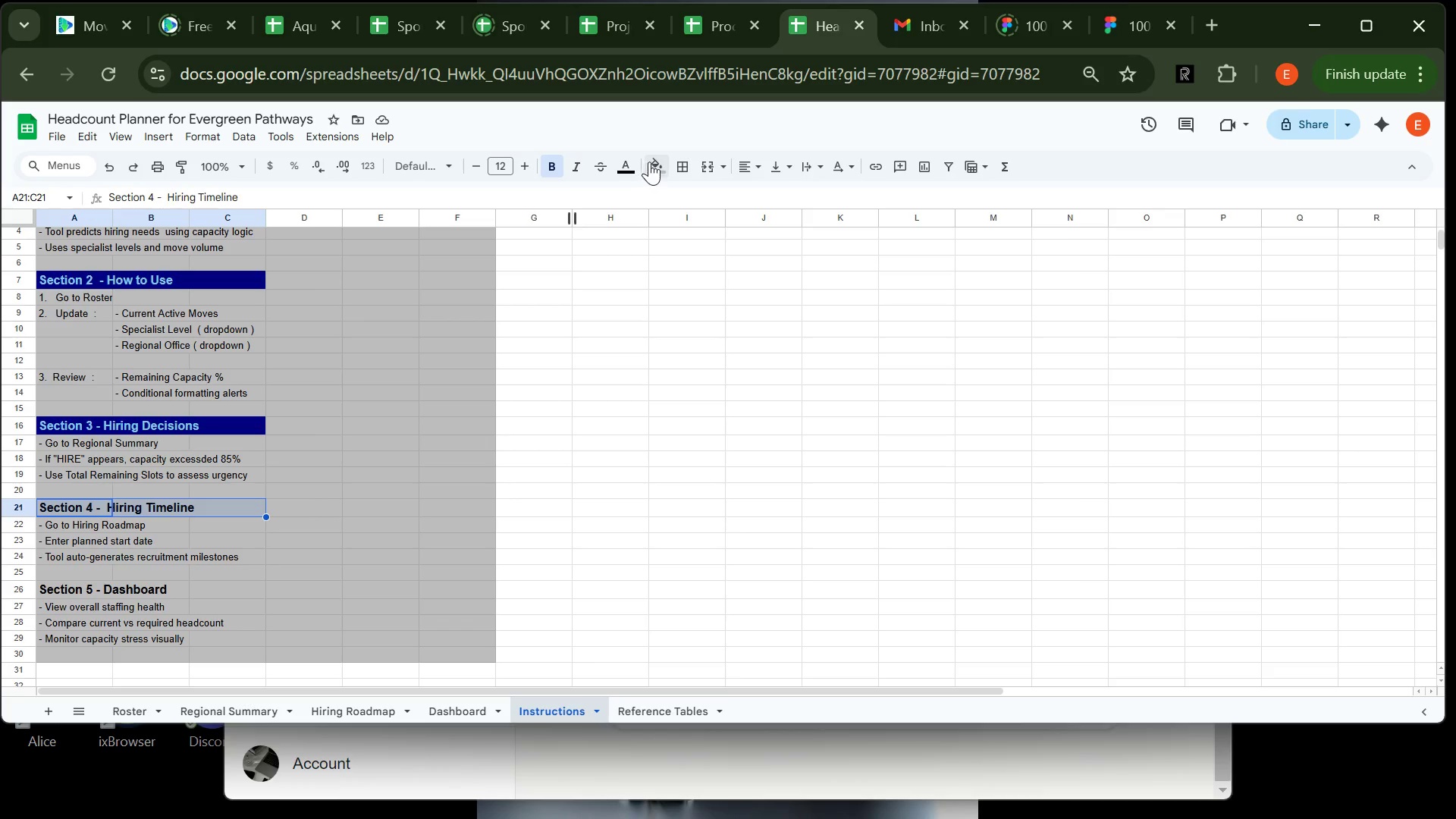 
left_click([654, 162])
 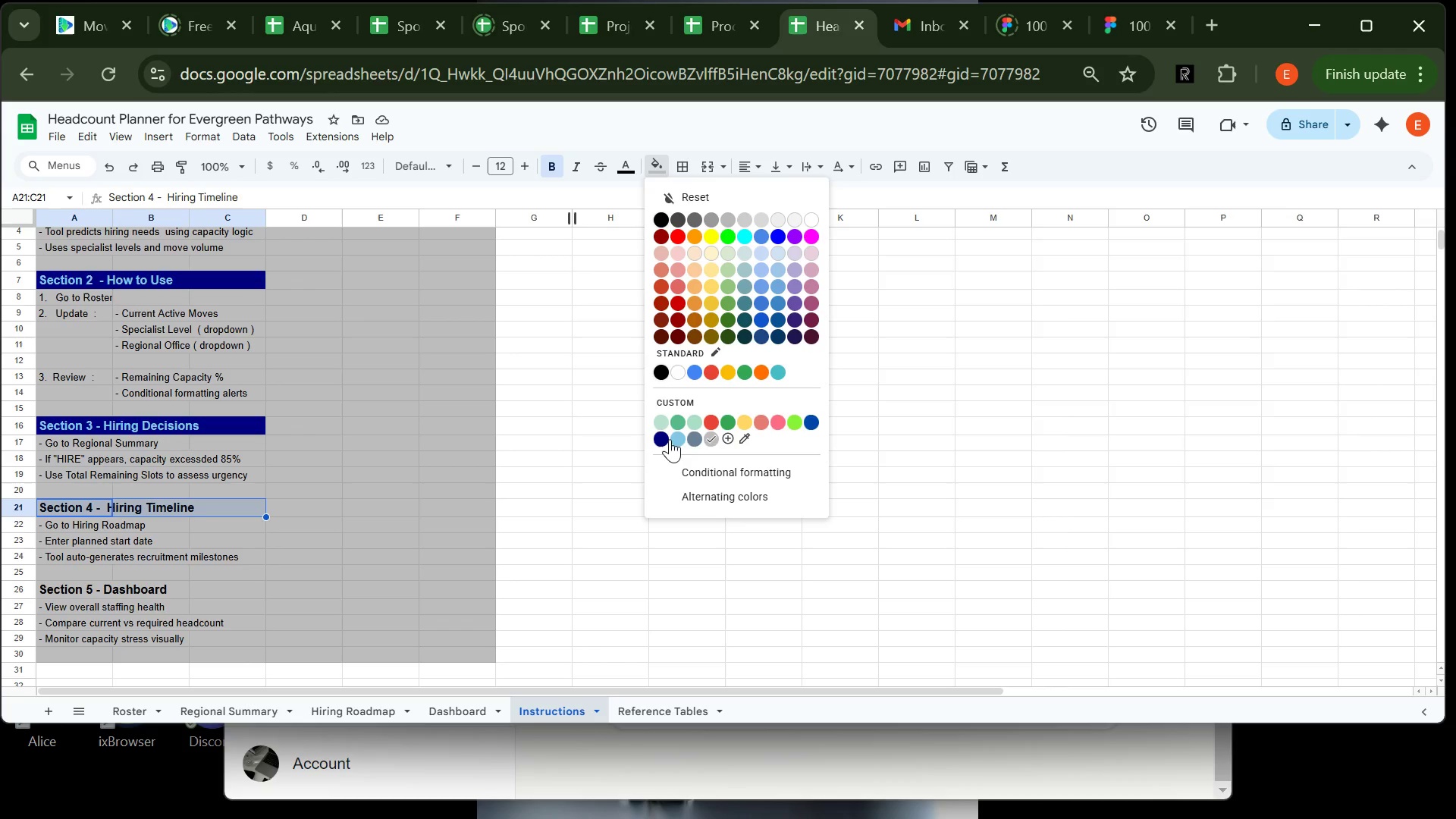 
left_click([663, 439])
 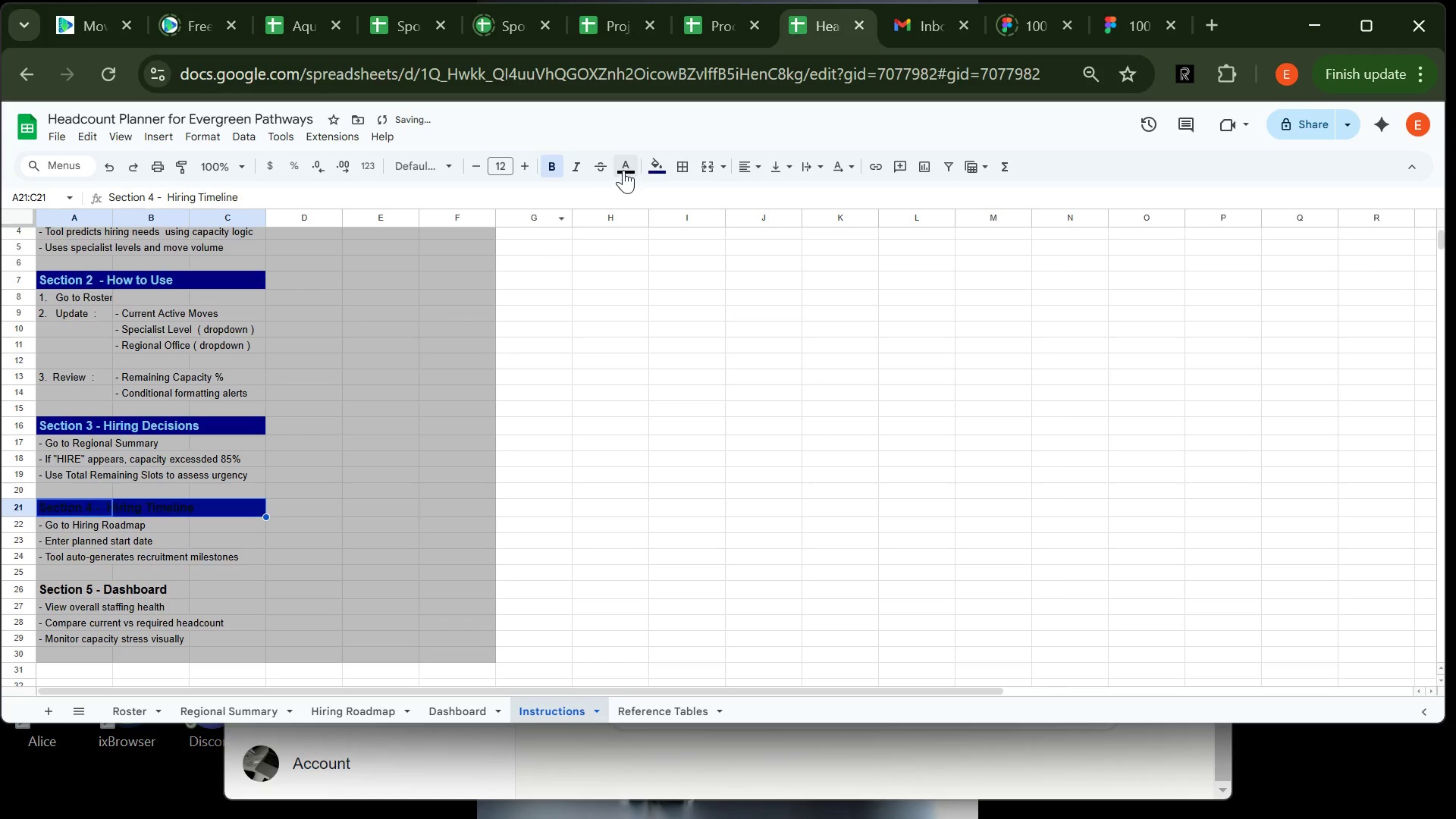 
left_click([624, 168])
 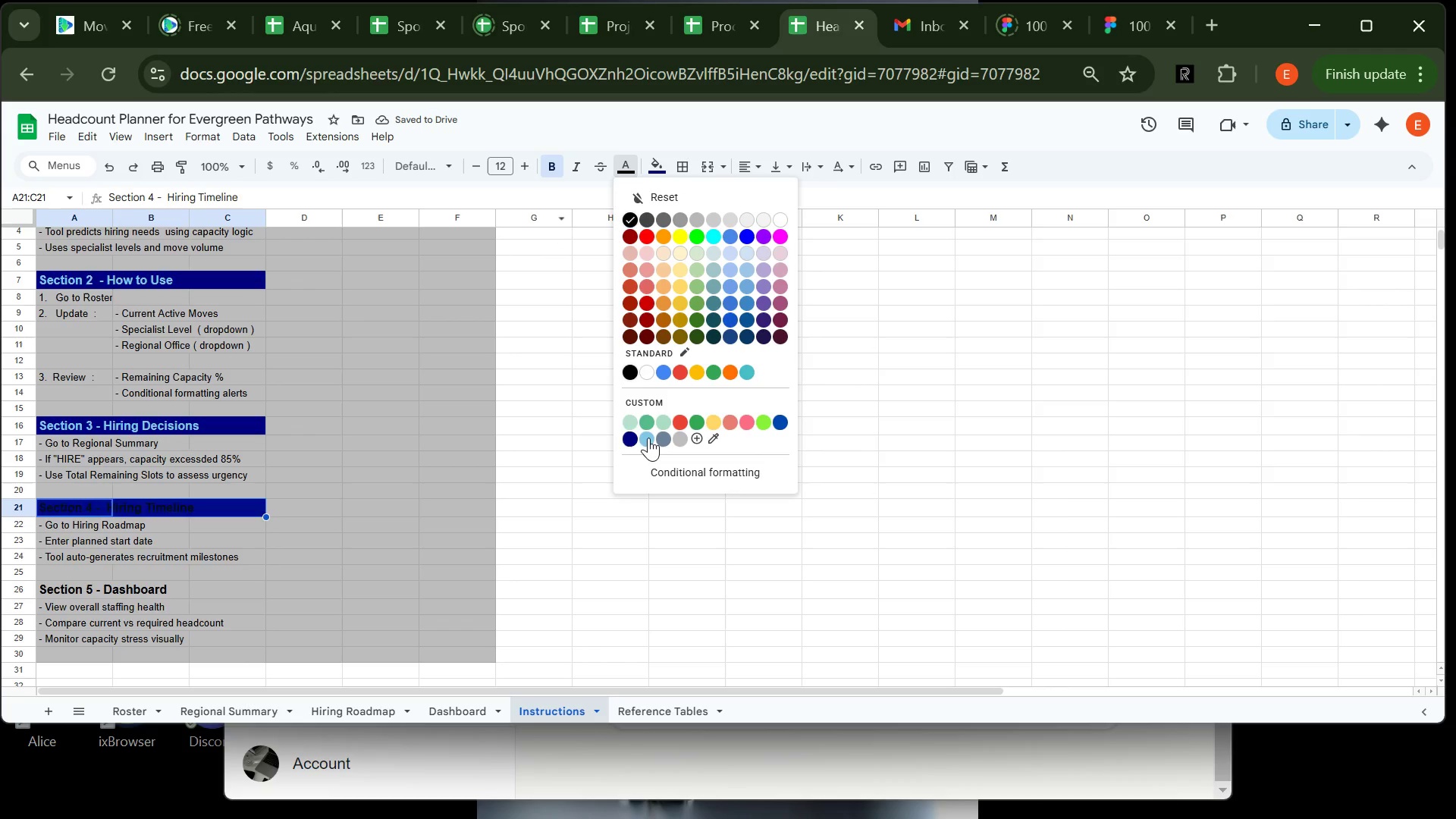 
left_click([648, 438])
 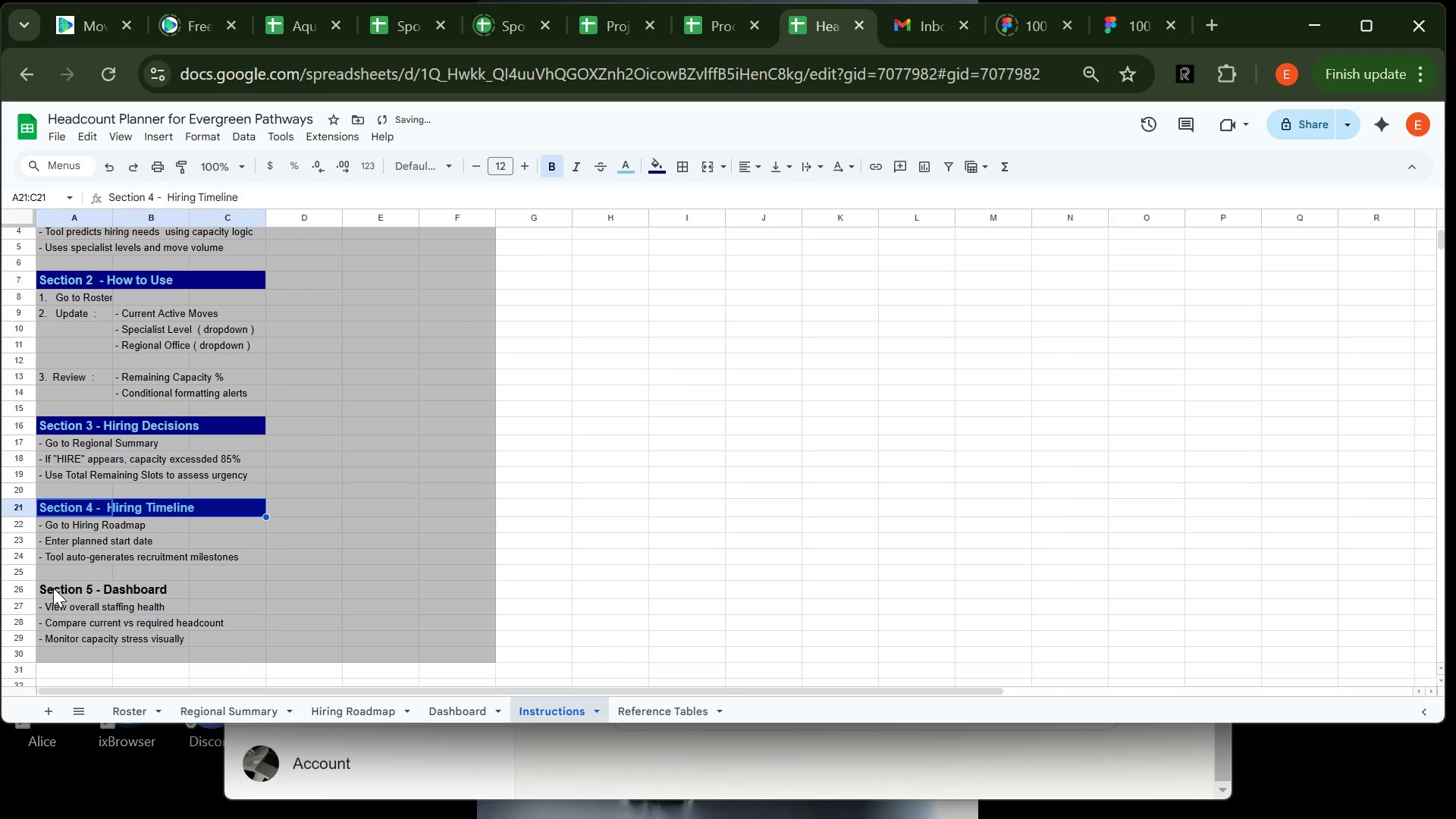 
left_click([57, 588])
 